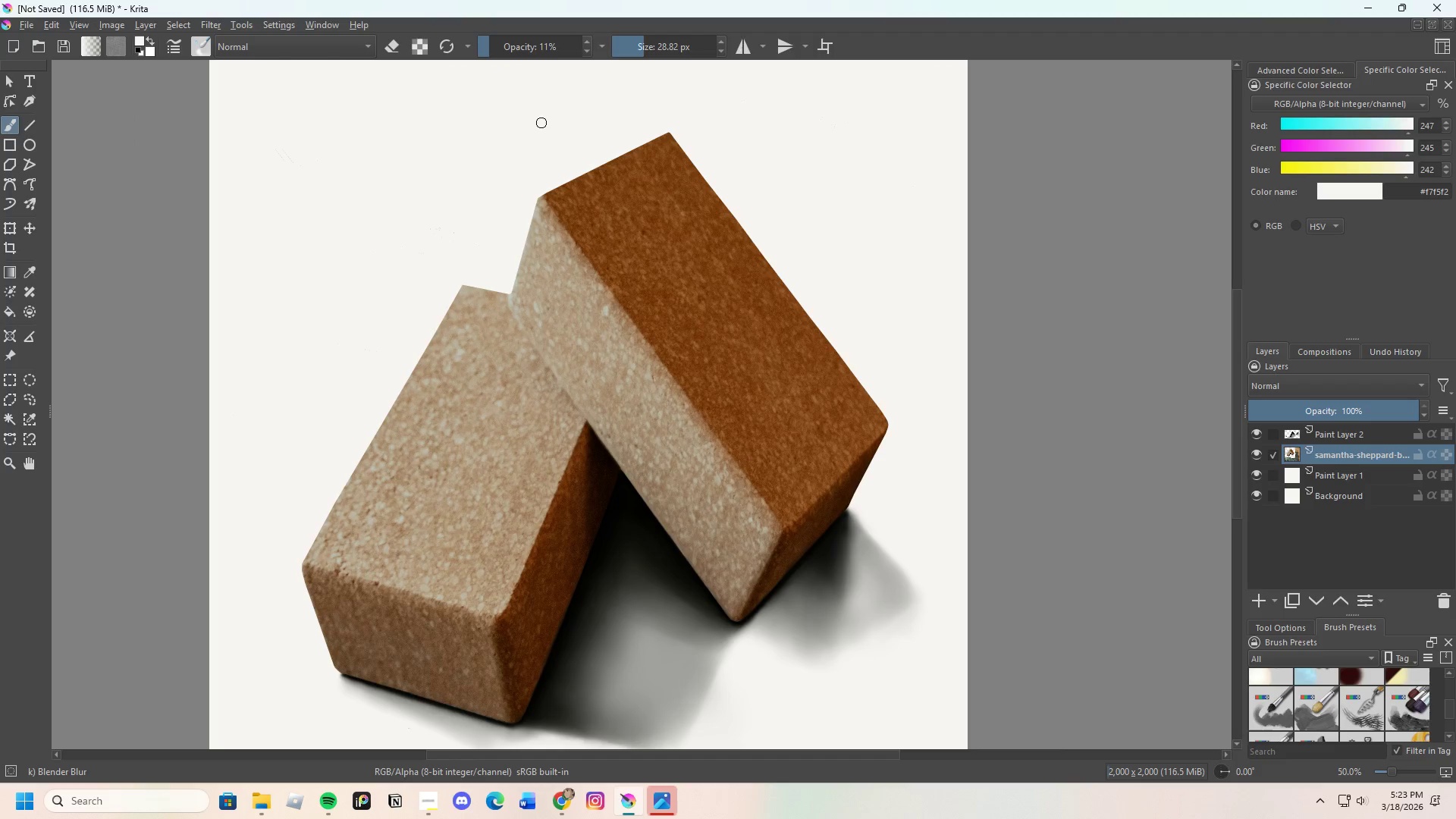 
wait(6.78)
 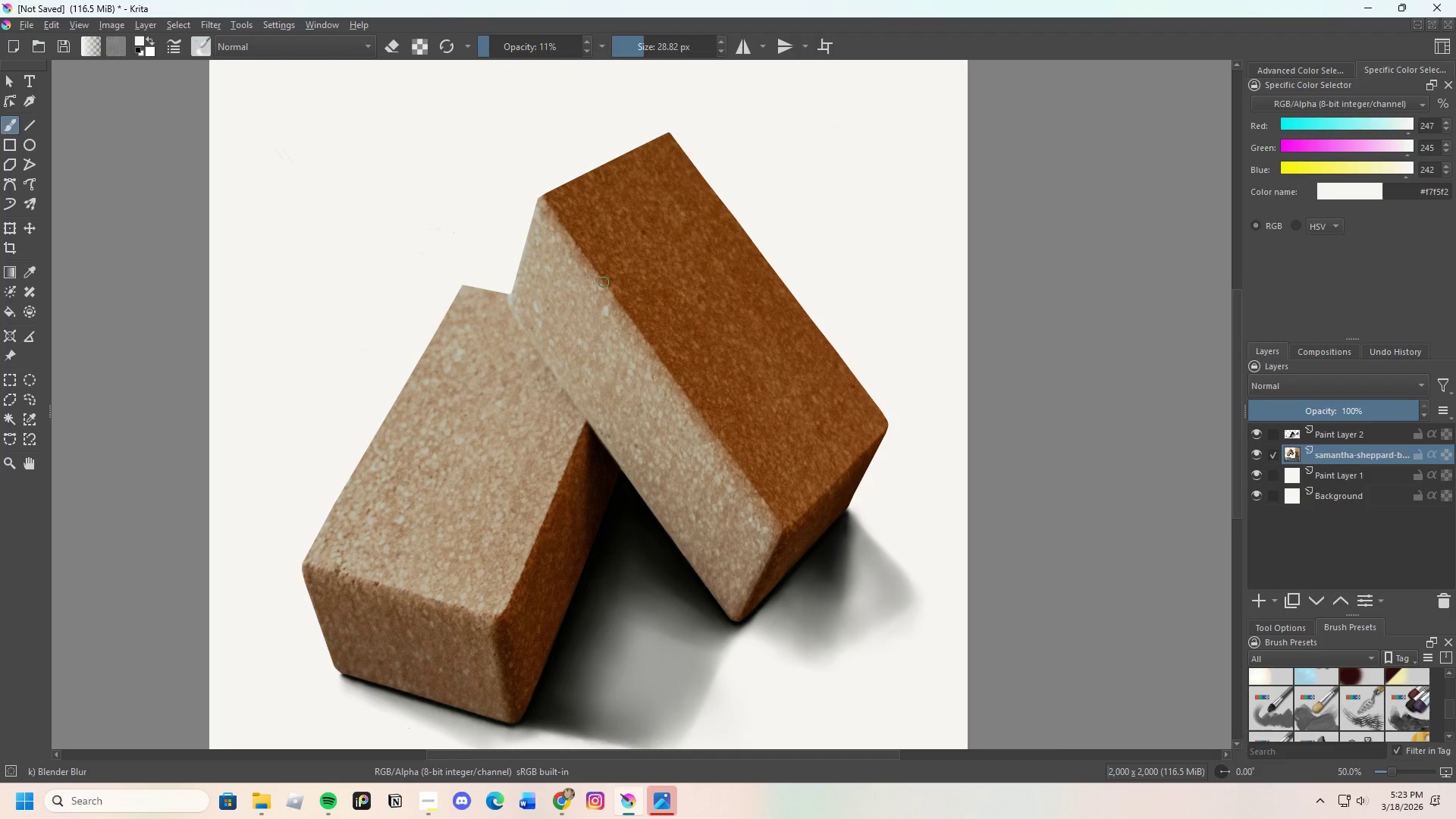 
left_click([239, 23])
 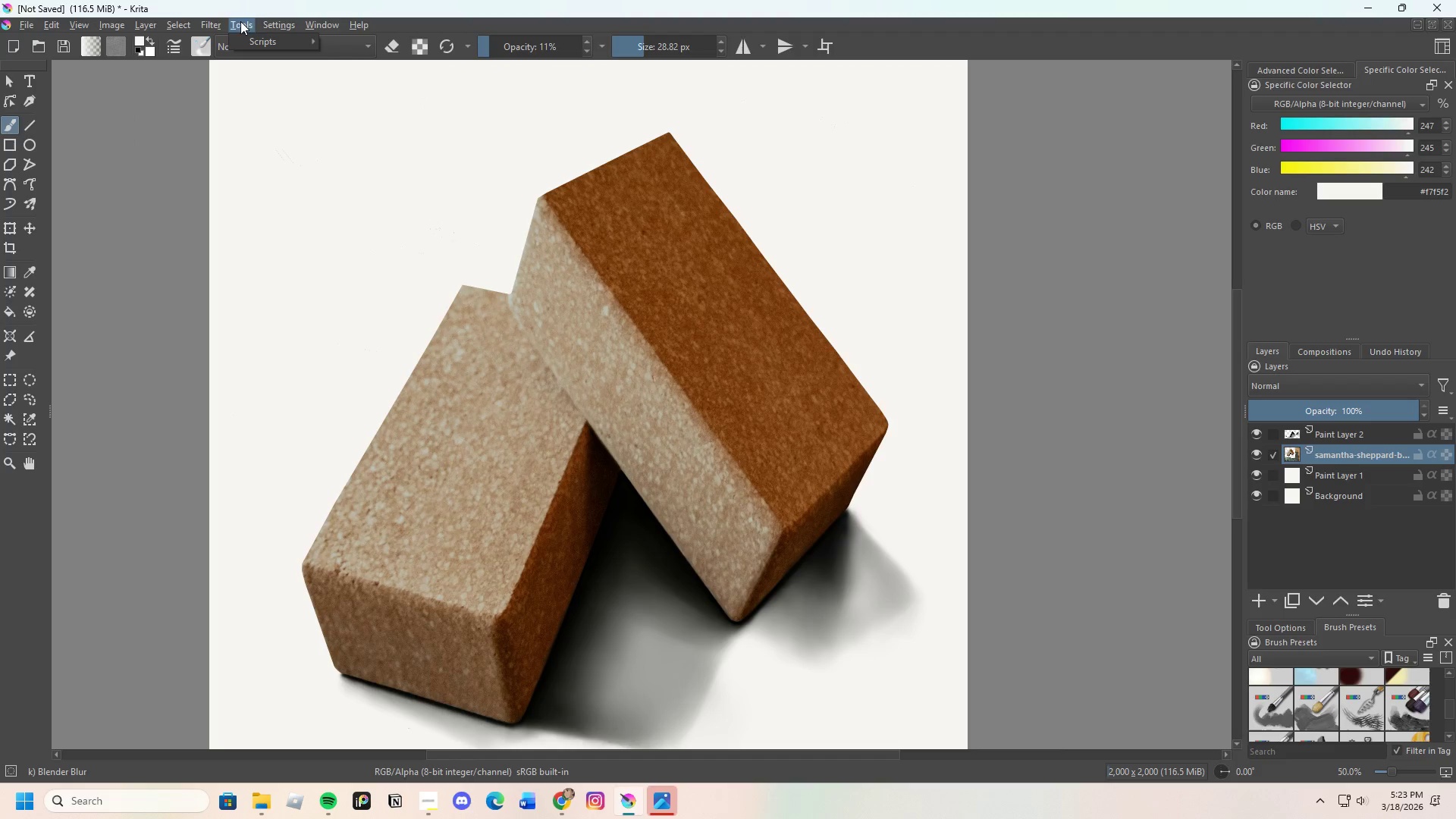 
mouse_move([252, 20])
 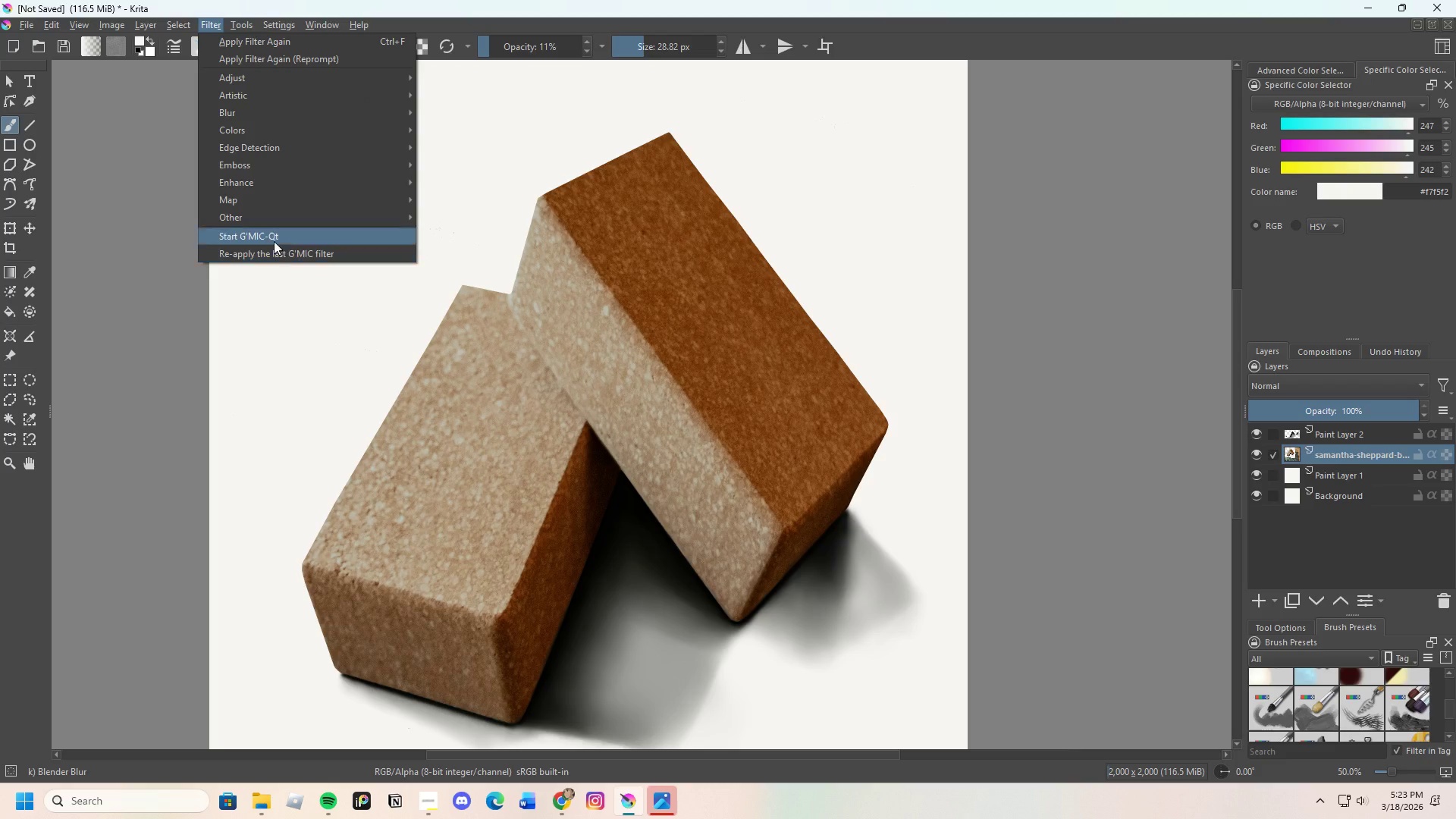 
left_click([272, 234])
 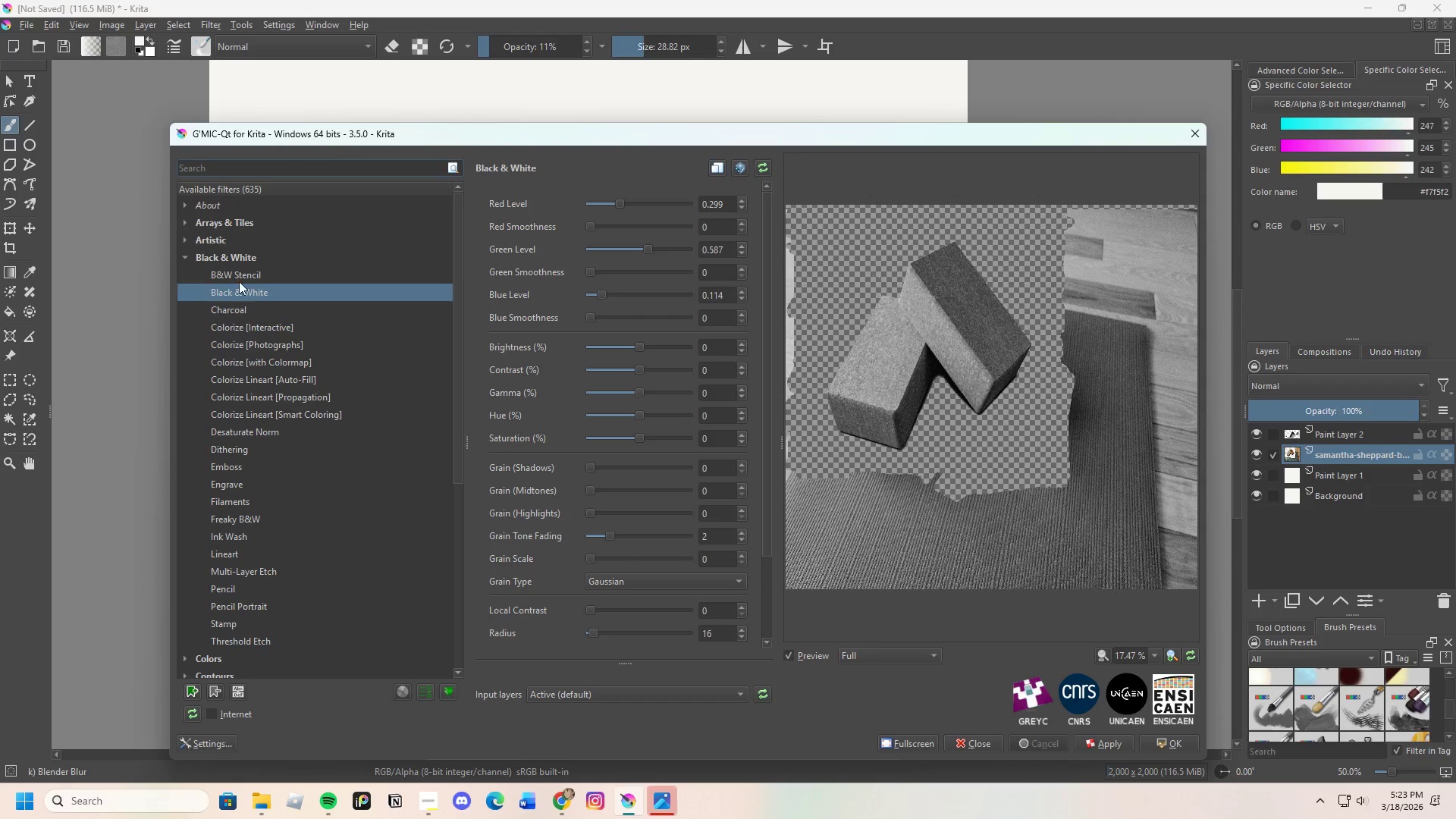 
scroll: coordinate [286, 564], scroll_direction: down, amount: 3.0
 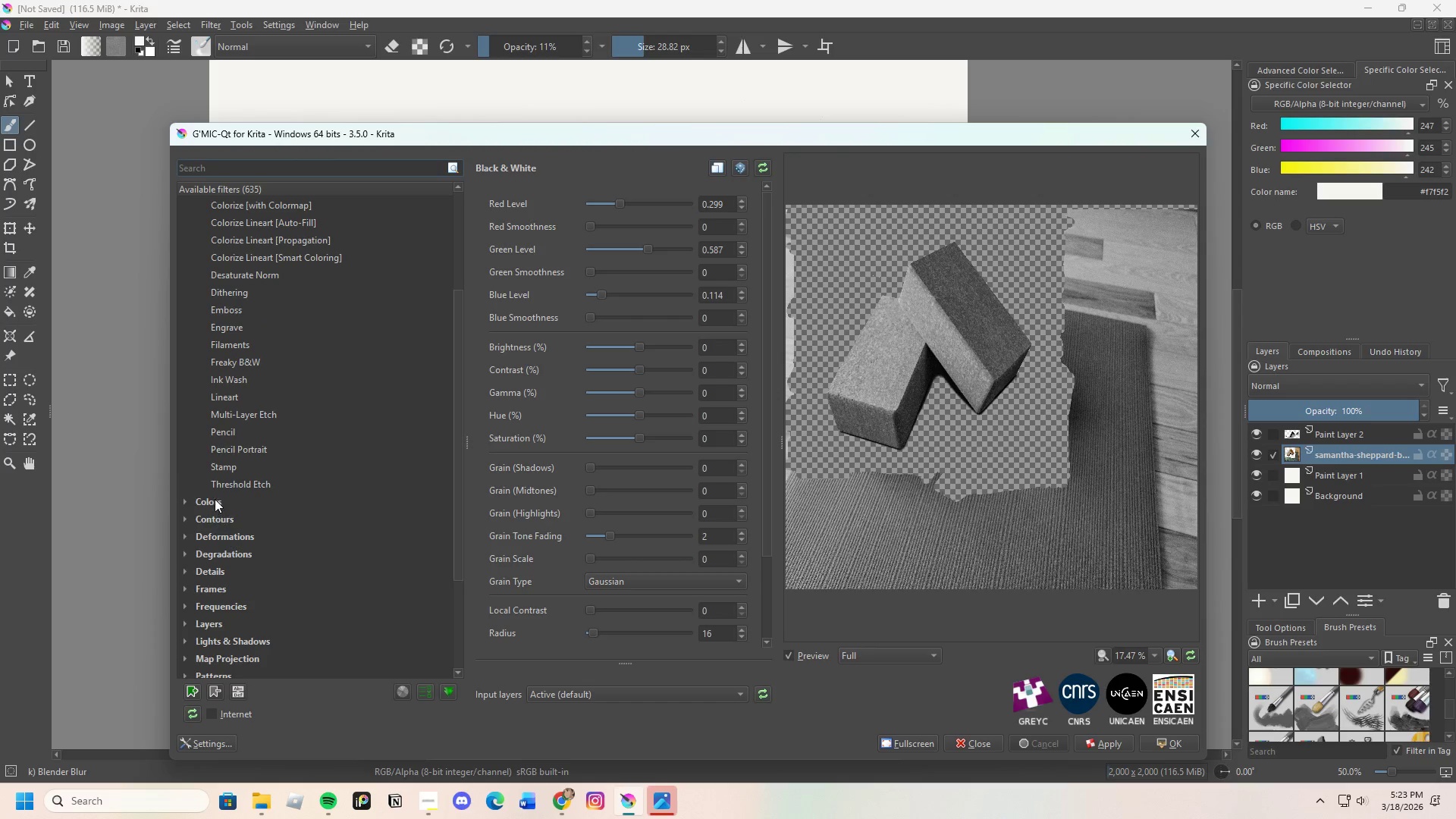 
left_click([215, 498])
 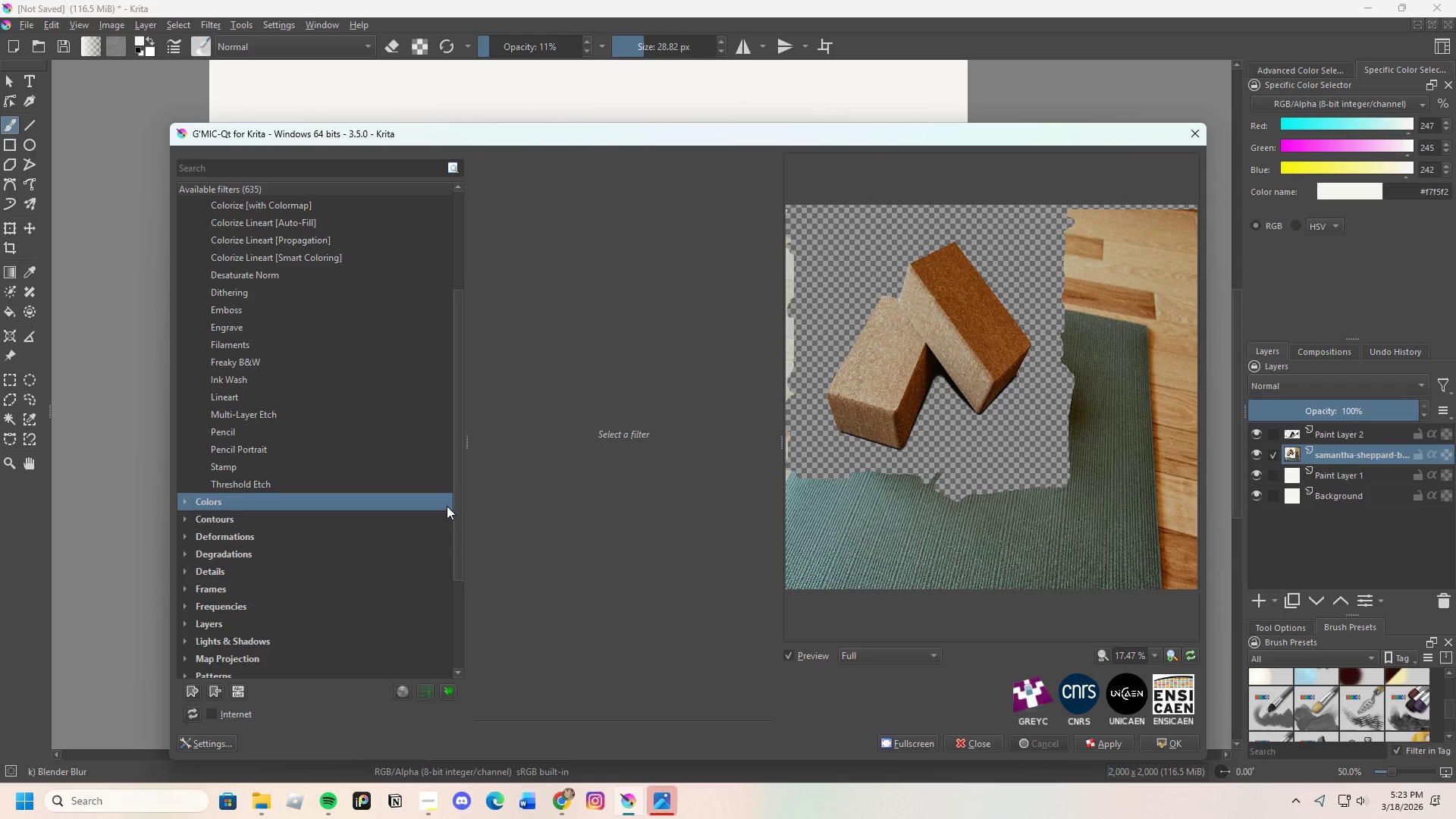 
left_click([236, 520])
 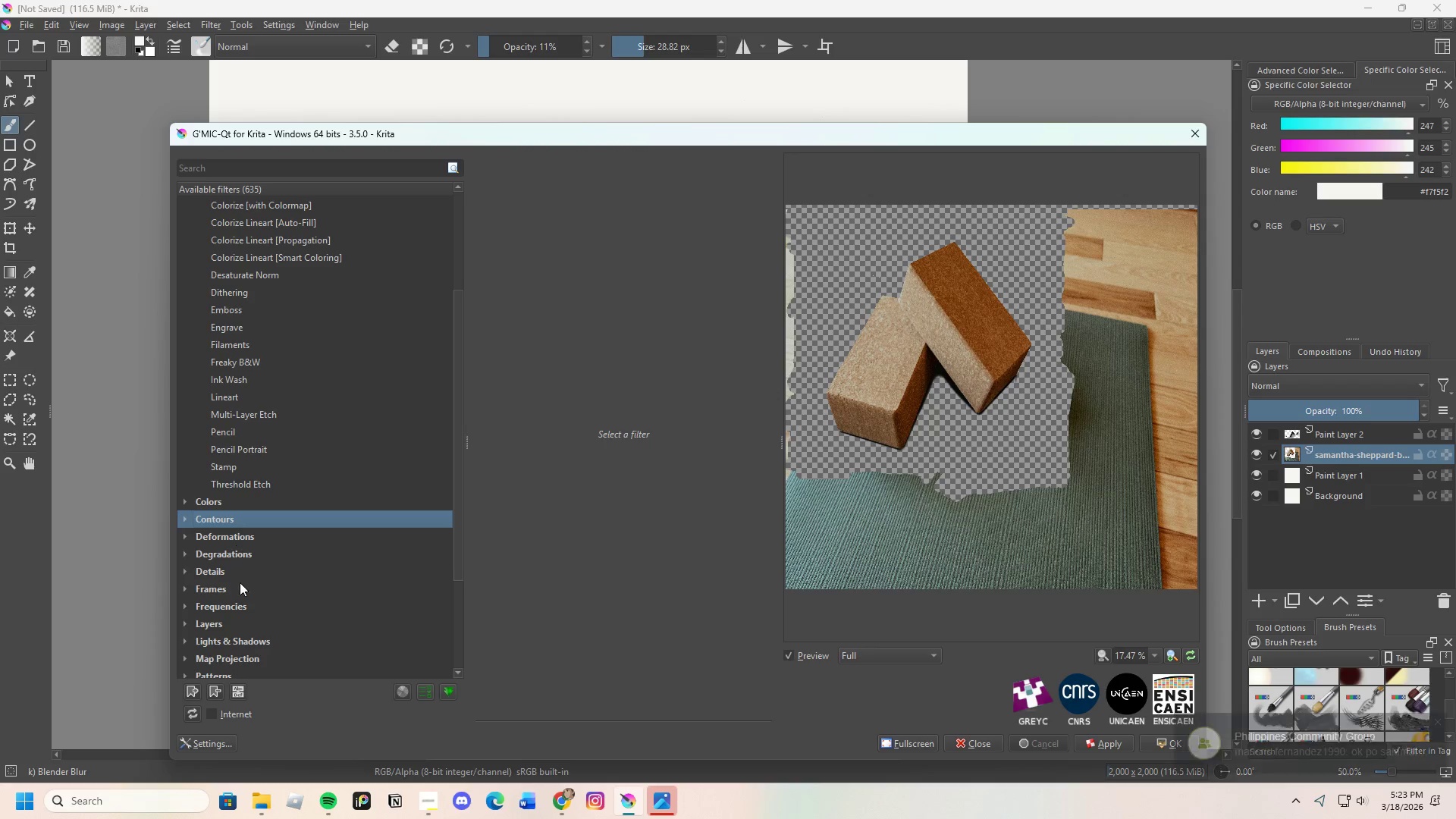 
scroll: coordinate [240, 582], scroll_direction: down, amount: 1.0
 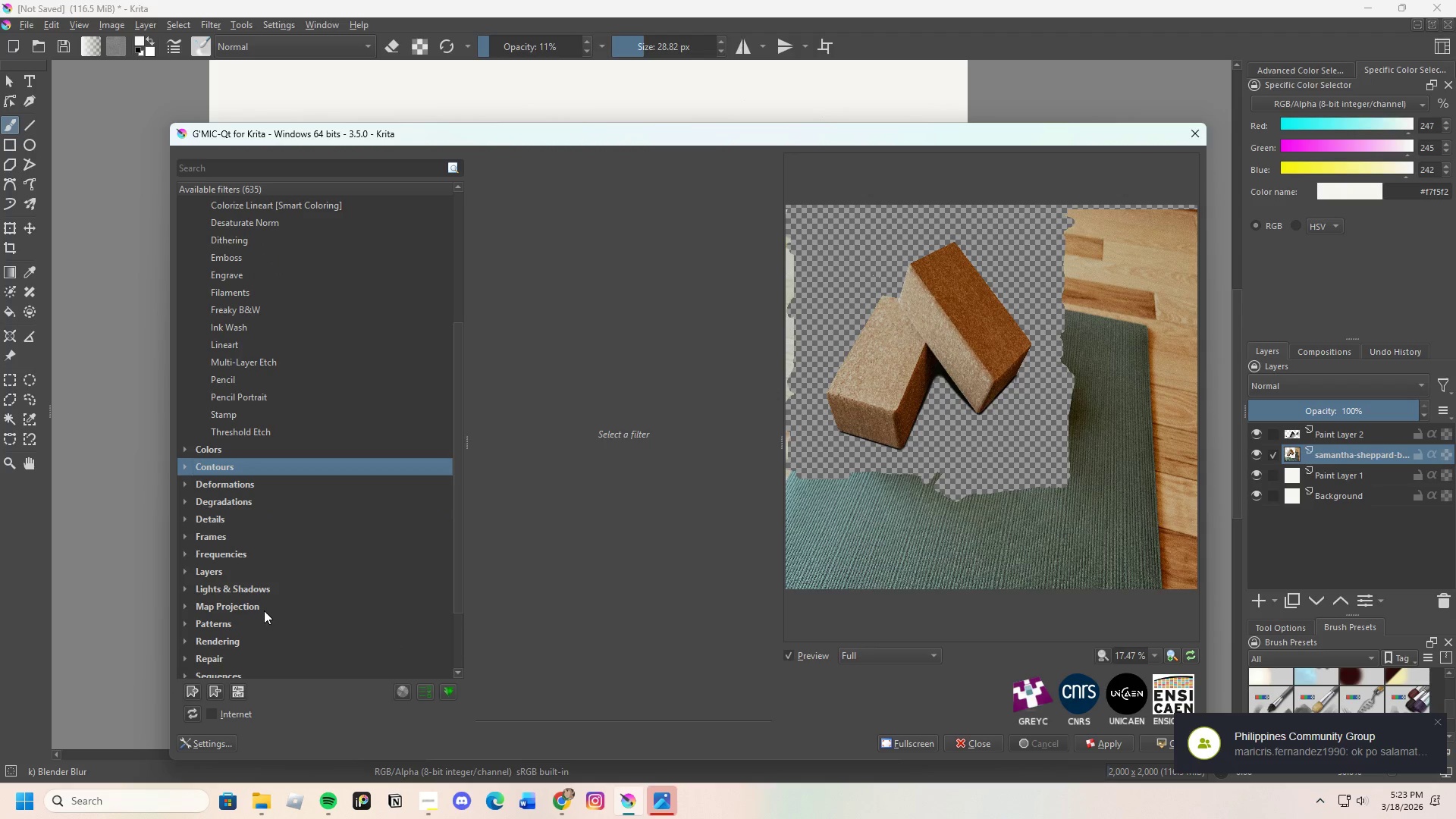 
left_click([260, 587])
 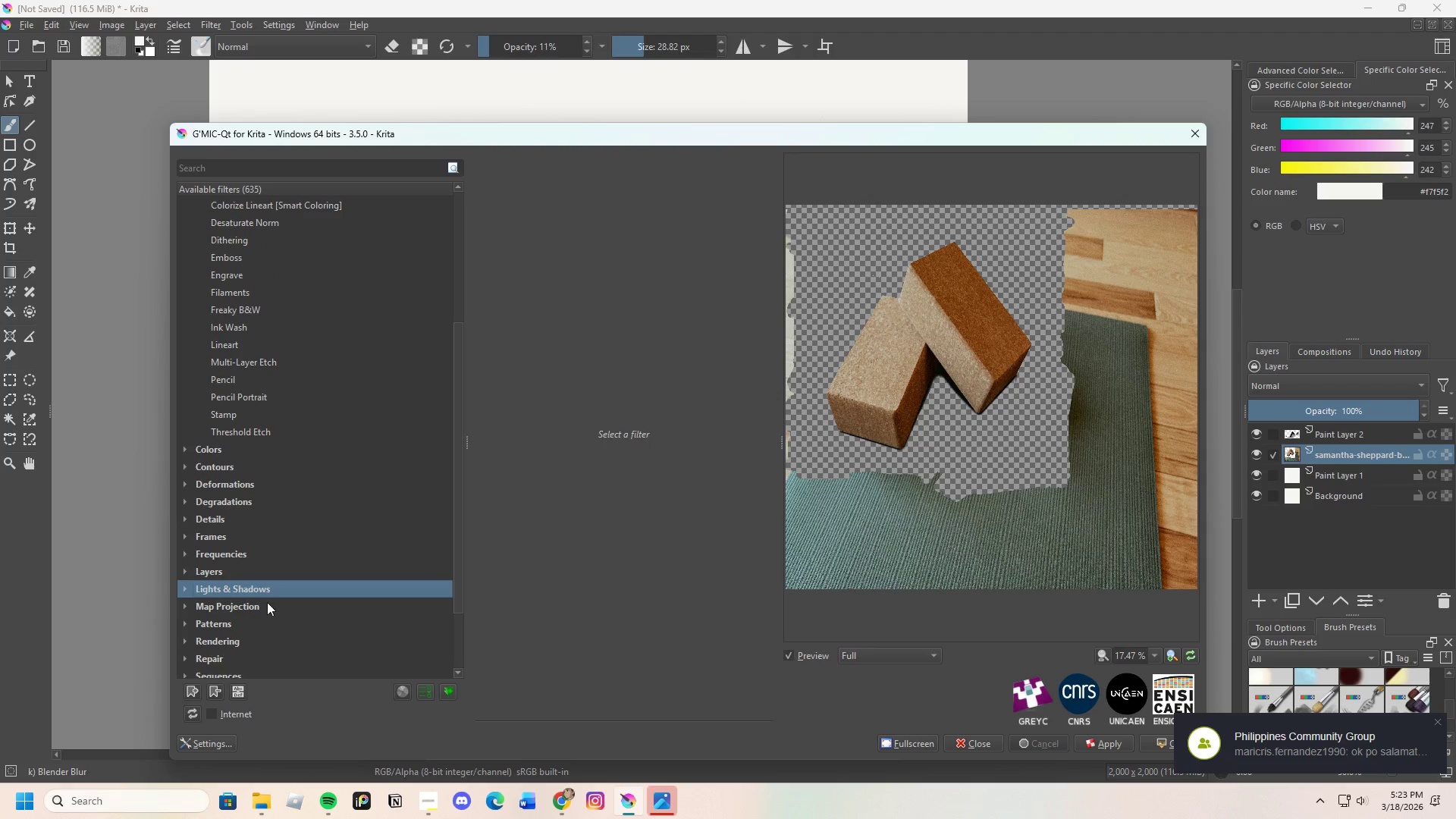 
left_click([190, 585])
 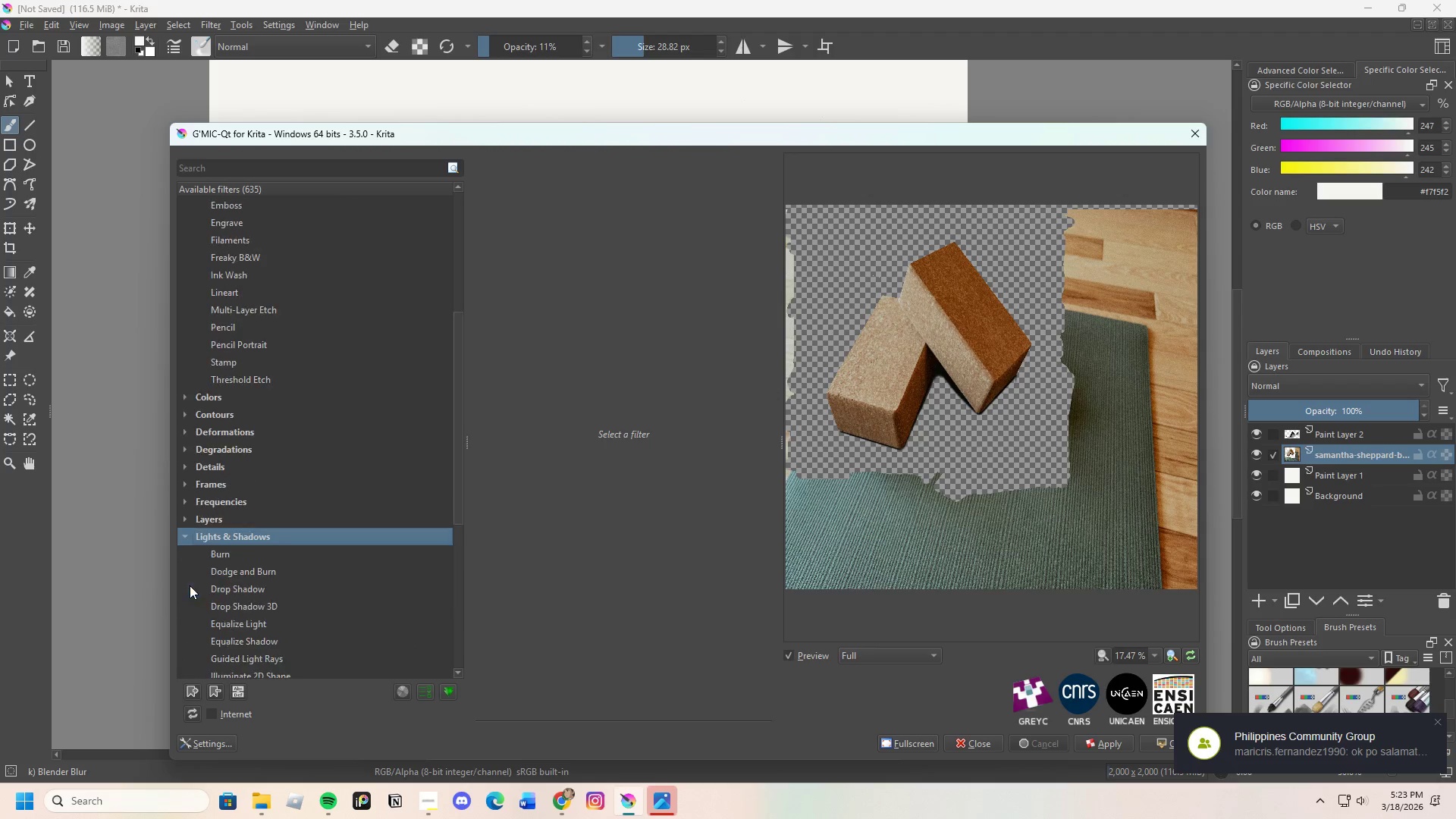 
scroll: coordinate [190, 585], scroll_direction: down, amount: 1.0
 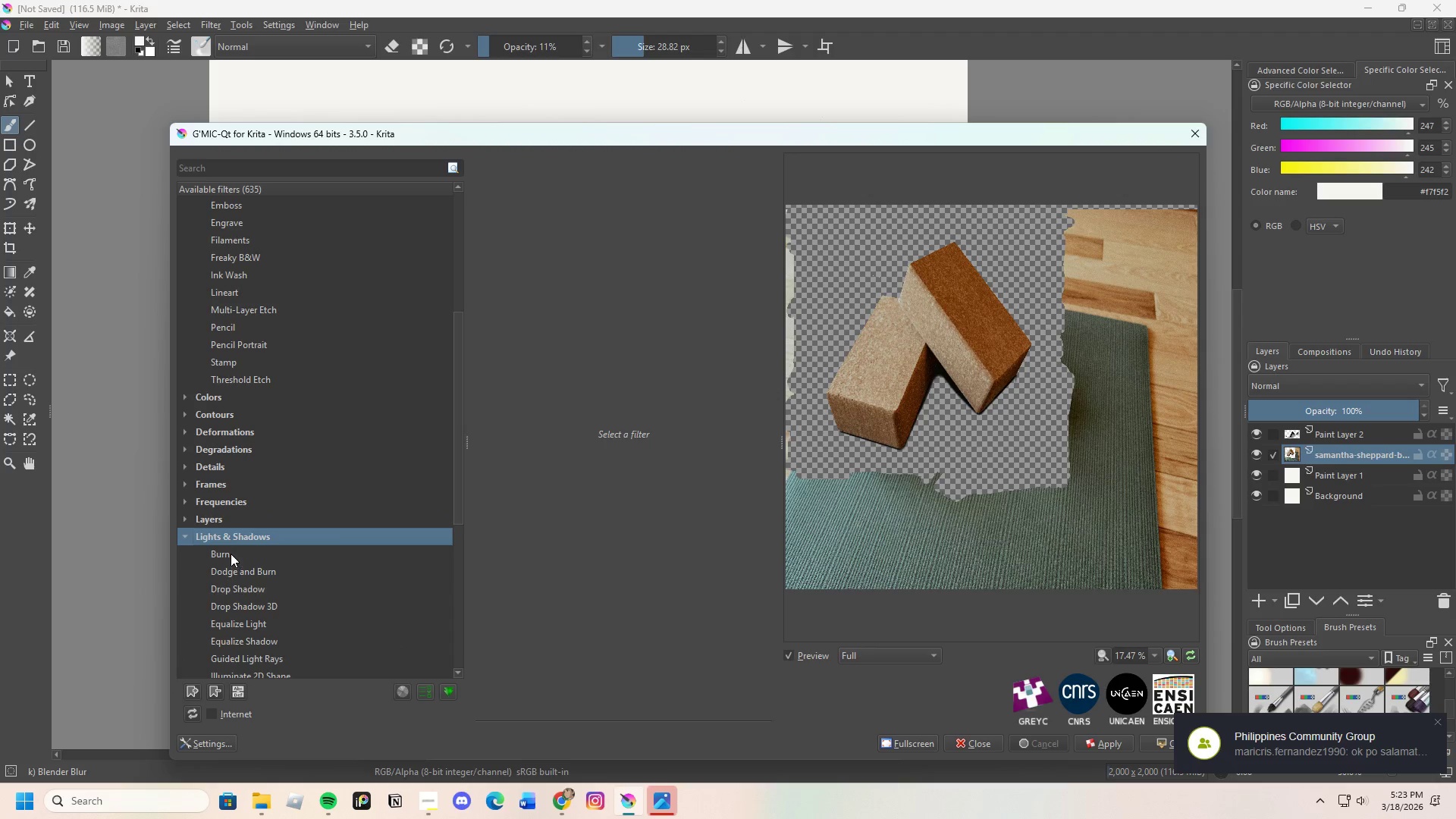 
left_click([231, 552])
 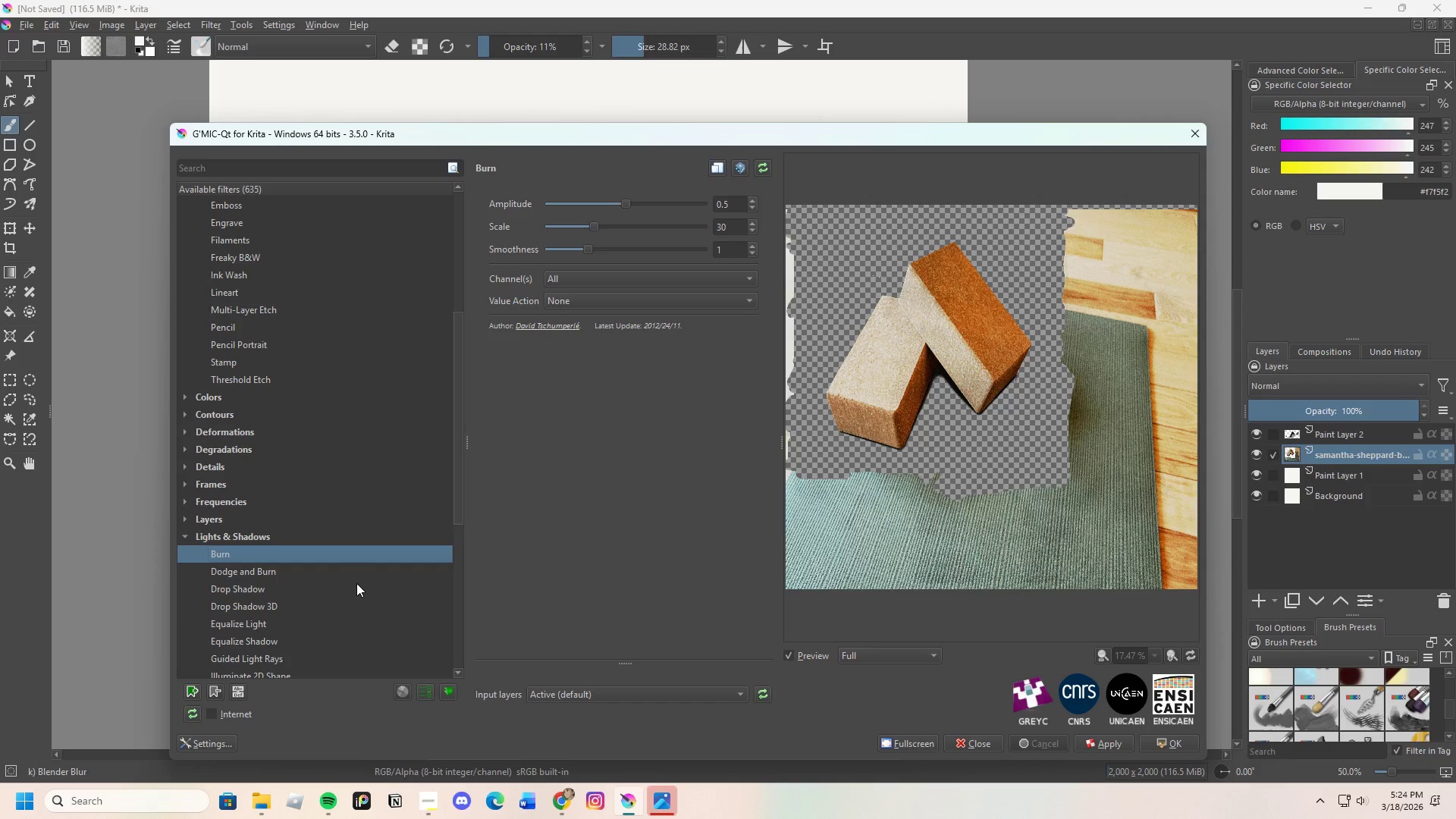 
wait(9.66)
 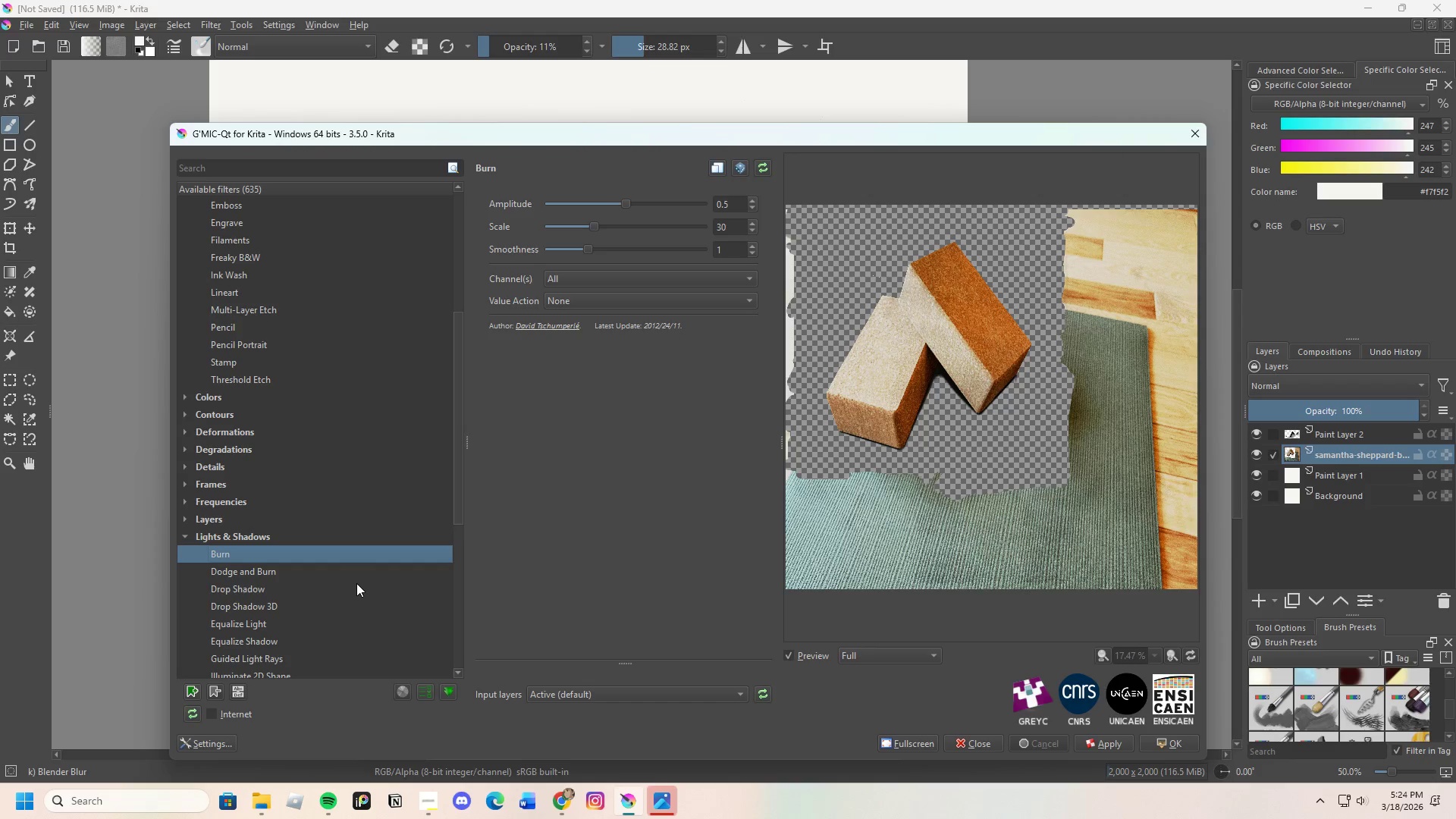 
scroll: coordinate [287, 598], scroll_direction: down, amount: 6.0
 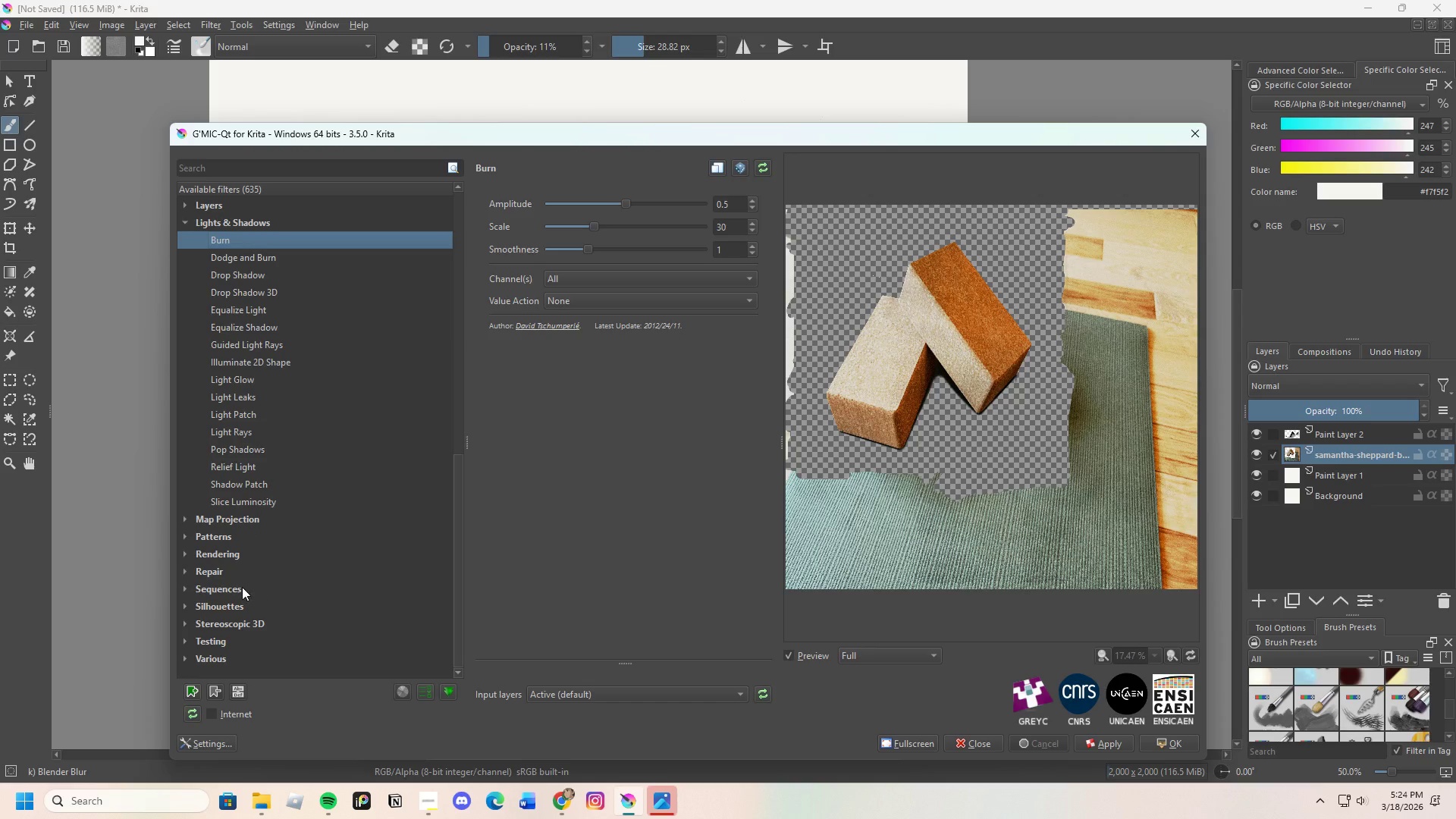 
left_click([184, 567])
 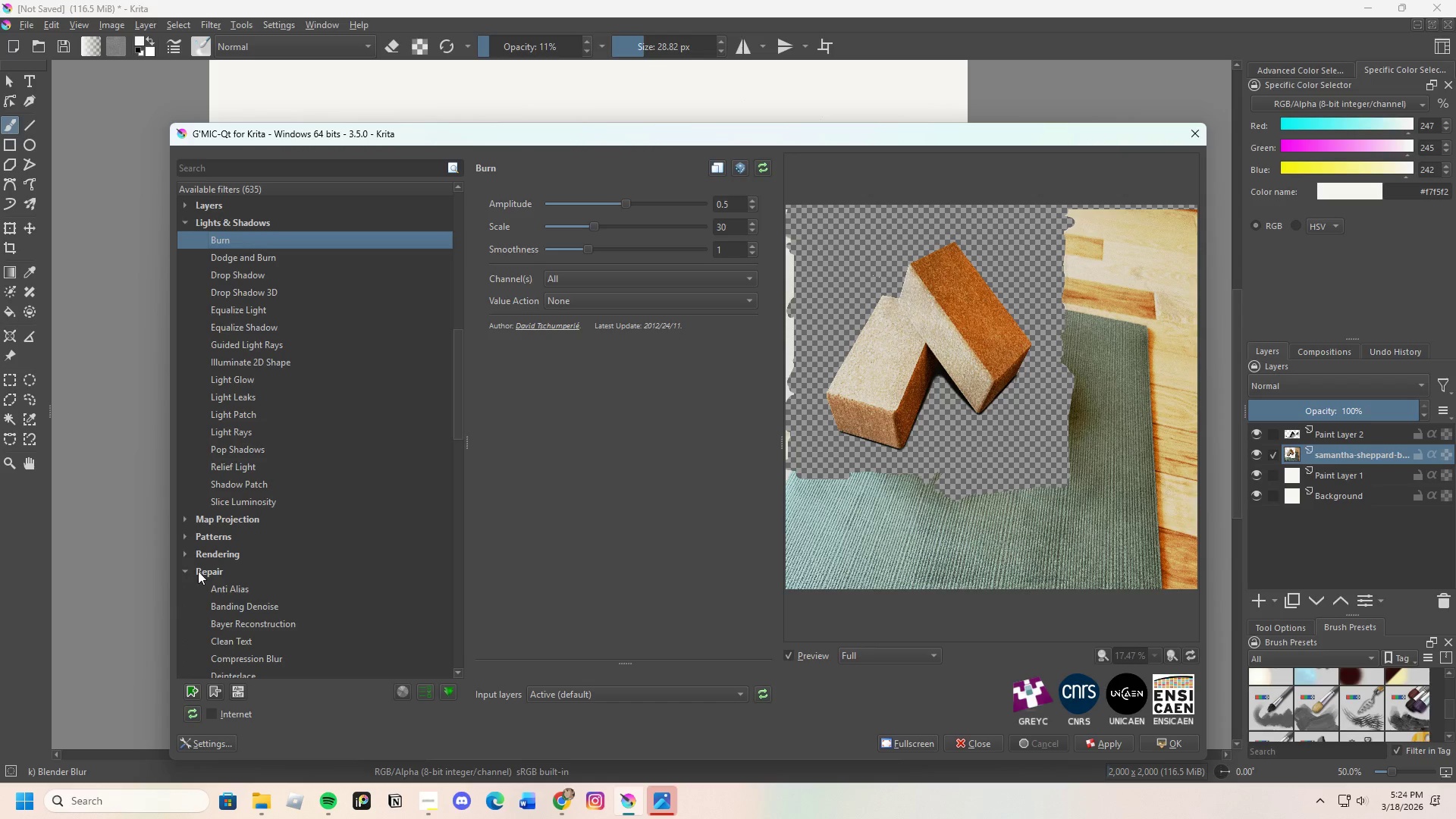 
scroll: coordinate [292, 614], scroll_direction: down, amount: 10.0
 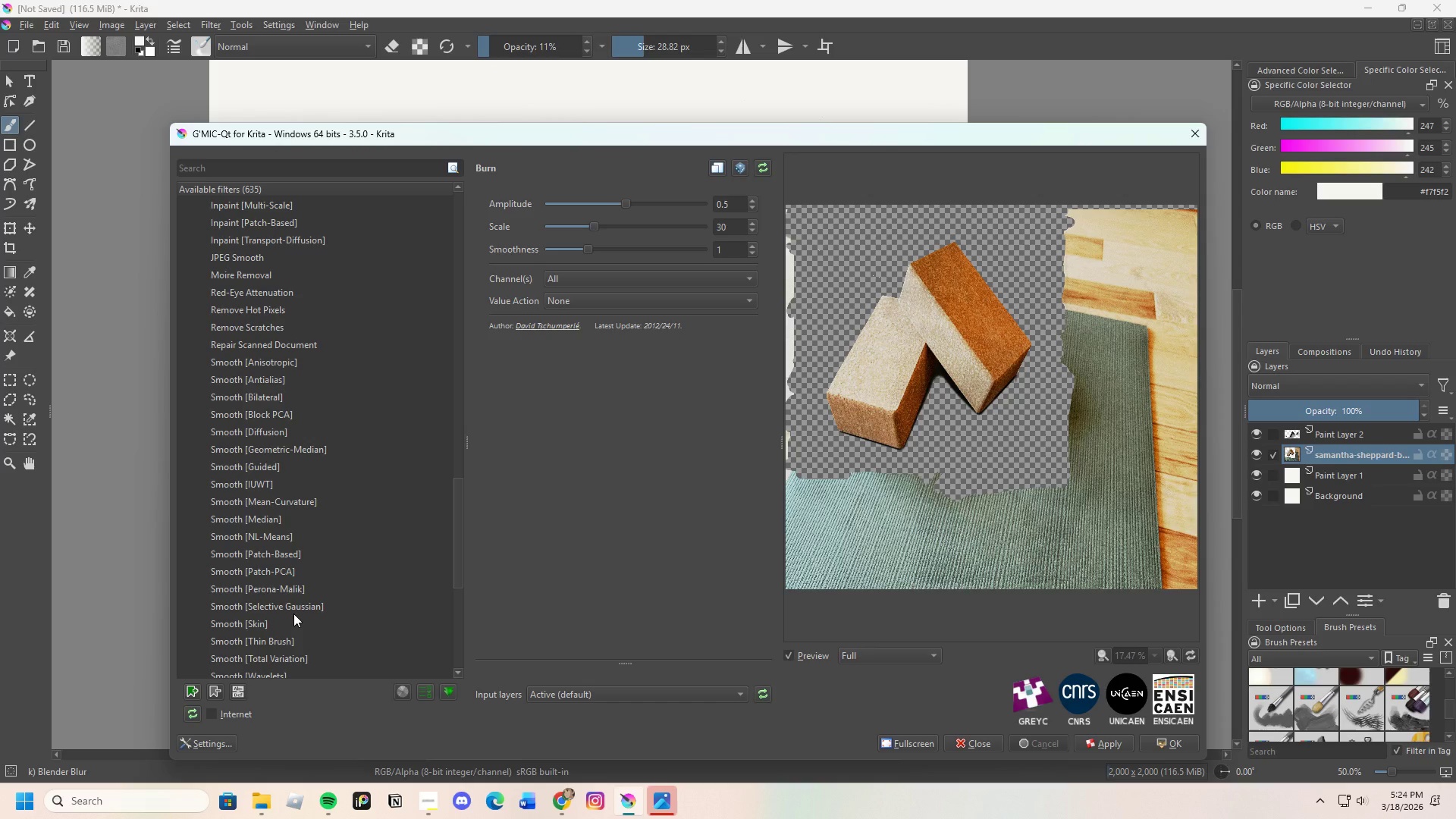 
scroll: coordinate [293, 613], scroll_direction: down, amount: 2.0
 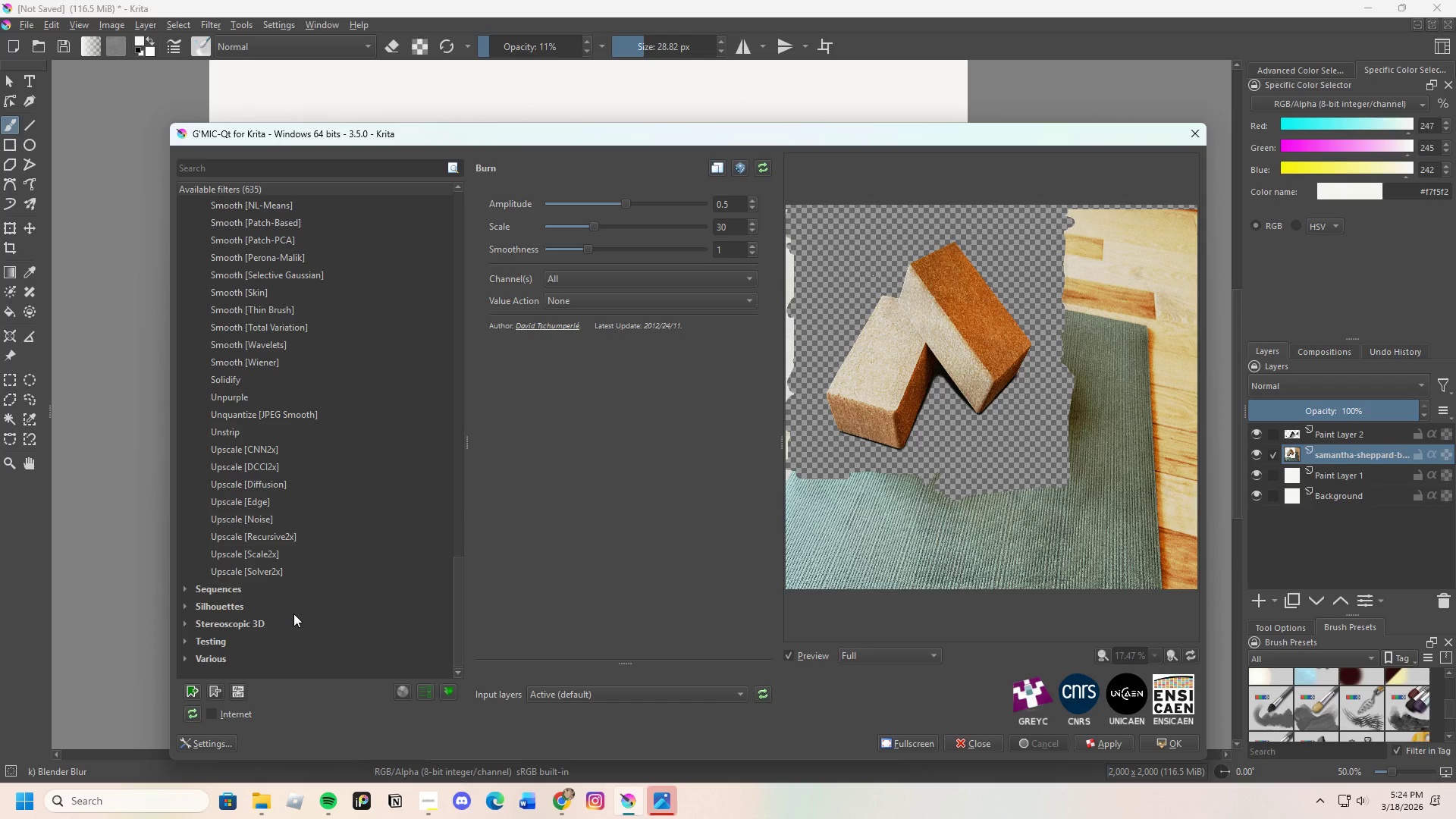 
scroll: coordinate [293, 613], scroll_direction: up, amount: 2.0
 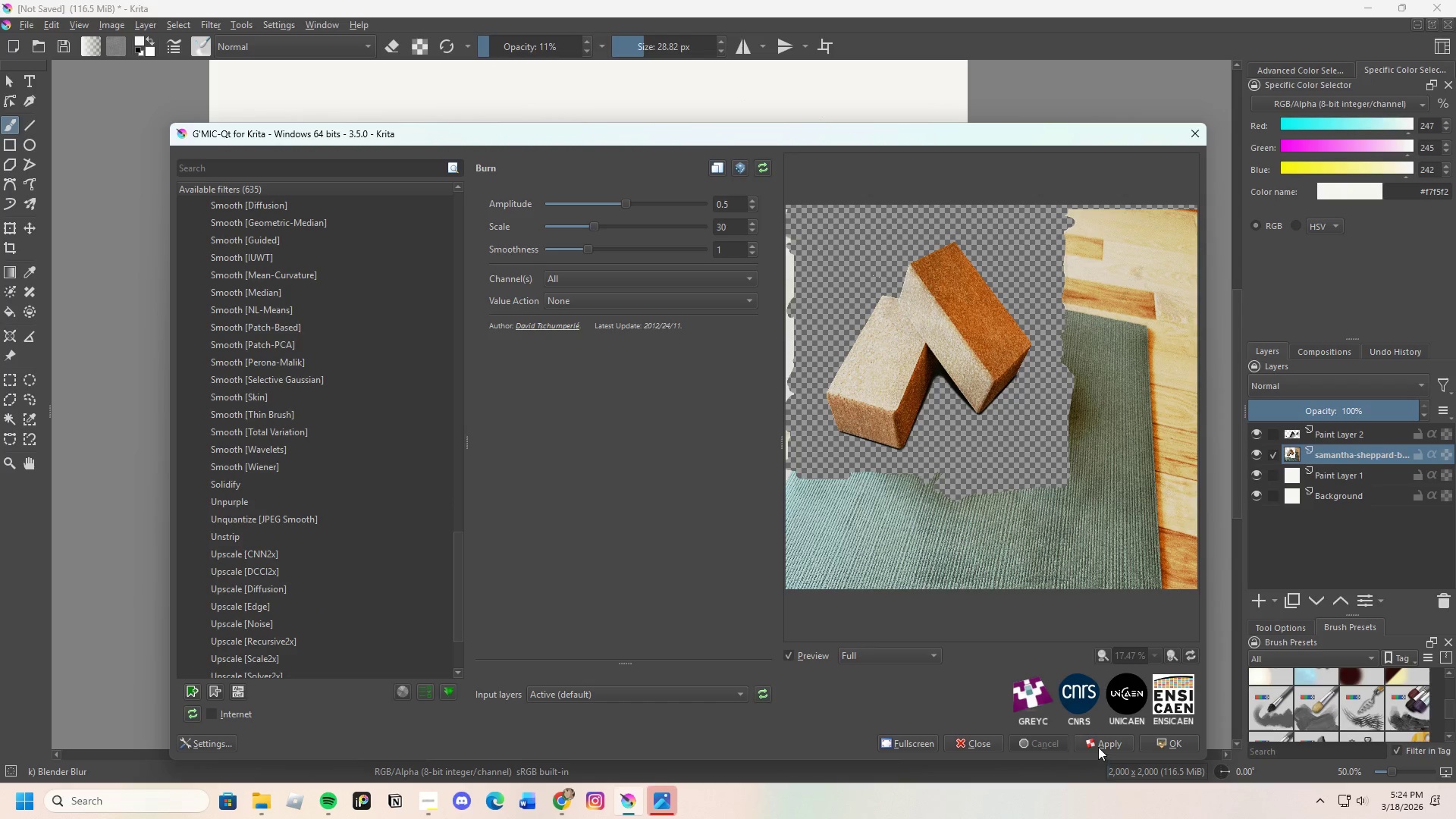 
left_click([1099, 746])
 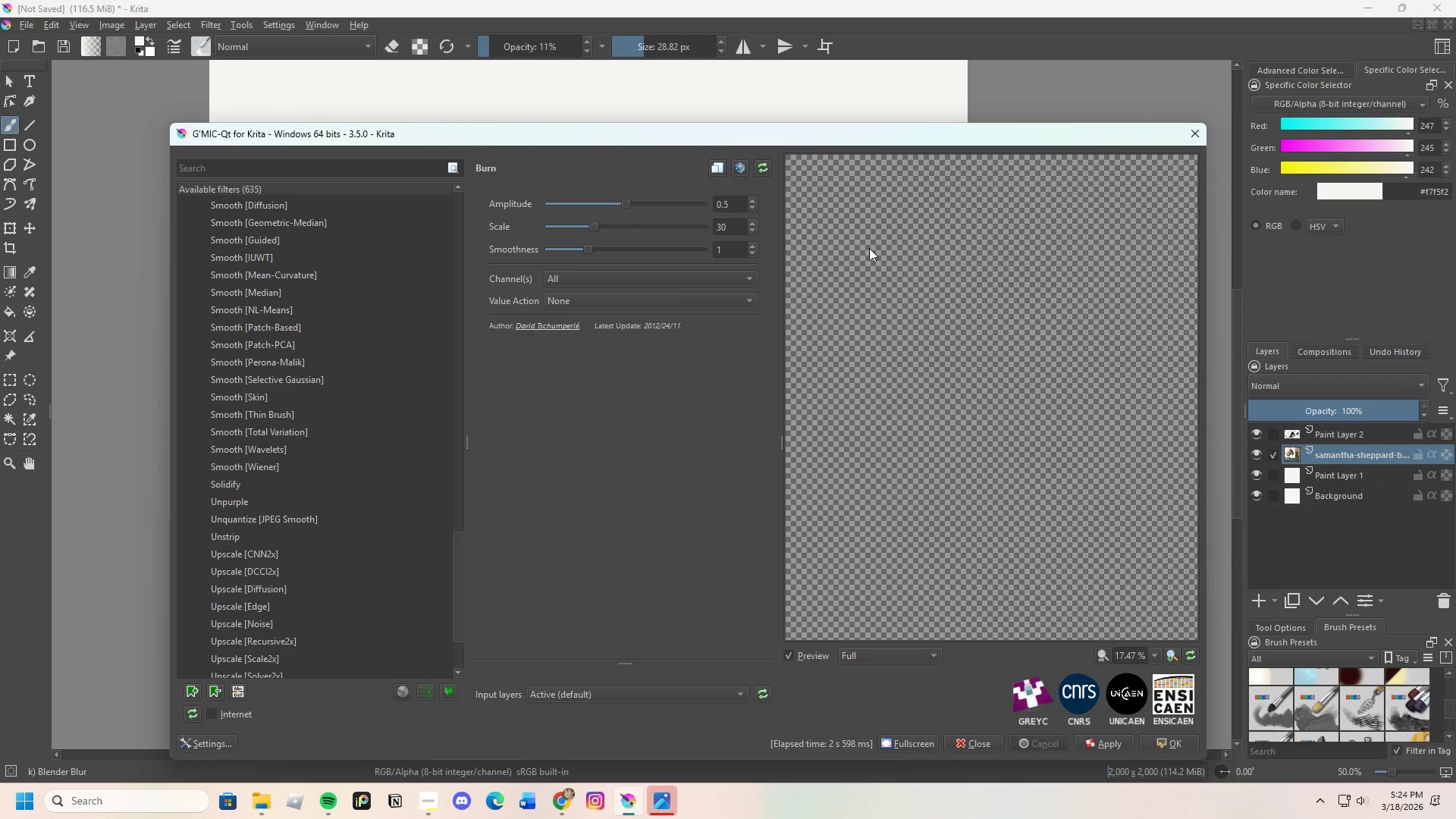 
wait(5.31)
 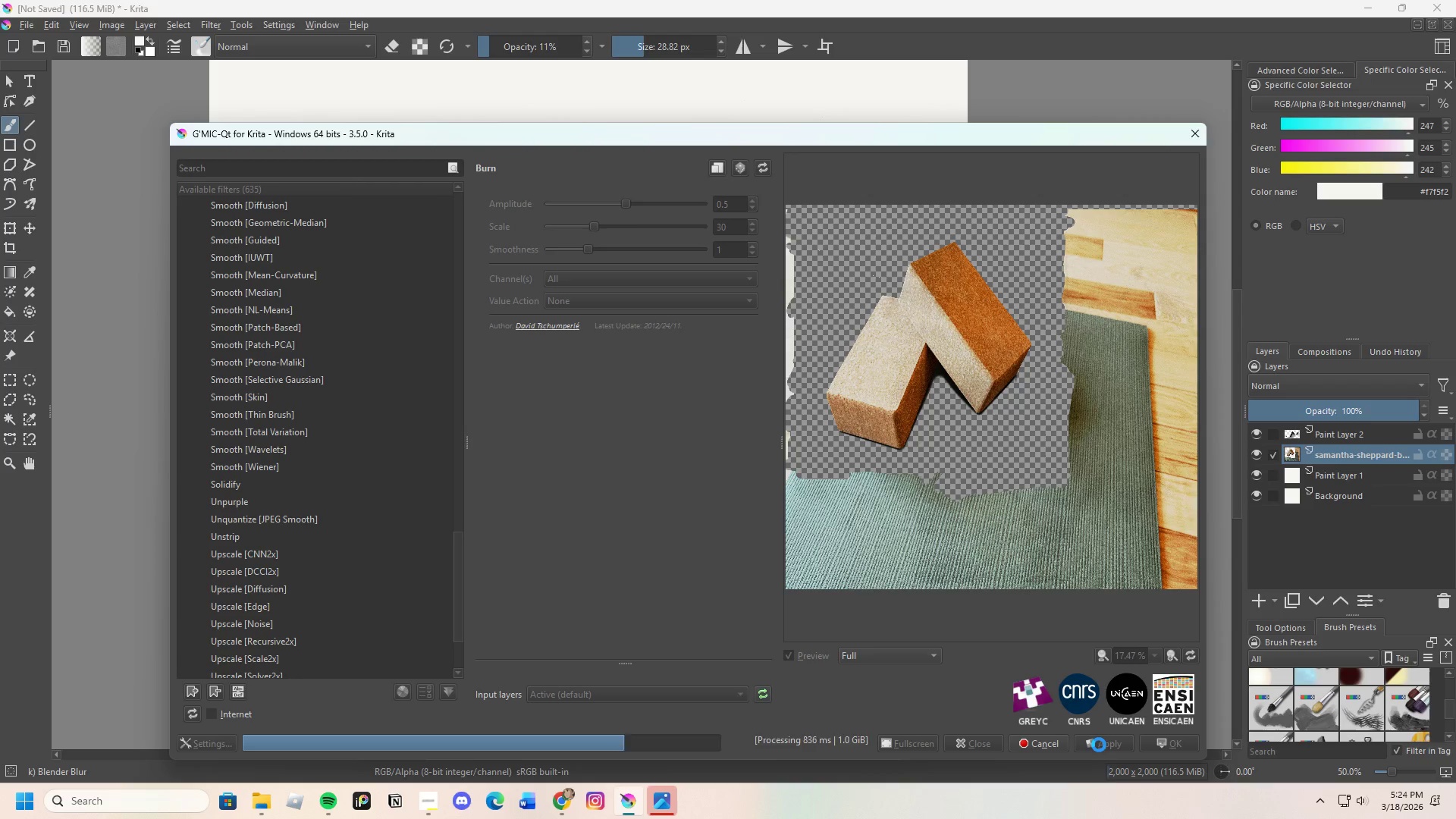 
left_click([1195, 130])
 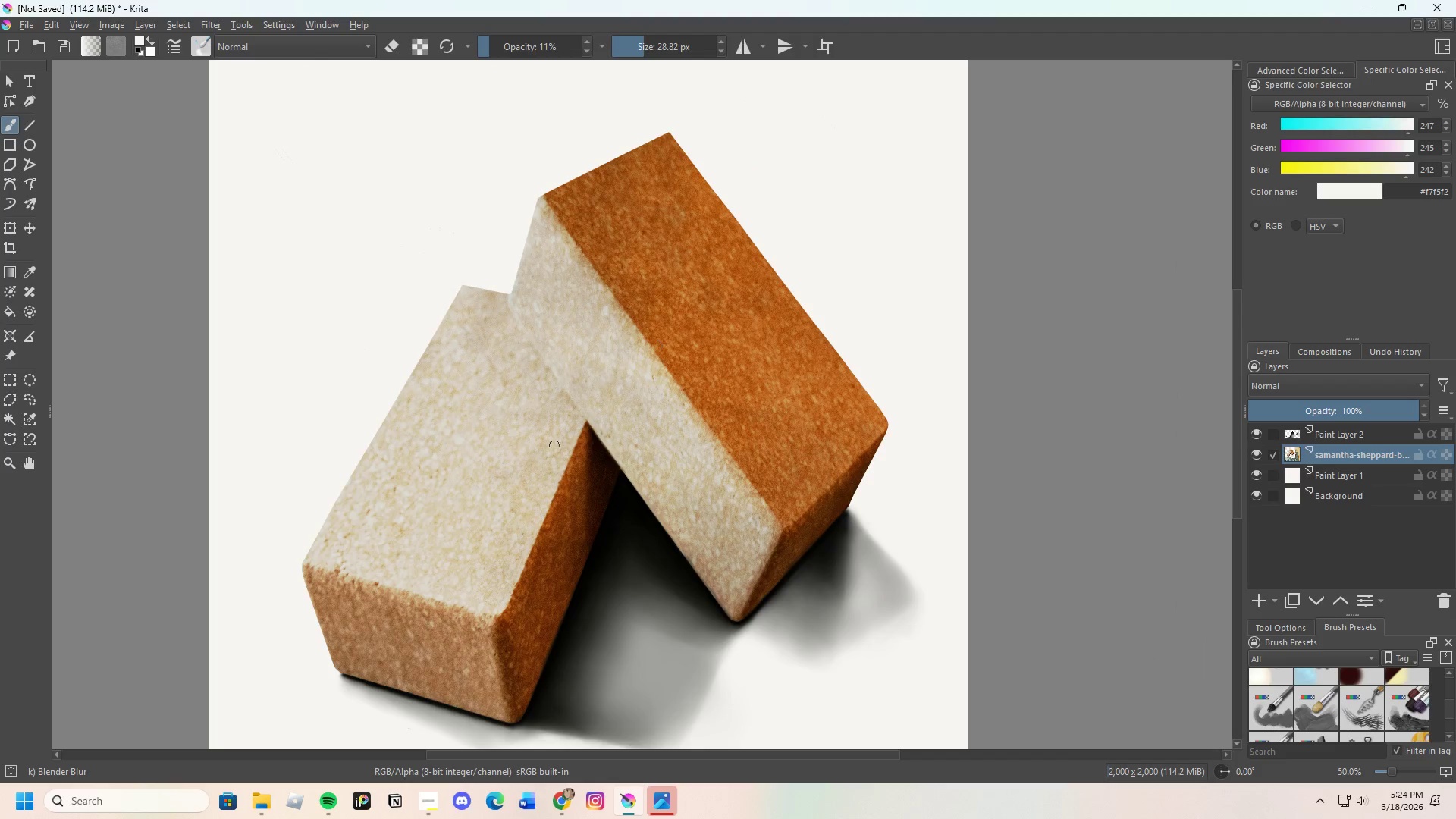 
scroll: coordinate [630, 488], scroll_direction: none, amount: 0.0
 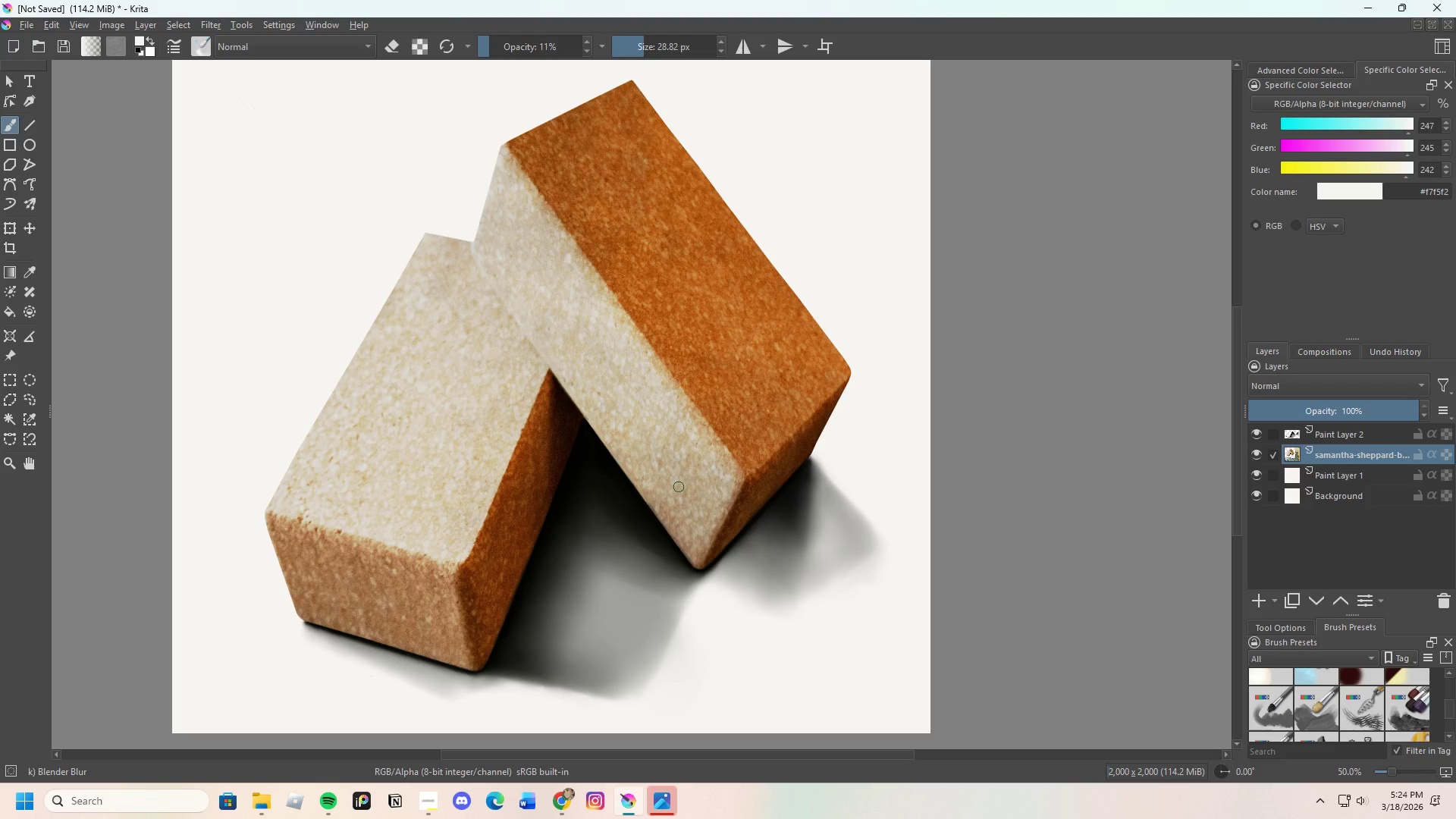 
scroll: coordinate [682, 488], scroll_direction: down, amount: 1.0
 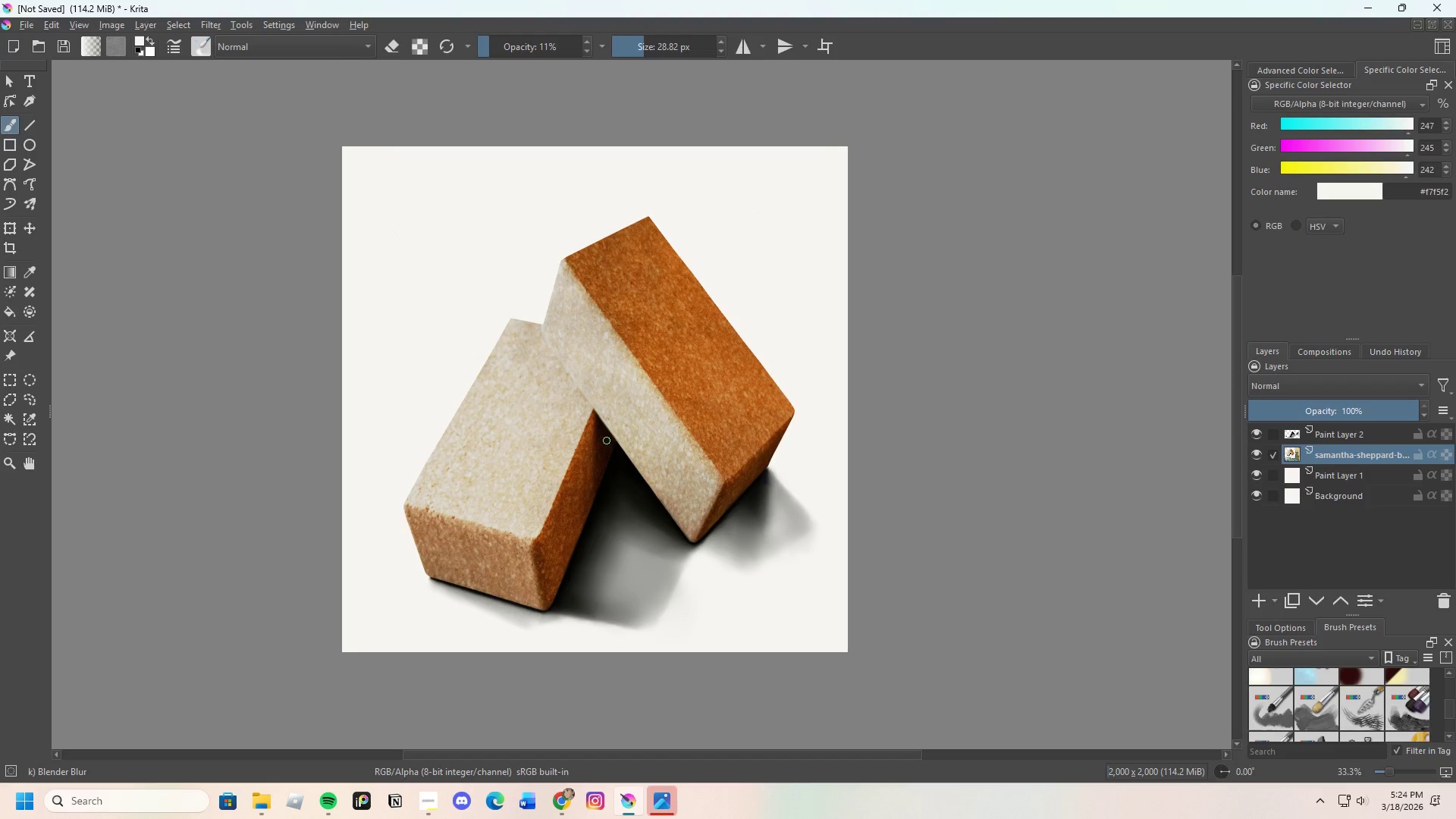 
scroll: coordinate [606, 439], scroll_direction: up, amount: 2.0
 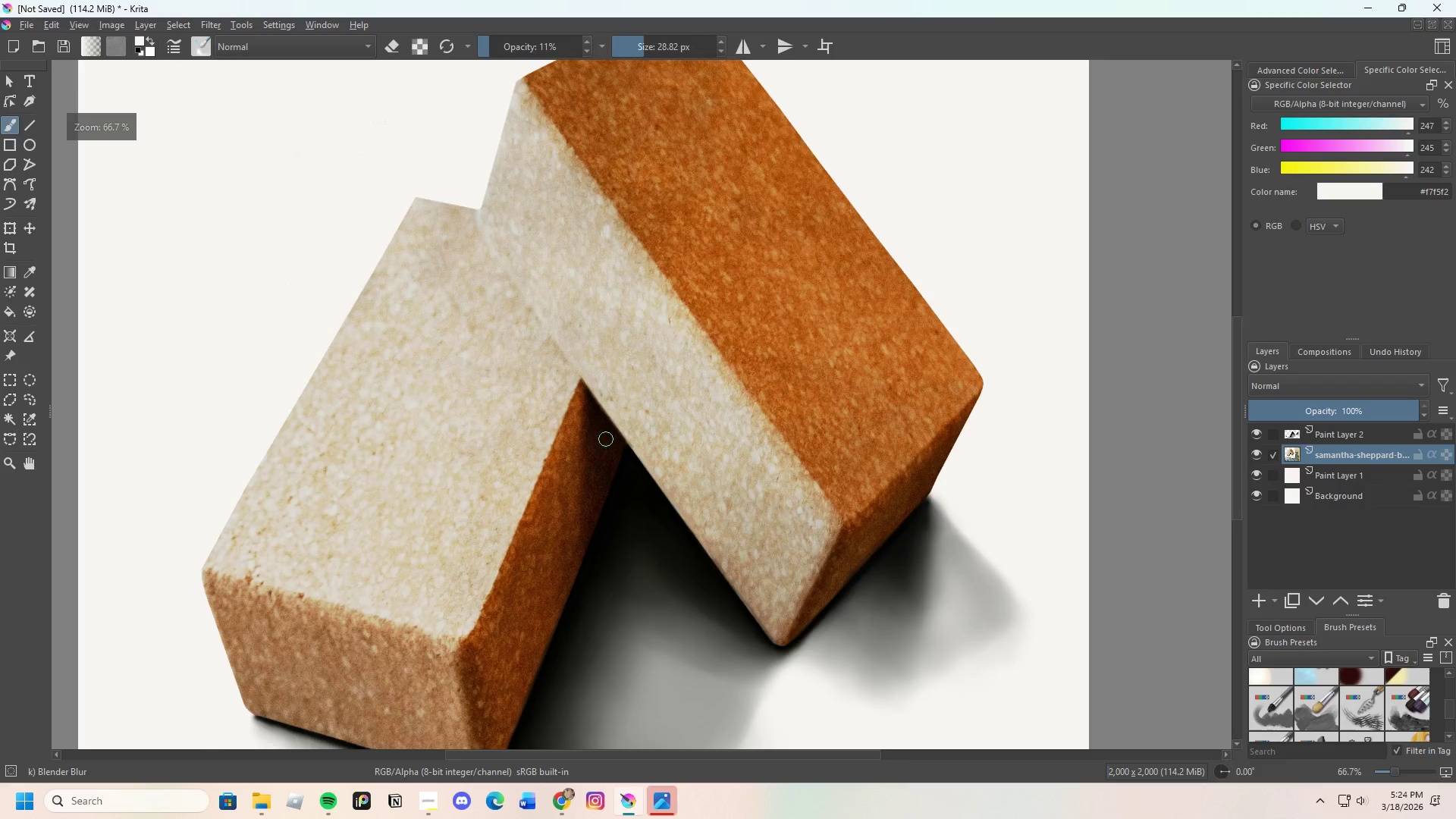 
scroll: coordinate [615, 444], scroll_direction: down, amount: 2.0
 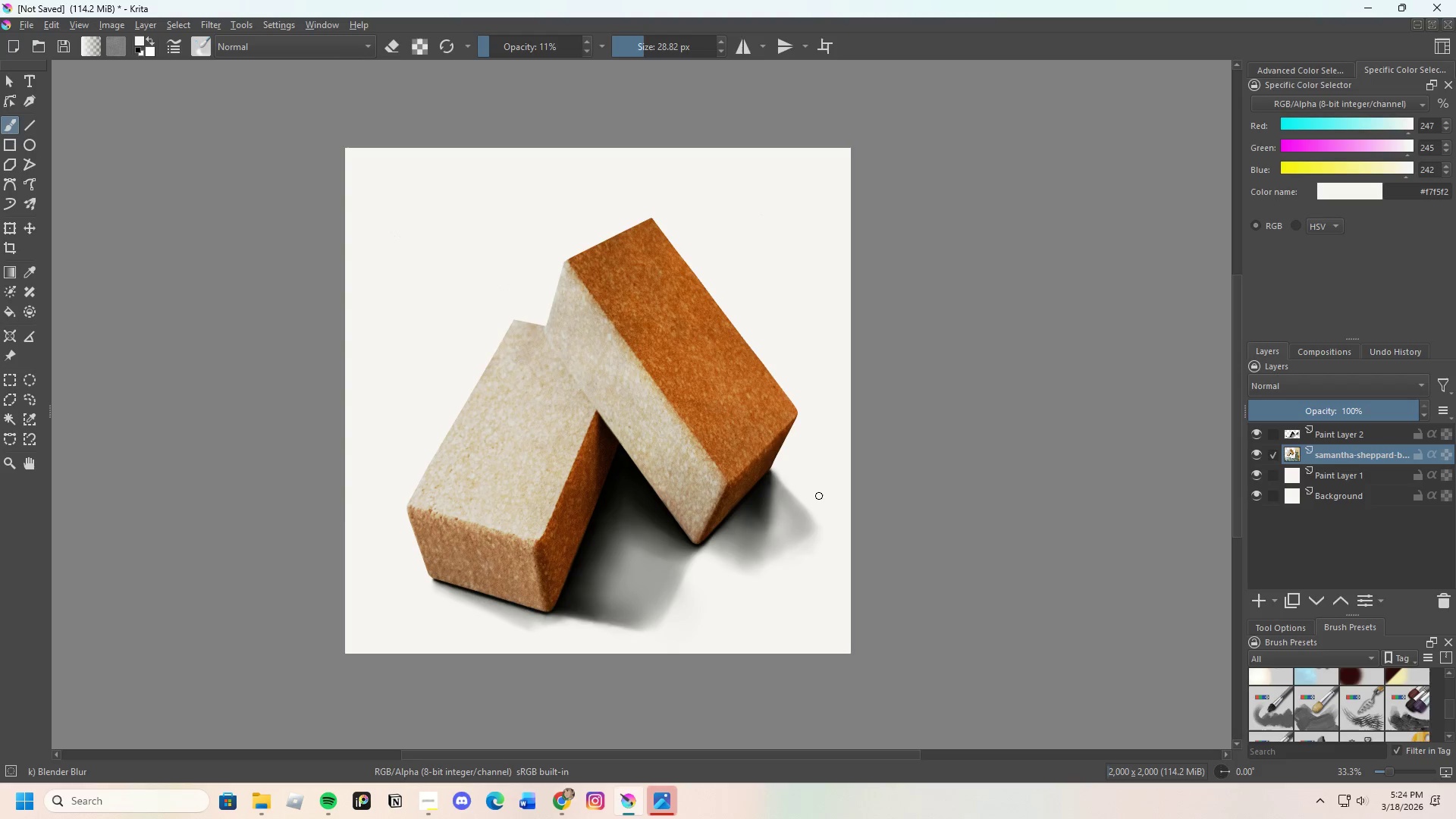 
scroll: coordinate [643, 482], scroll_direction: up, amount: 1.0
 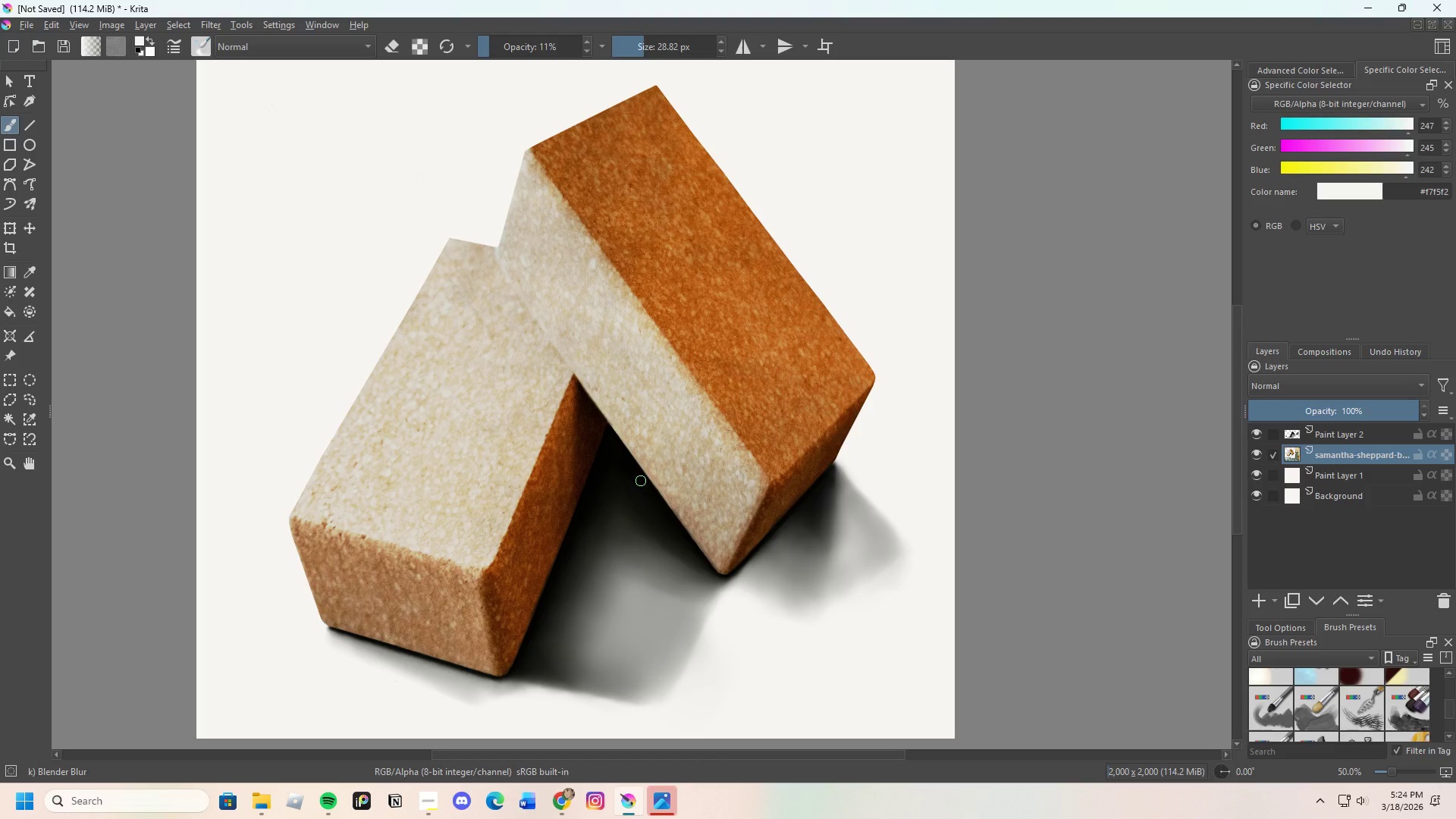 
key(Control+Z)
 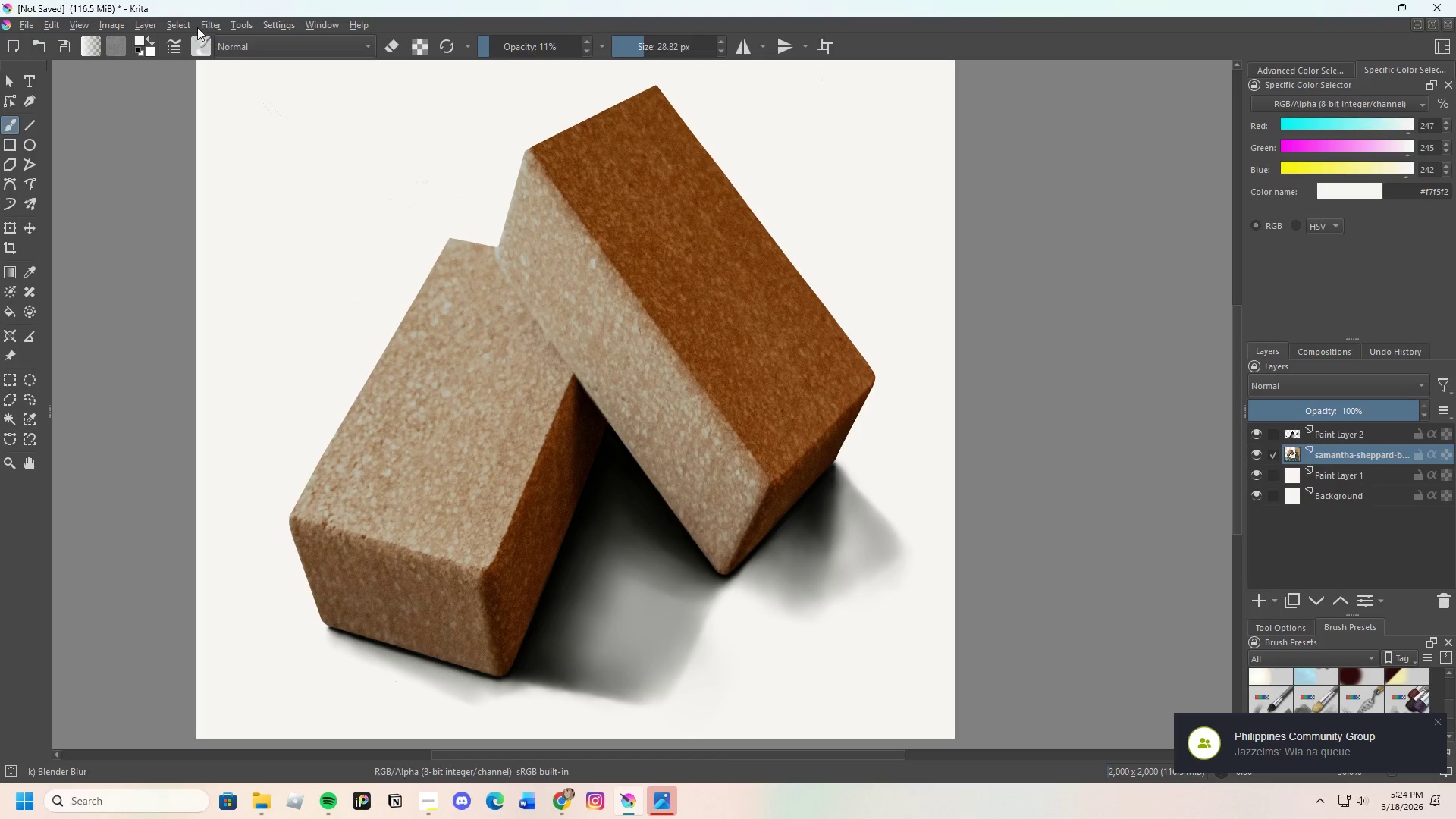 
left_click([213, 23])
 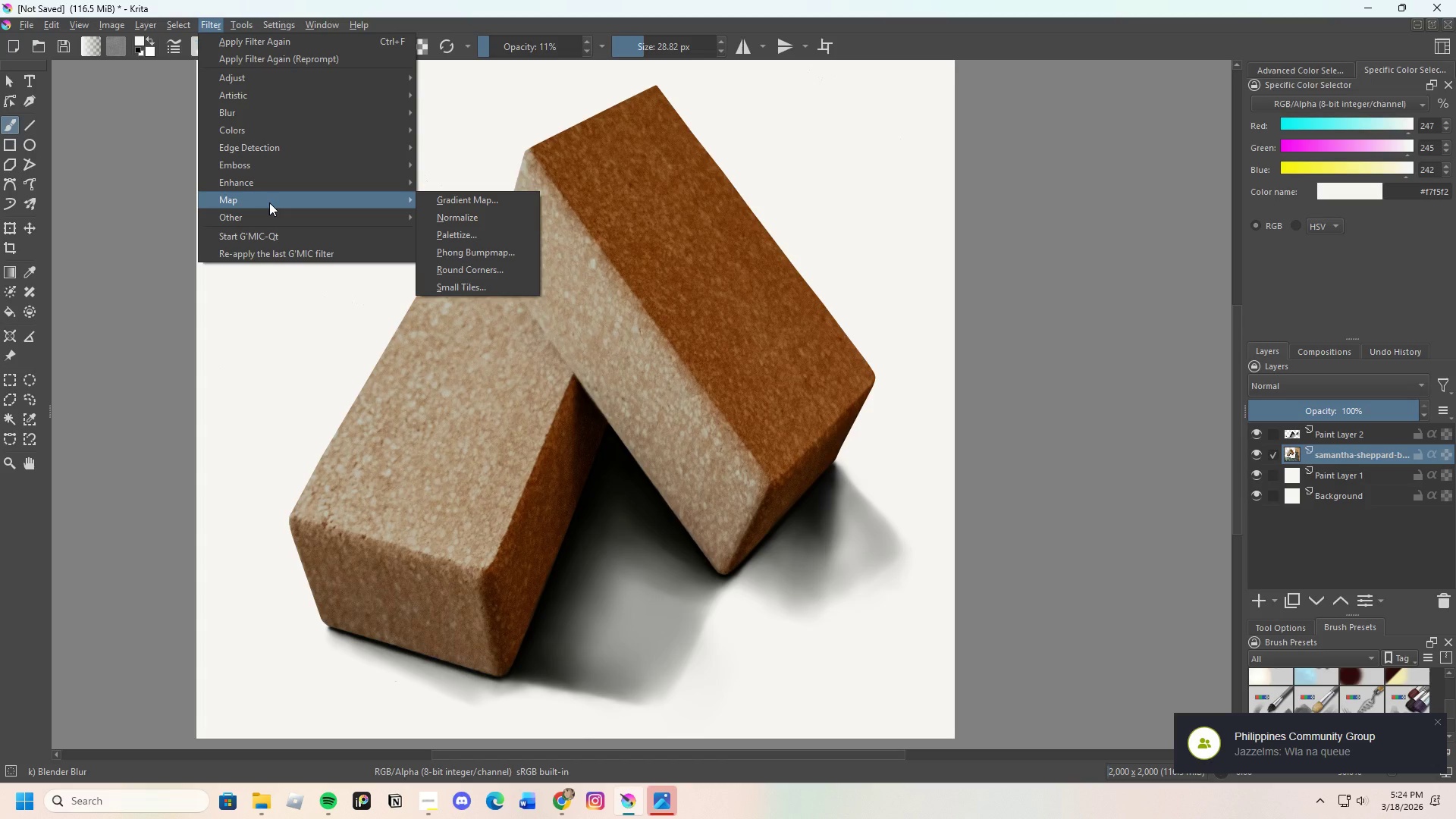 
wait(8.88)
 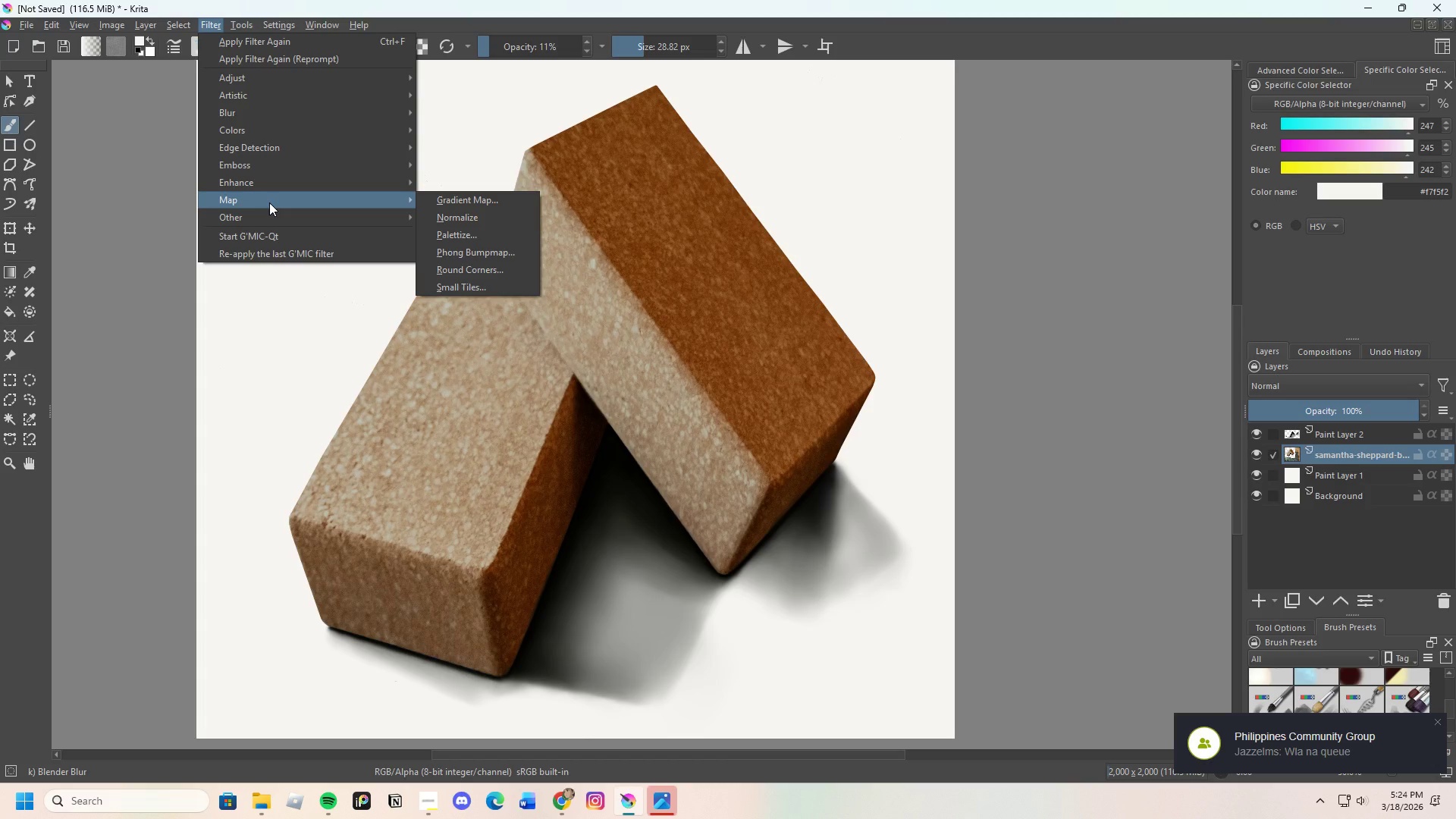 
left_click([1292, 243])
 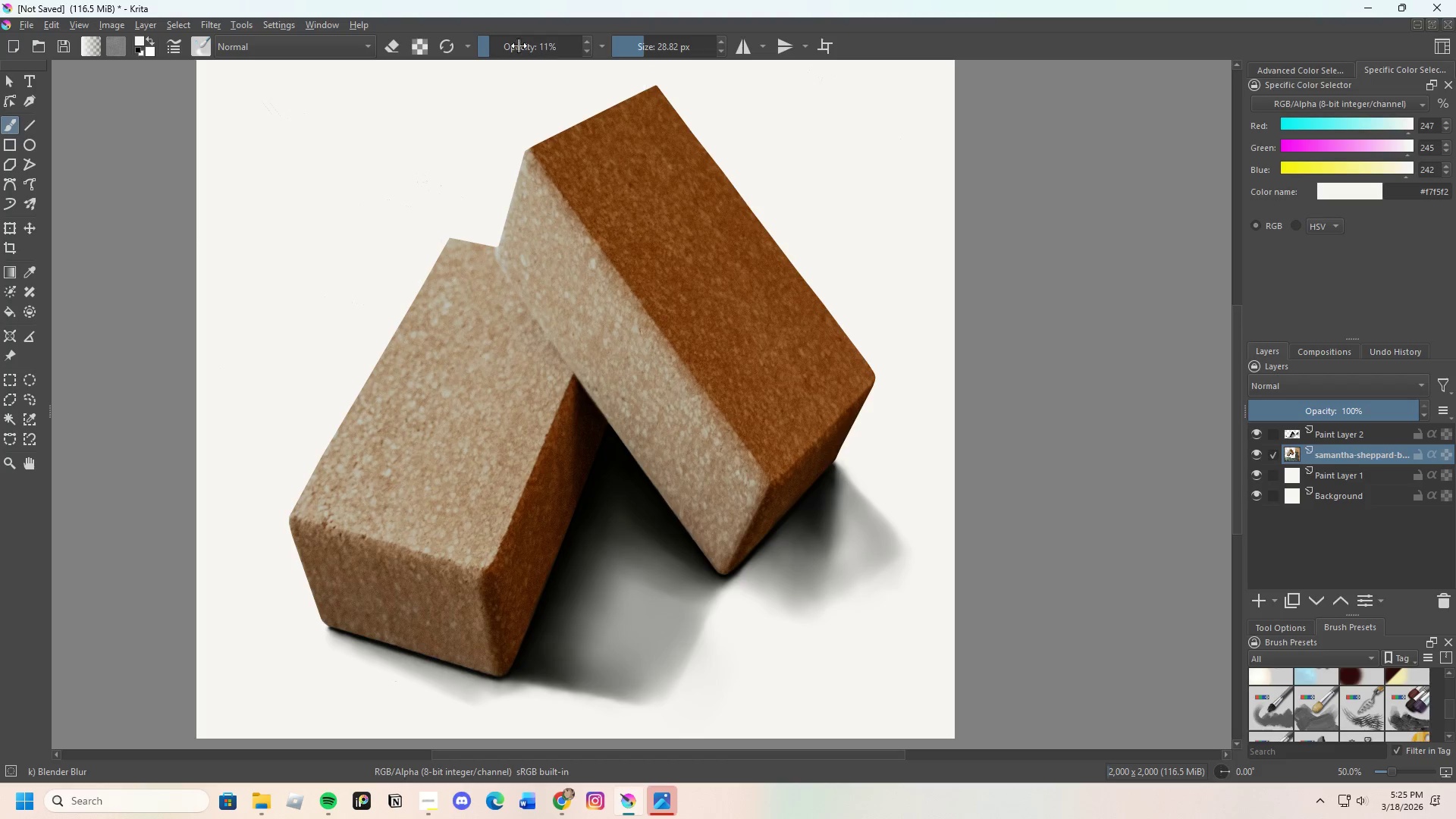 
left_click([209, 21])
 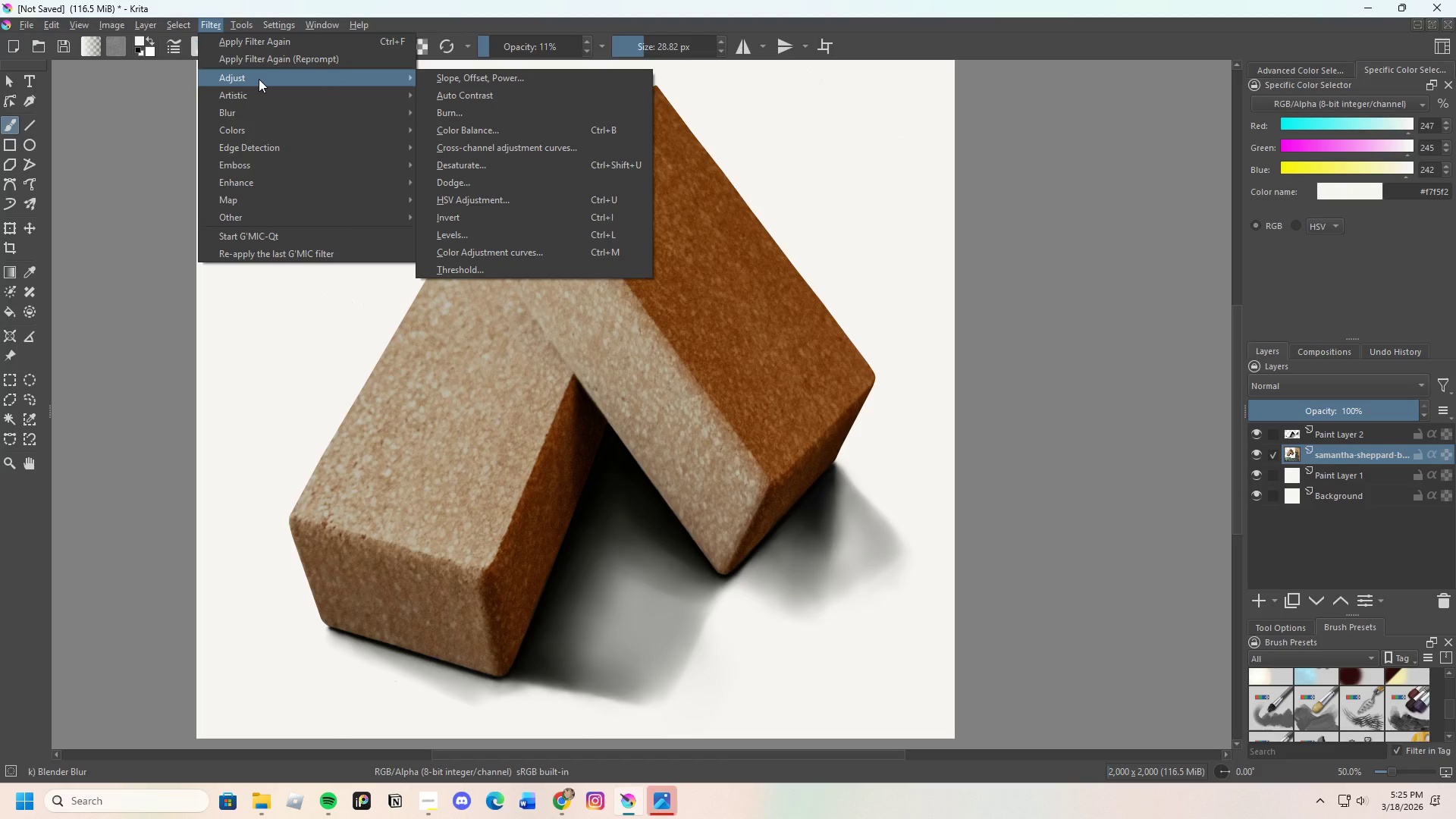 
wait(9.05)
 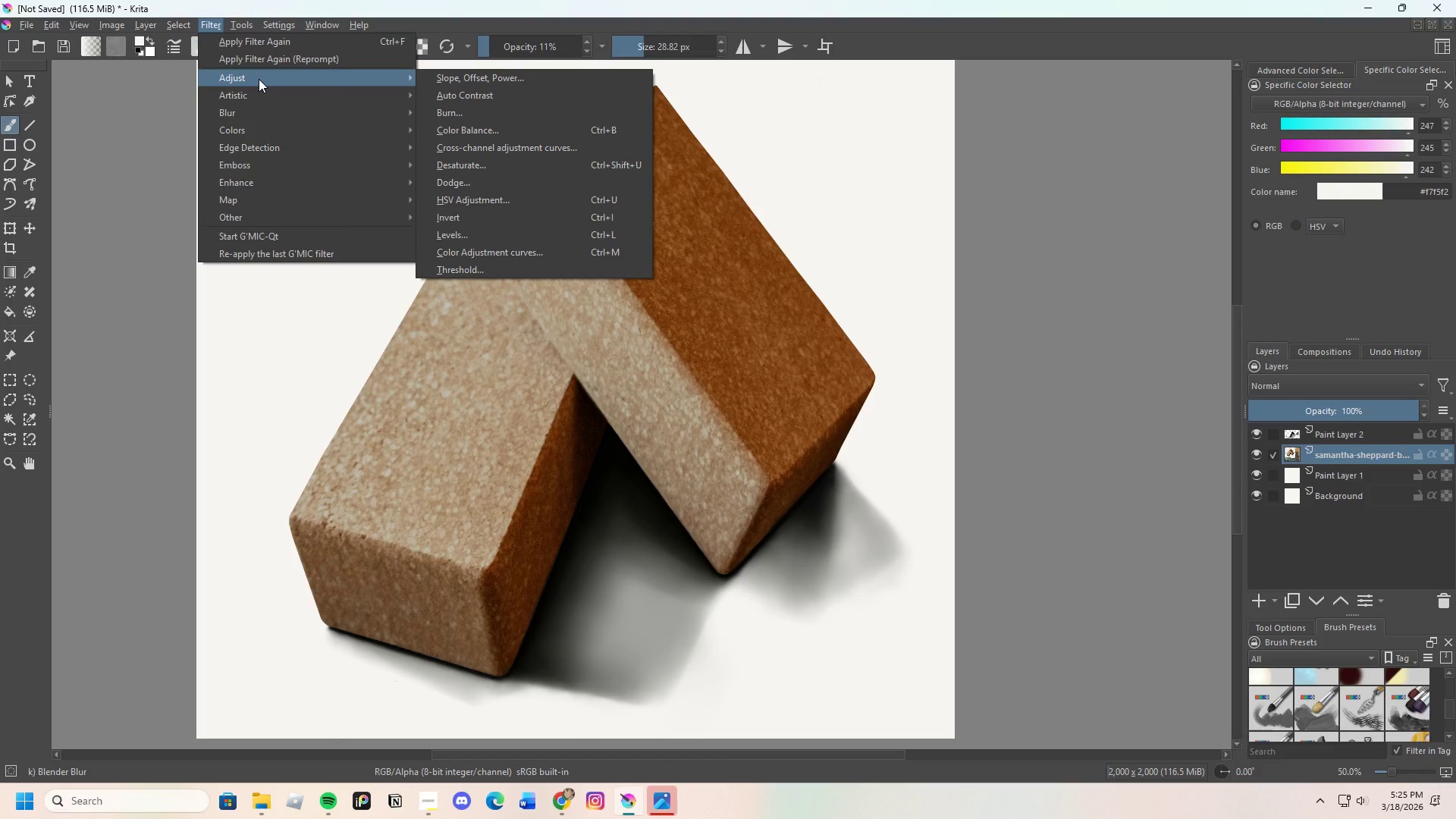 
left_click([507, 196])
 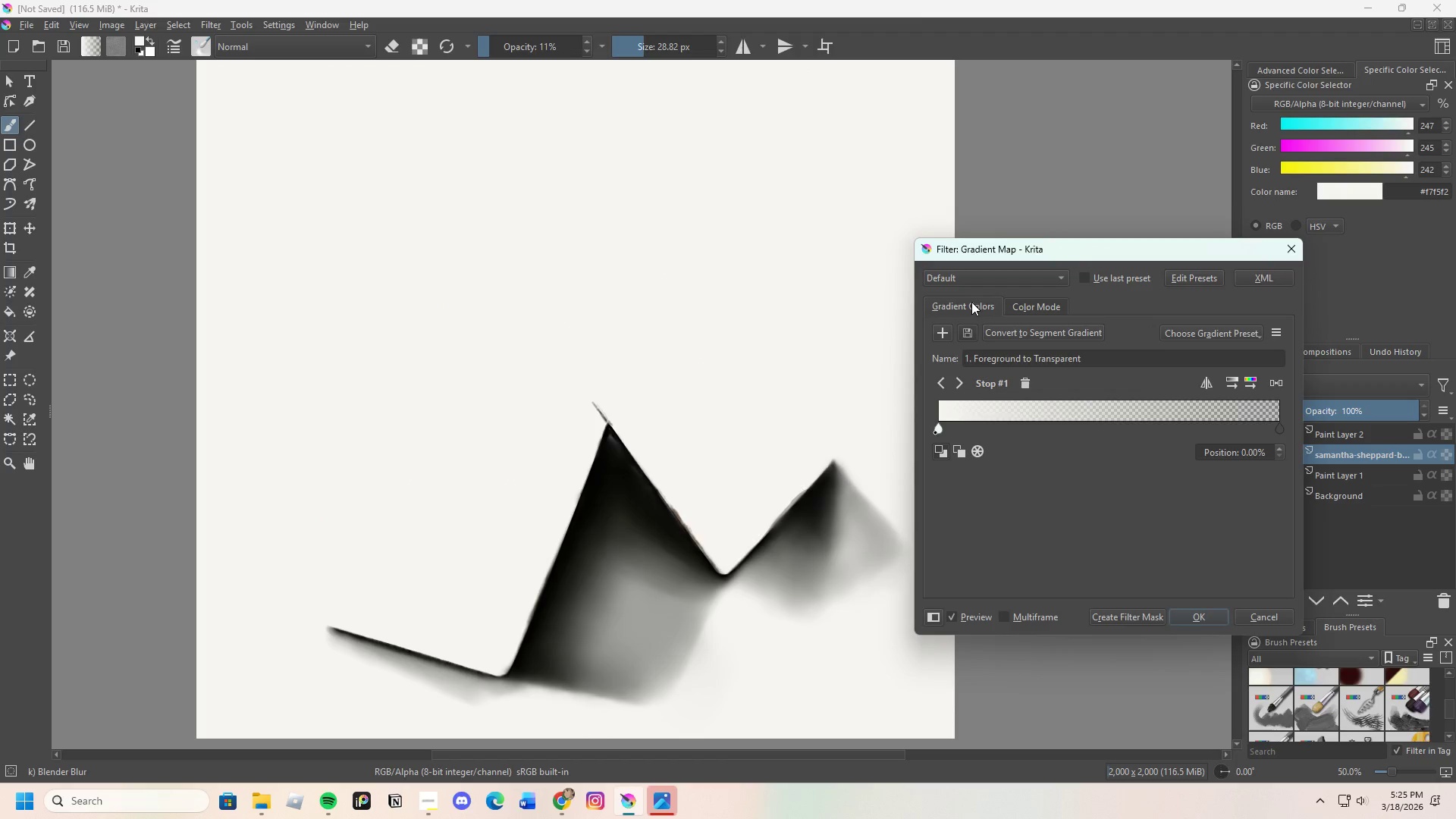 
left_click([1046, 303])
 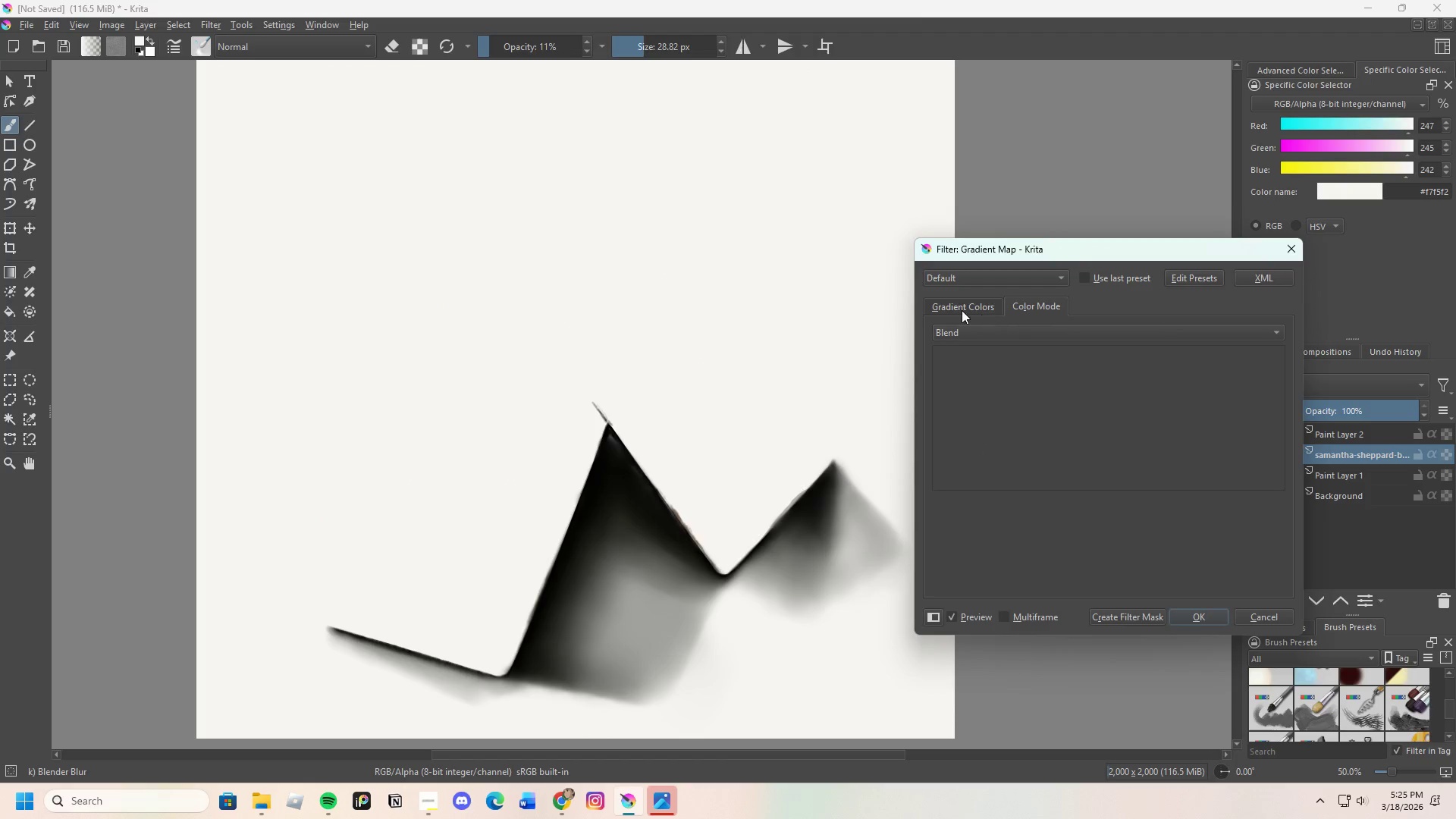 
left_click([960, 306])
 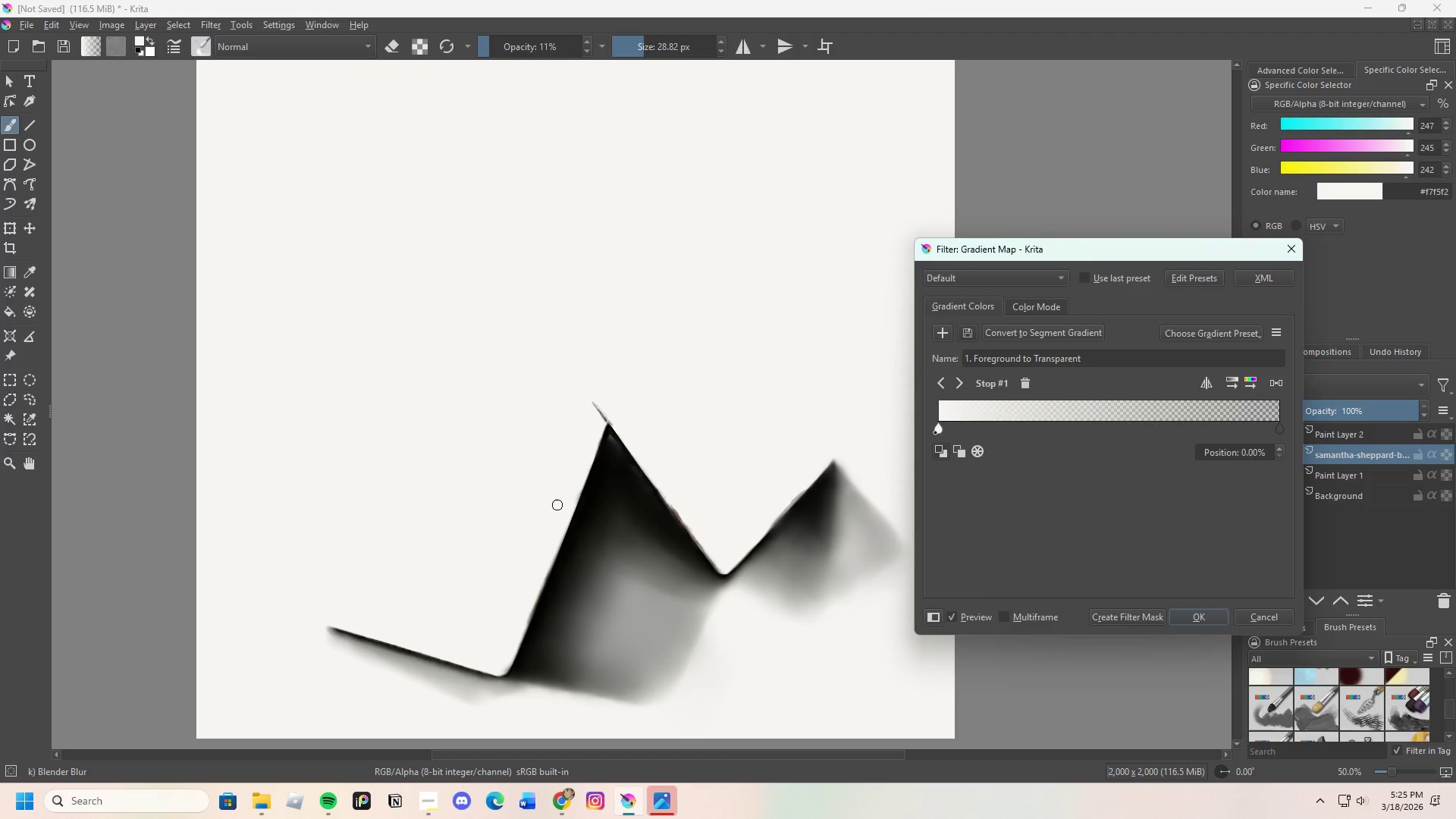 
scroll: coordinate [593, 429], scroll_direction: down, amount: 2.0
 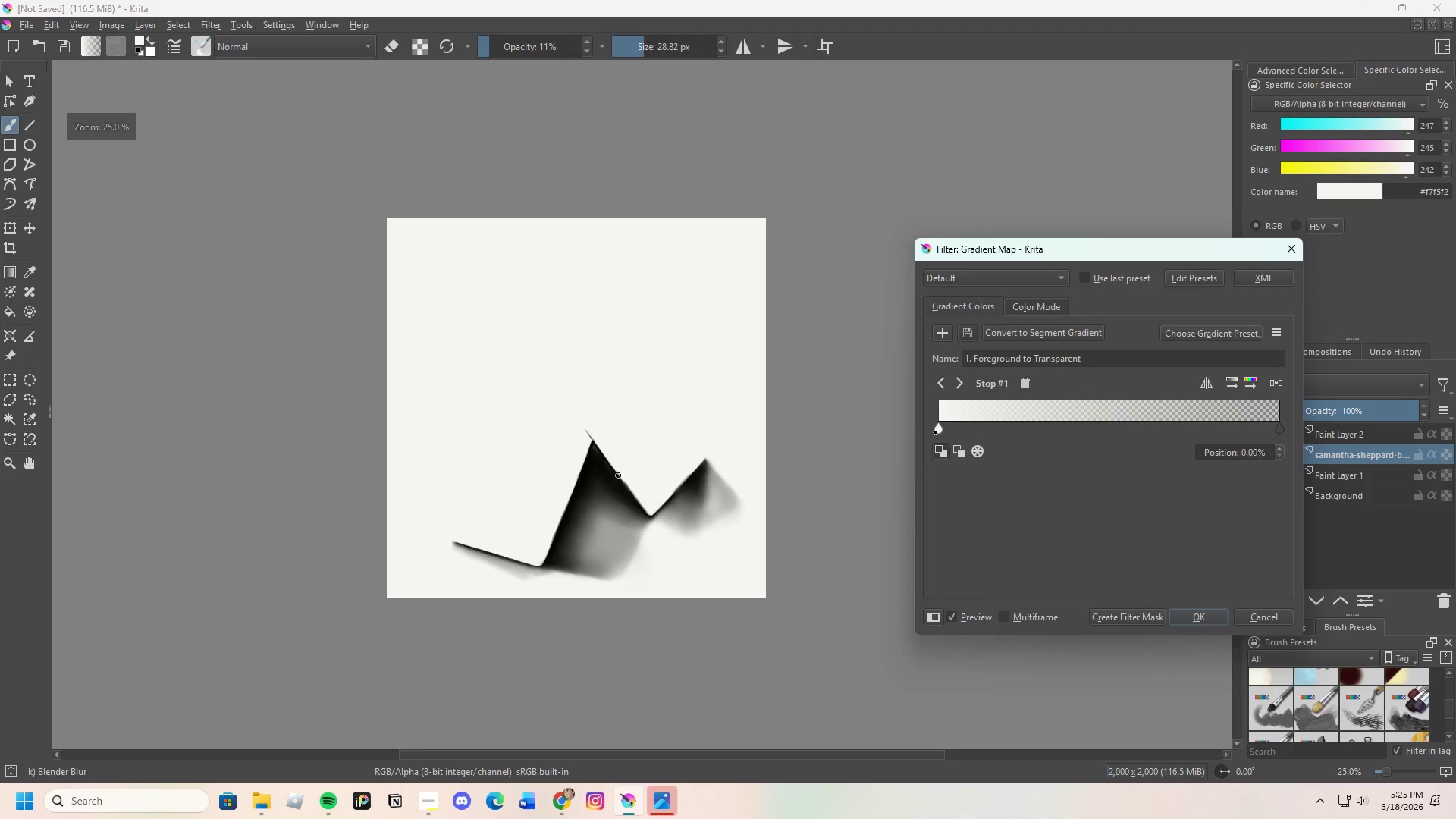 
scroll: coordinate [611, 494], scroll_direction: up, amount: 2.0
 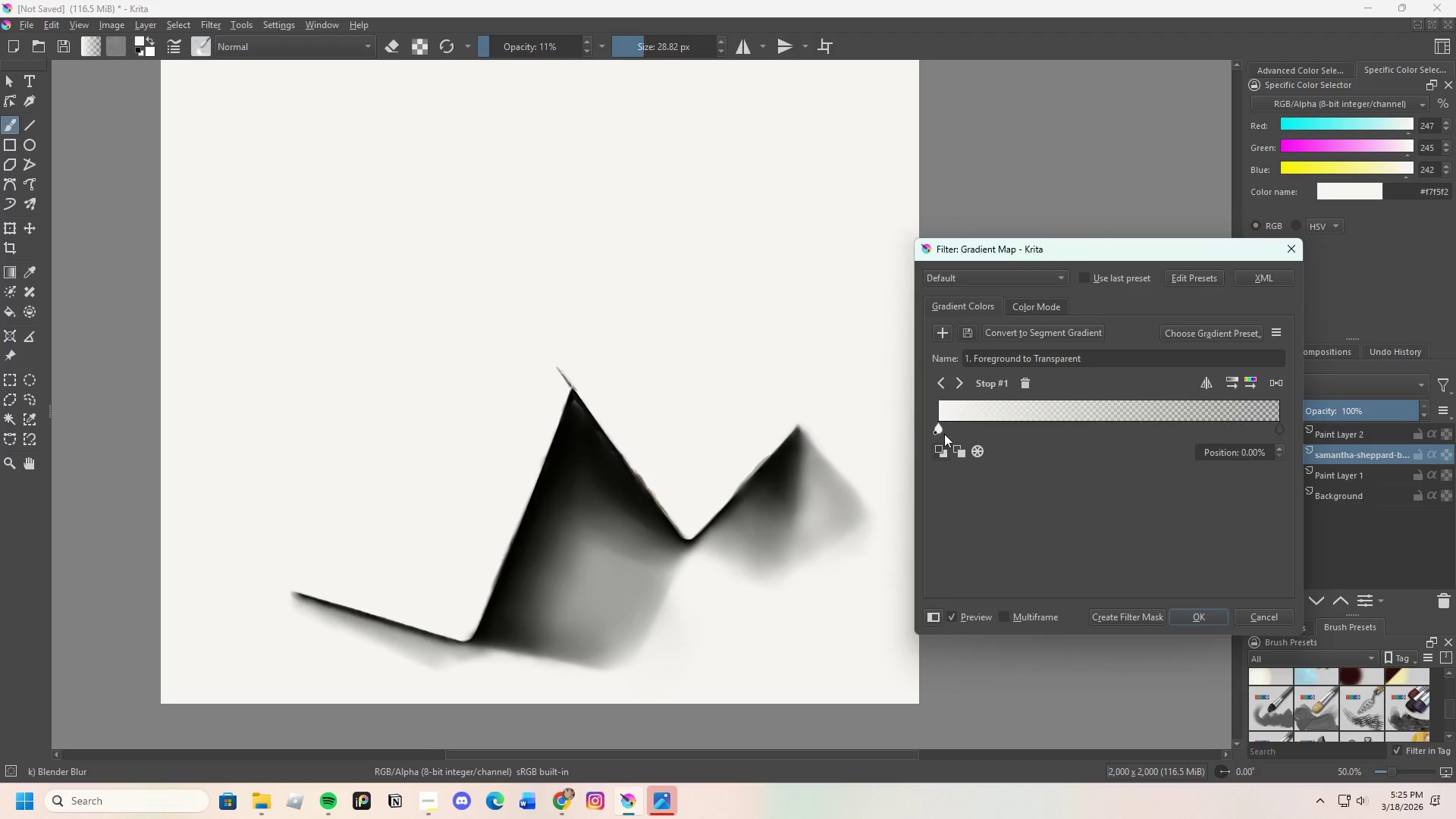 
left_click_drag(start_coordinate=[942, 423], to_coordinate=[1305, 429])
 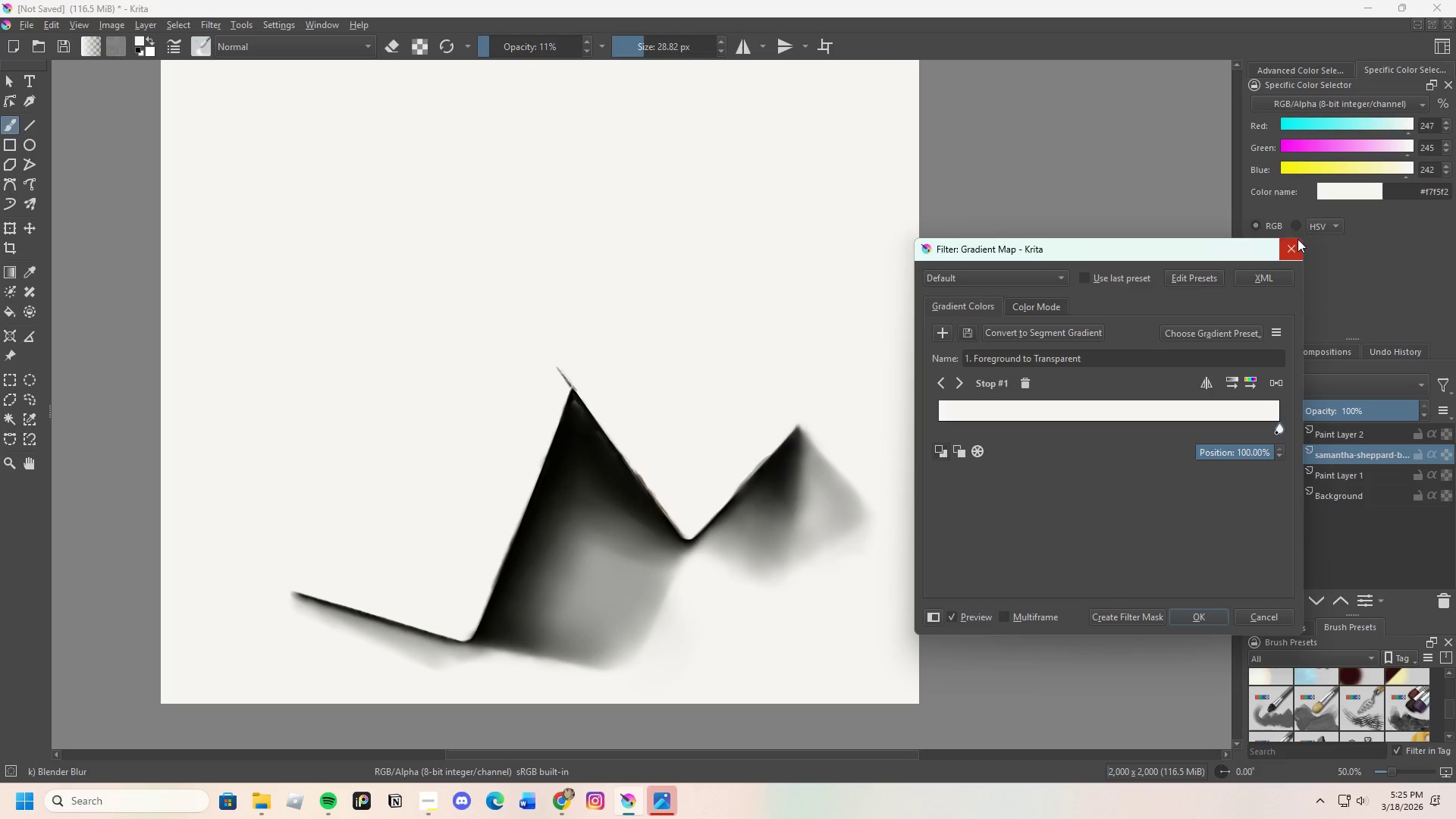 
left_click([1292, 252])
 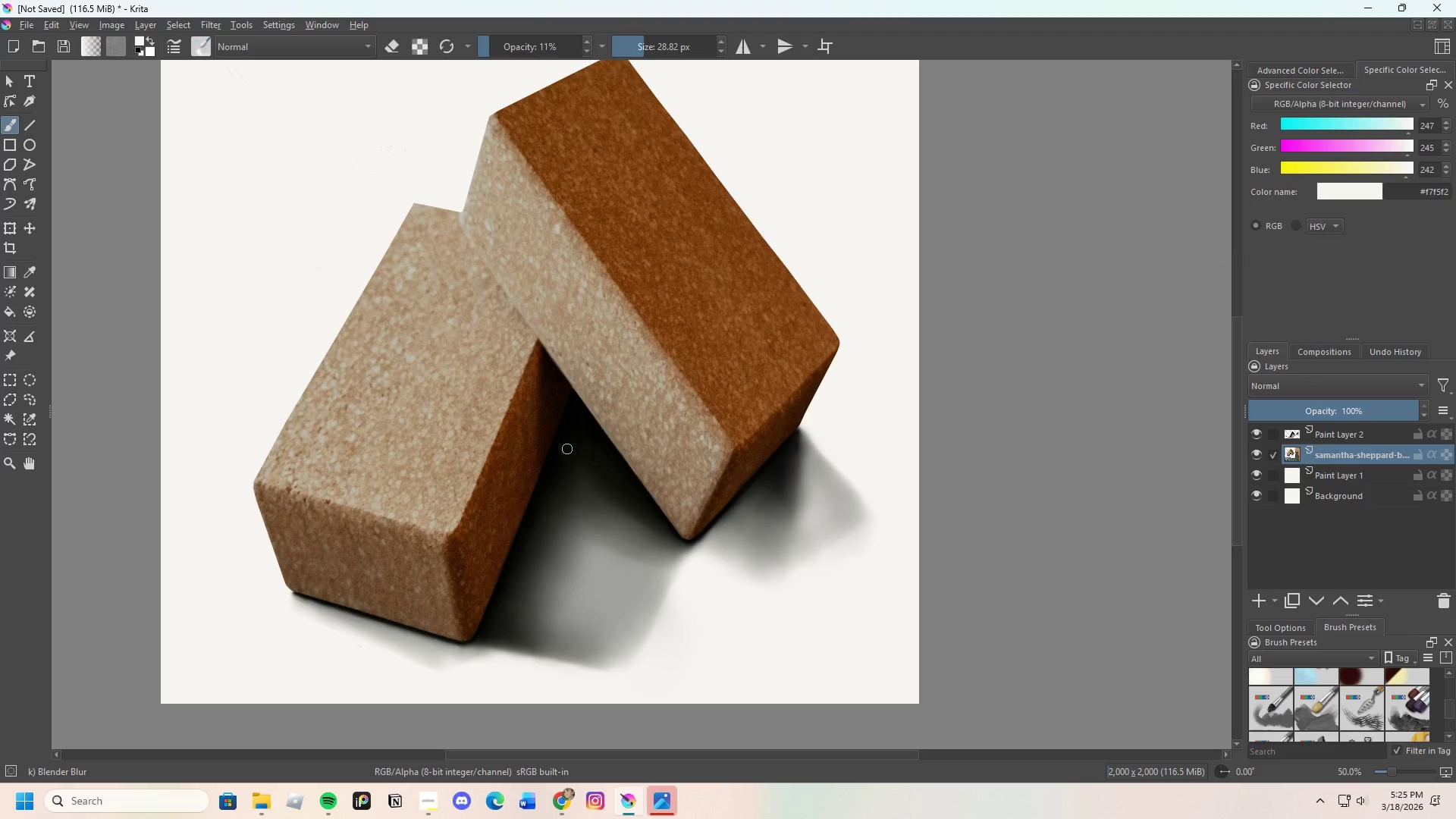 
scroll: coordinate [570, 423], scroll_direction: down, amount: 1.0
 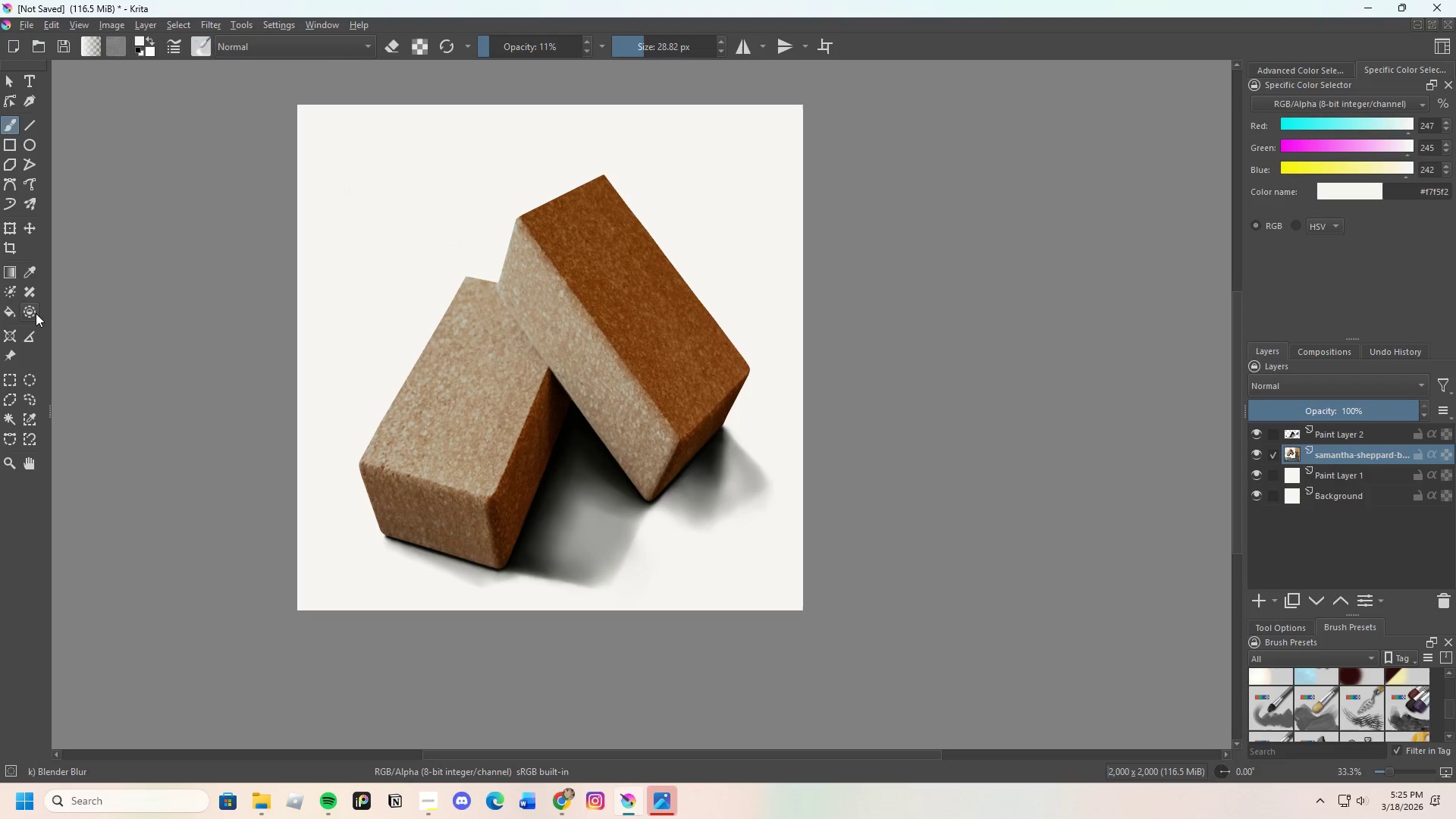 
wait(5.61)
 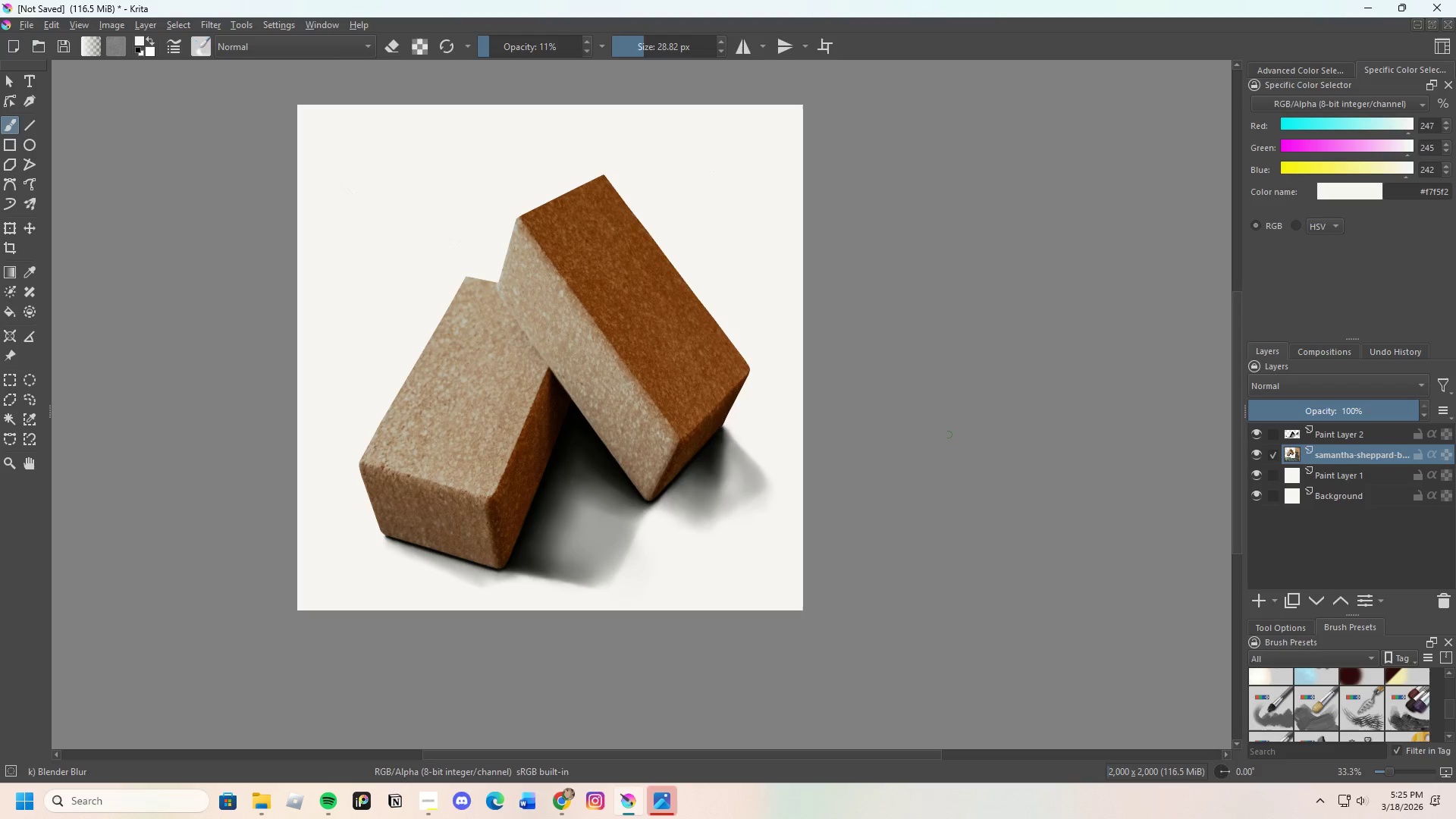 
left_click([10, 308])
 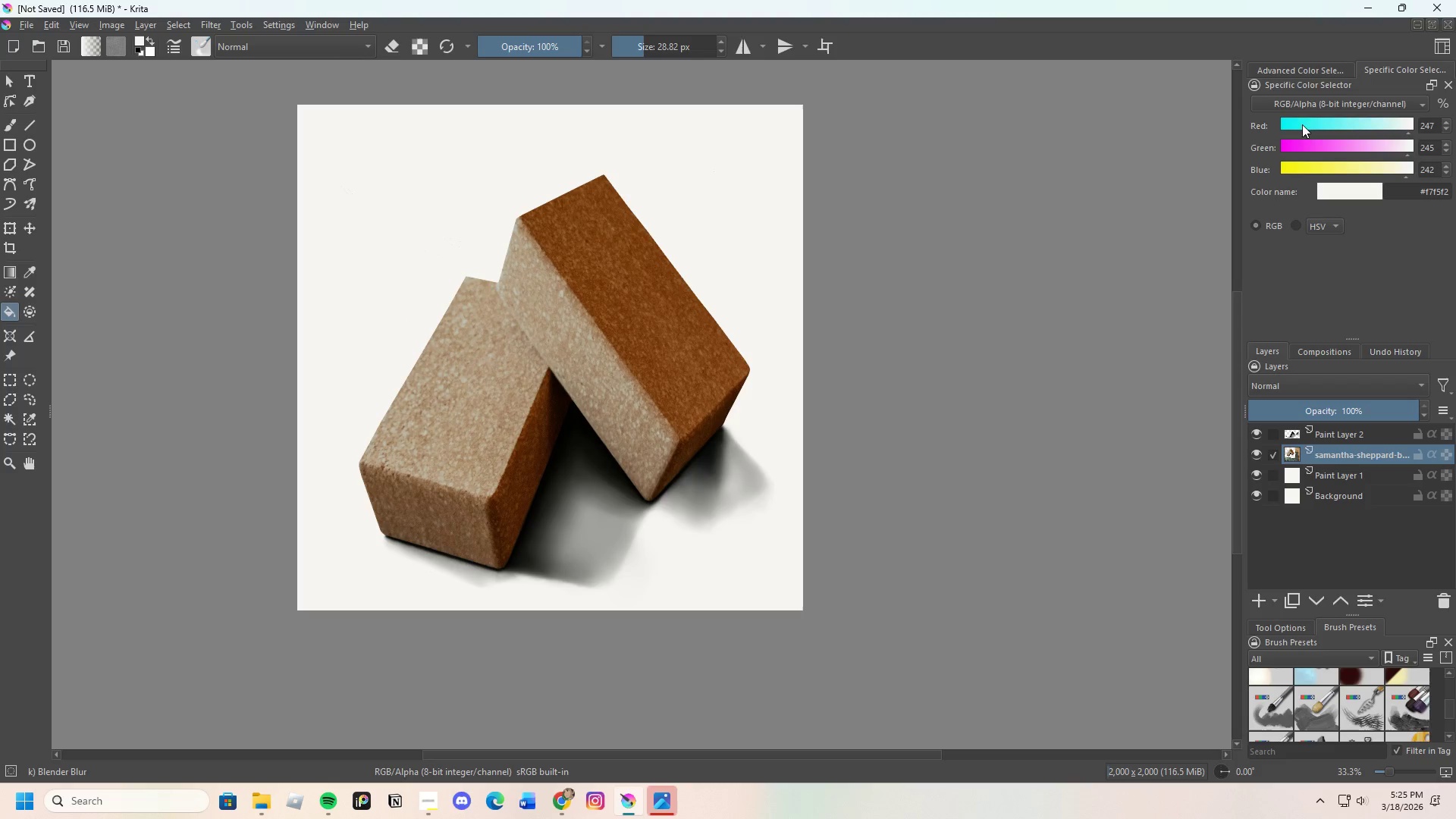 
left_click([1311, 66])
 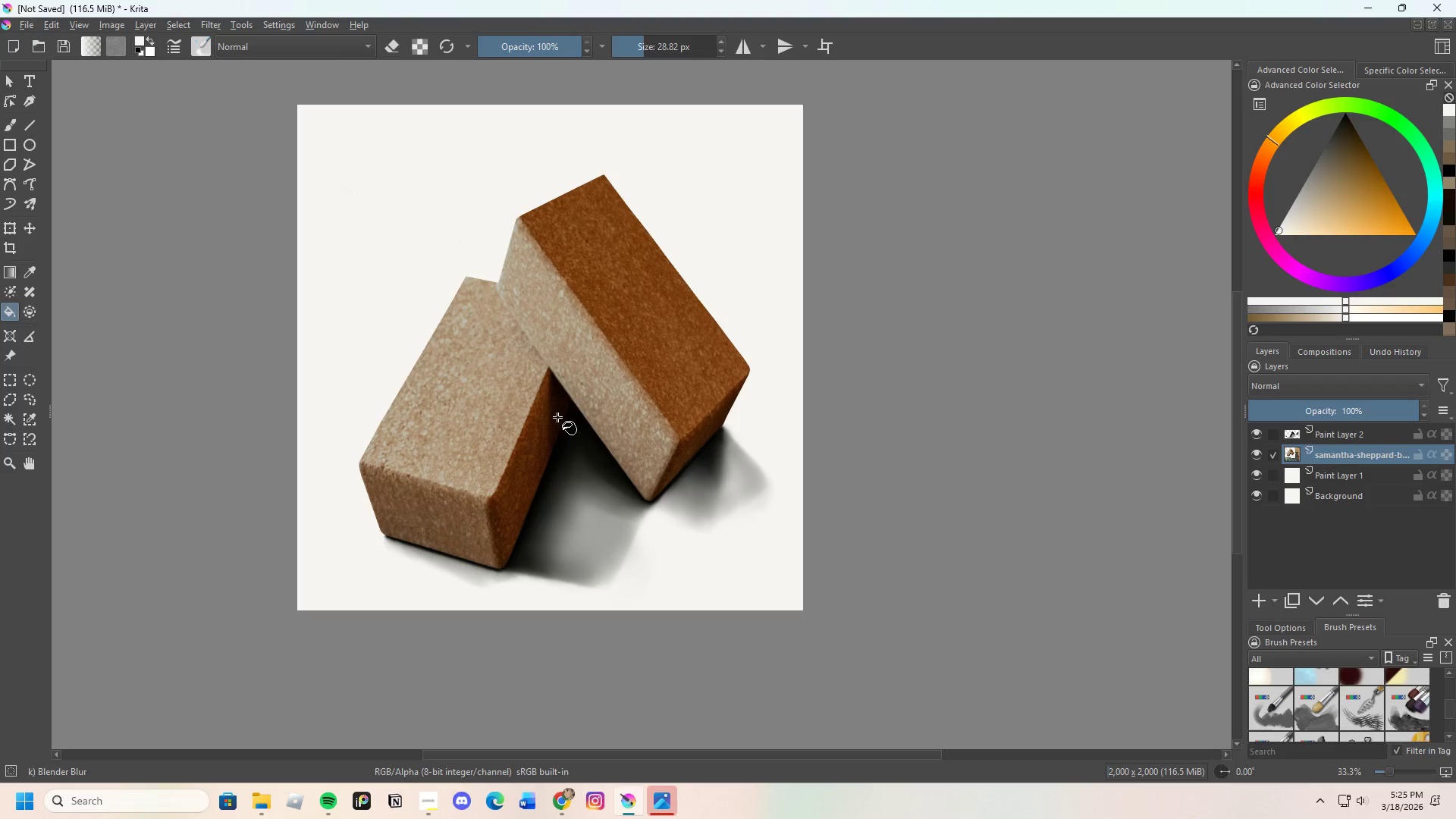 
hold_key(key=ControlLeft, duration=0.56)
 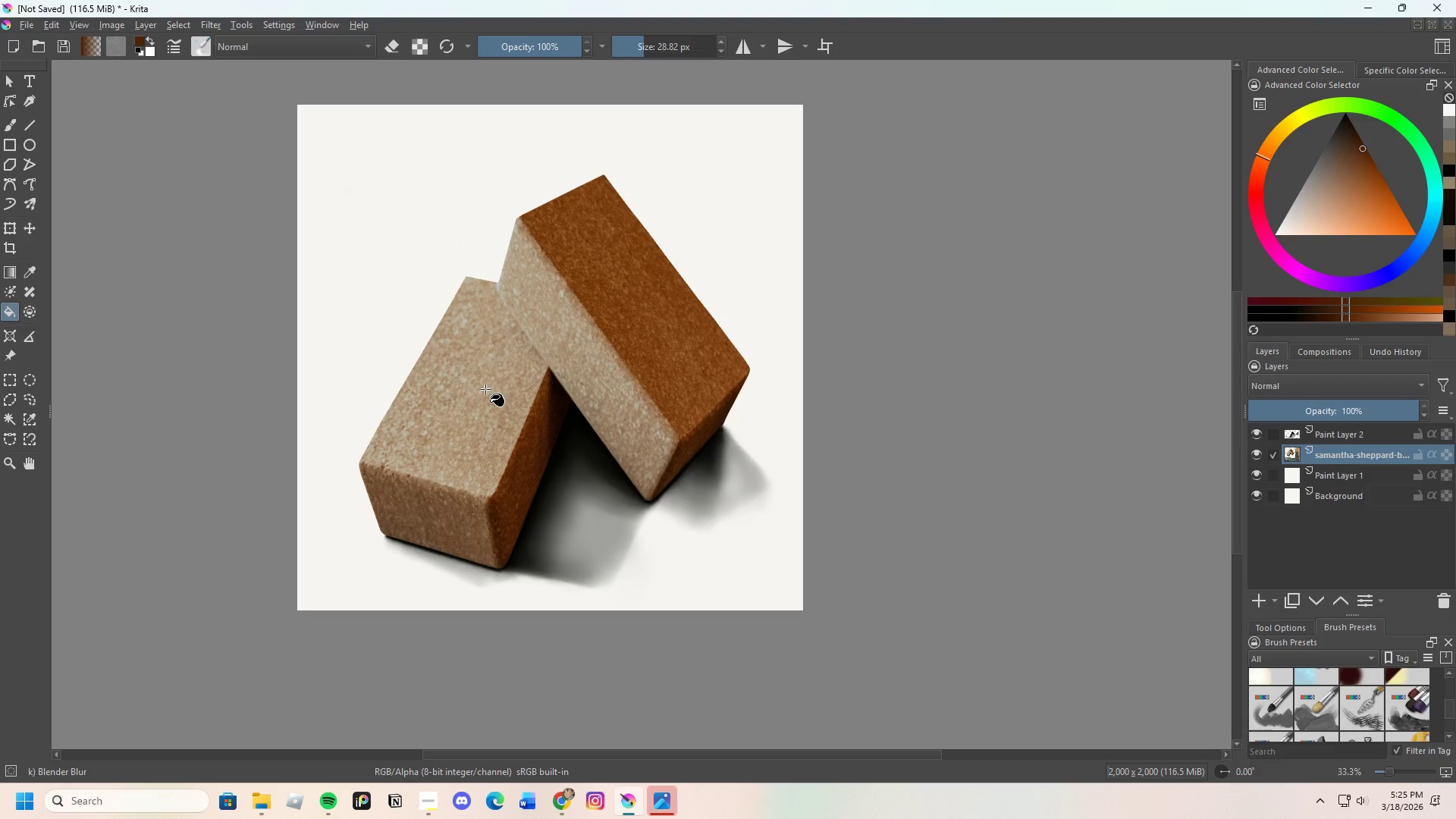 
left_click([485, 389])
 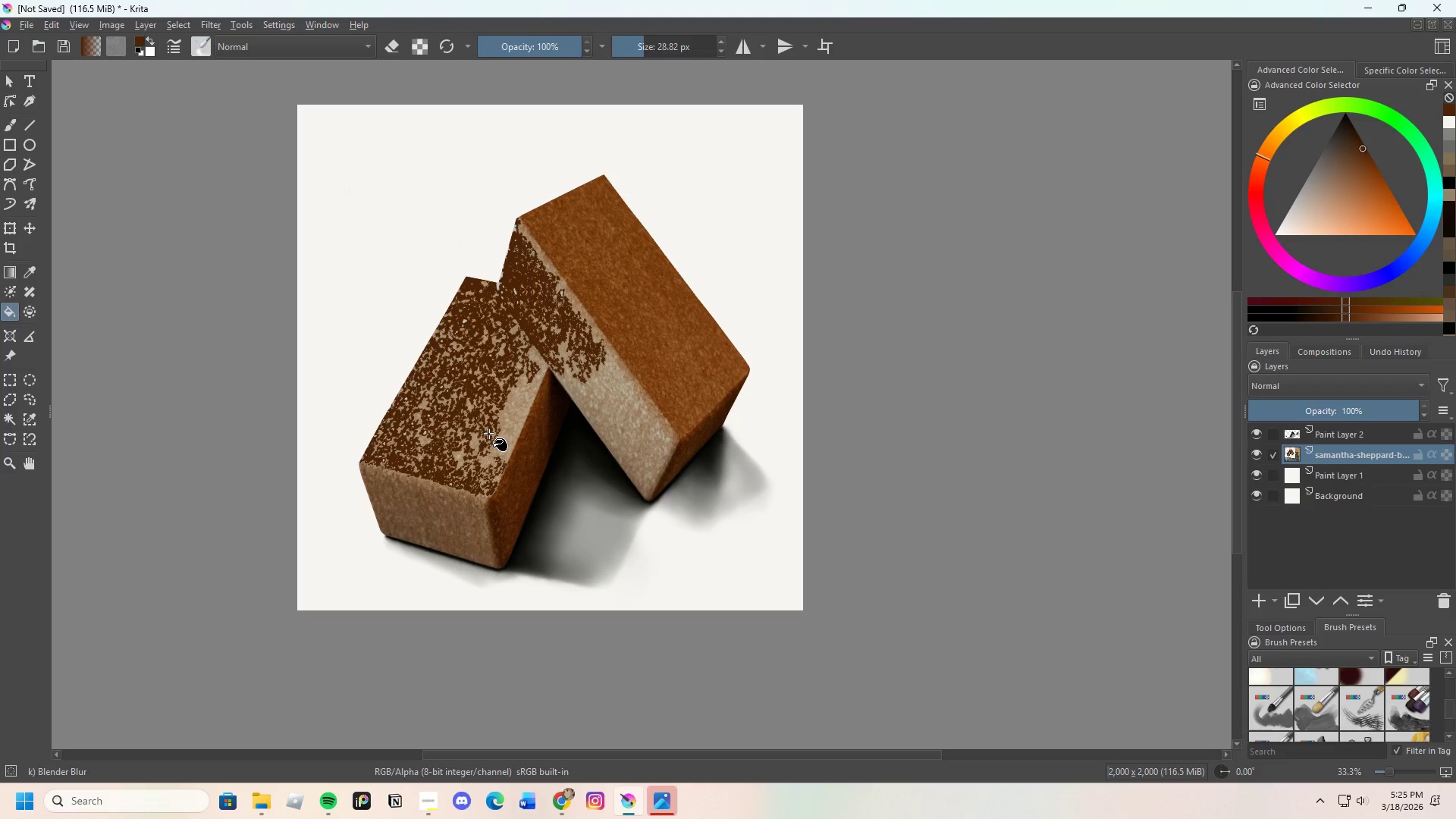 
key(Control+Z)
 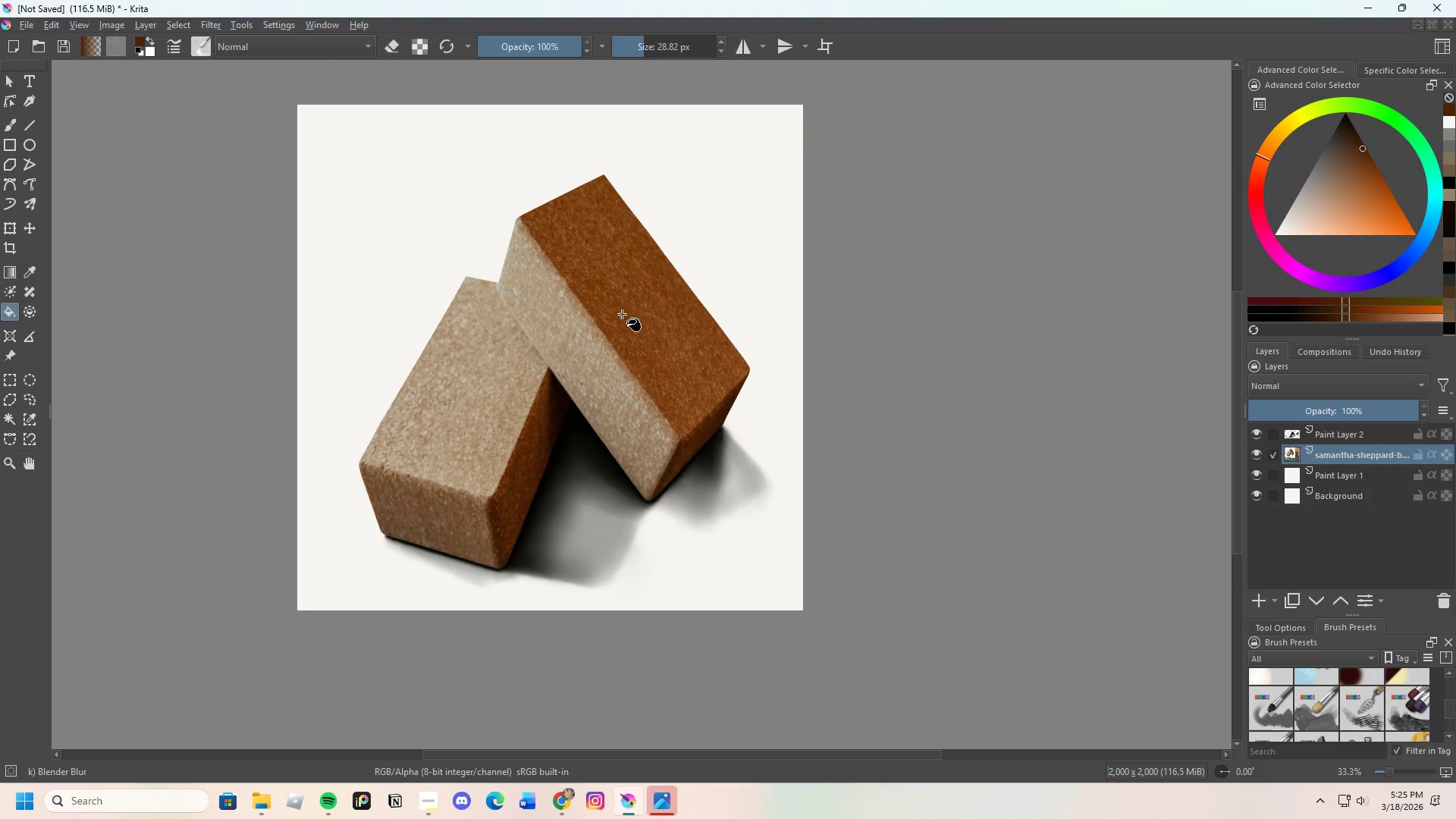 
left_click_drag(start_coordinate=[10, 125], to_coordinate=[10, 119])
 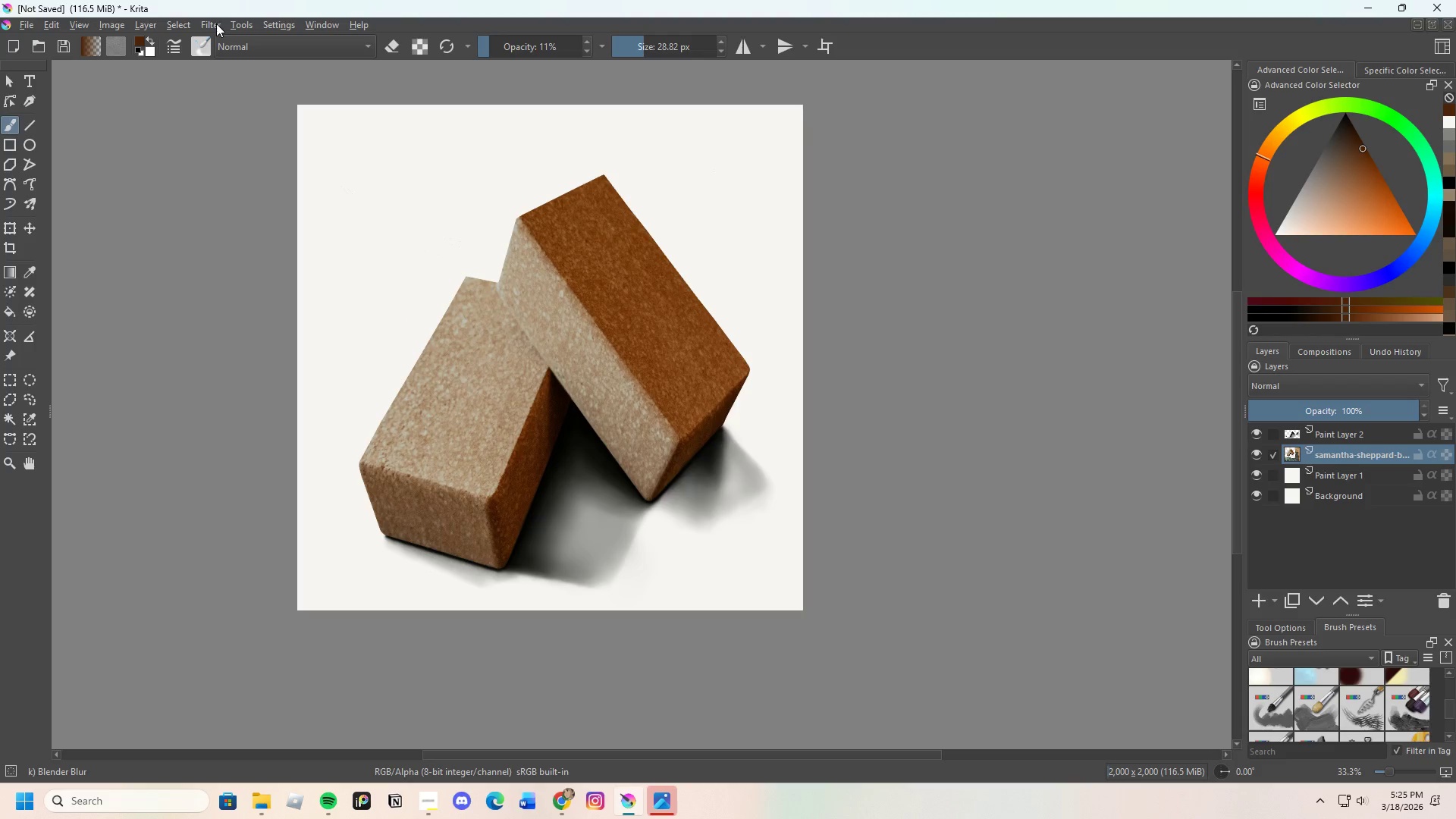 
left_click([216, 24])
 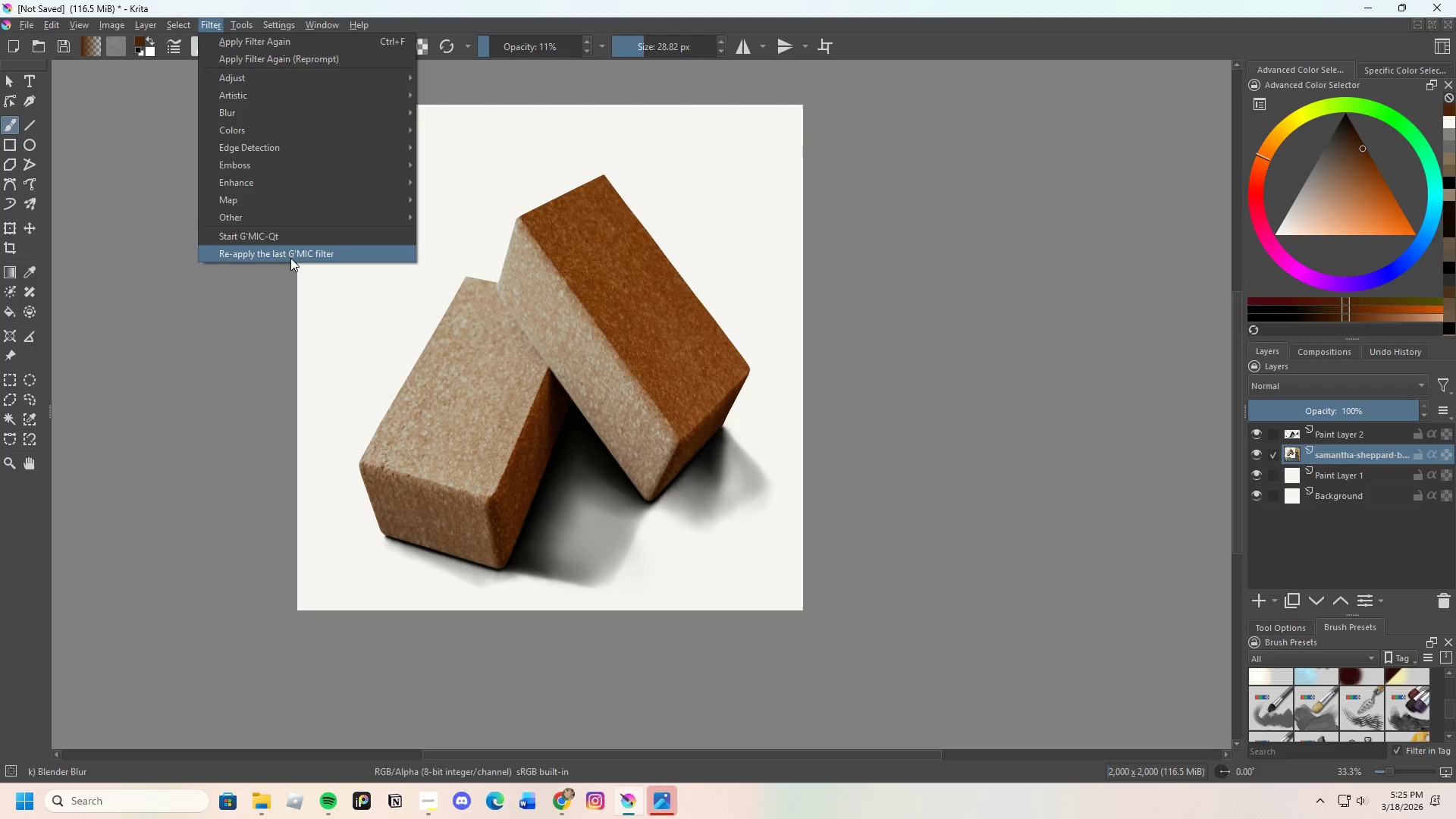 
left_click([293, 237])
 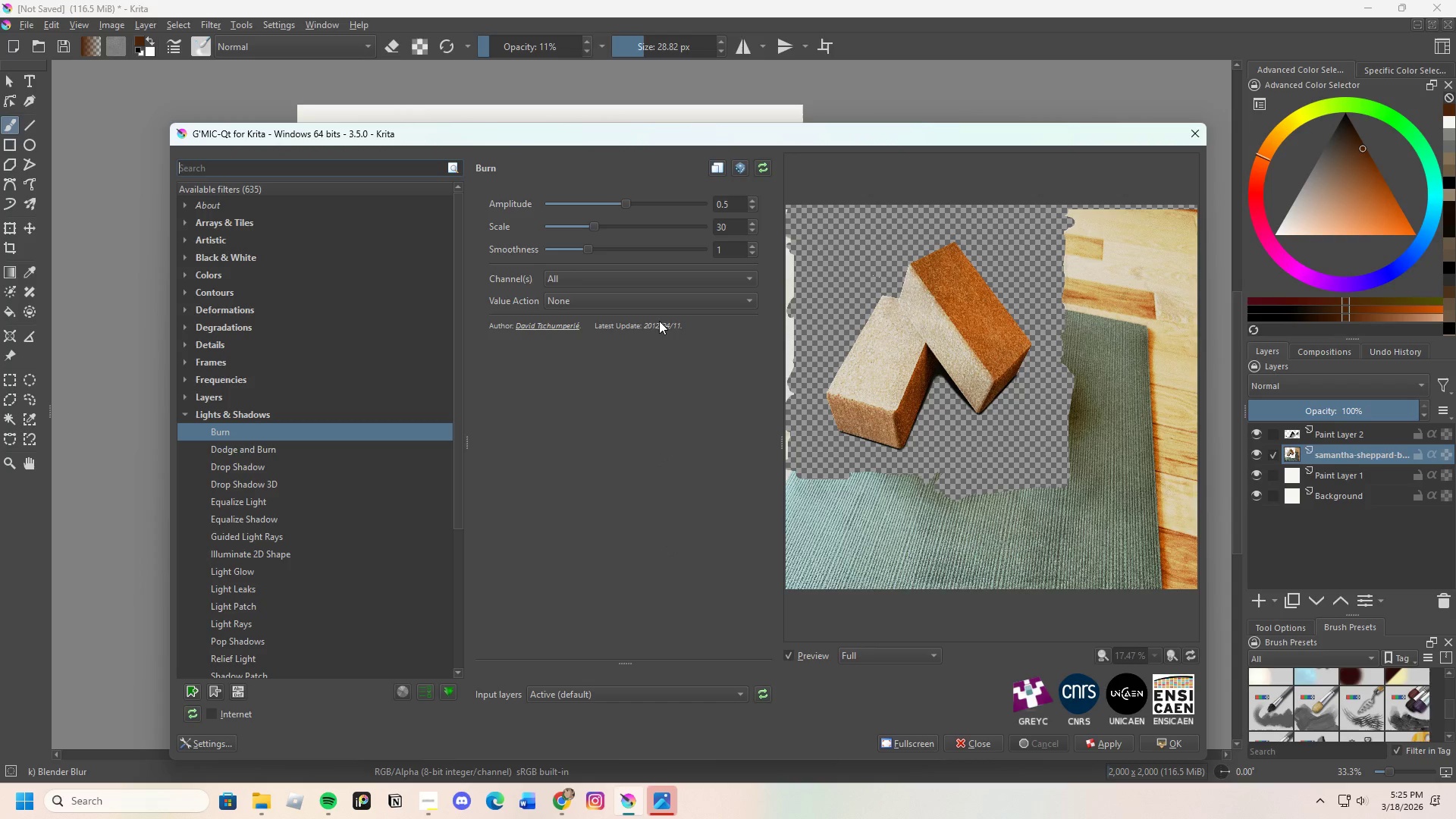 
wait(13.64)
 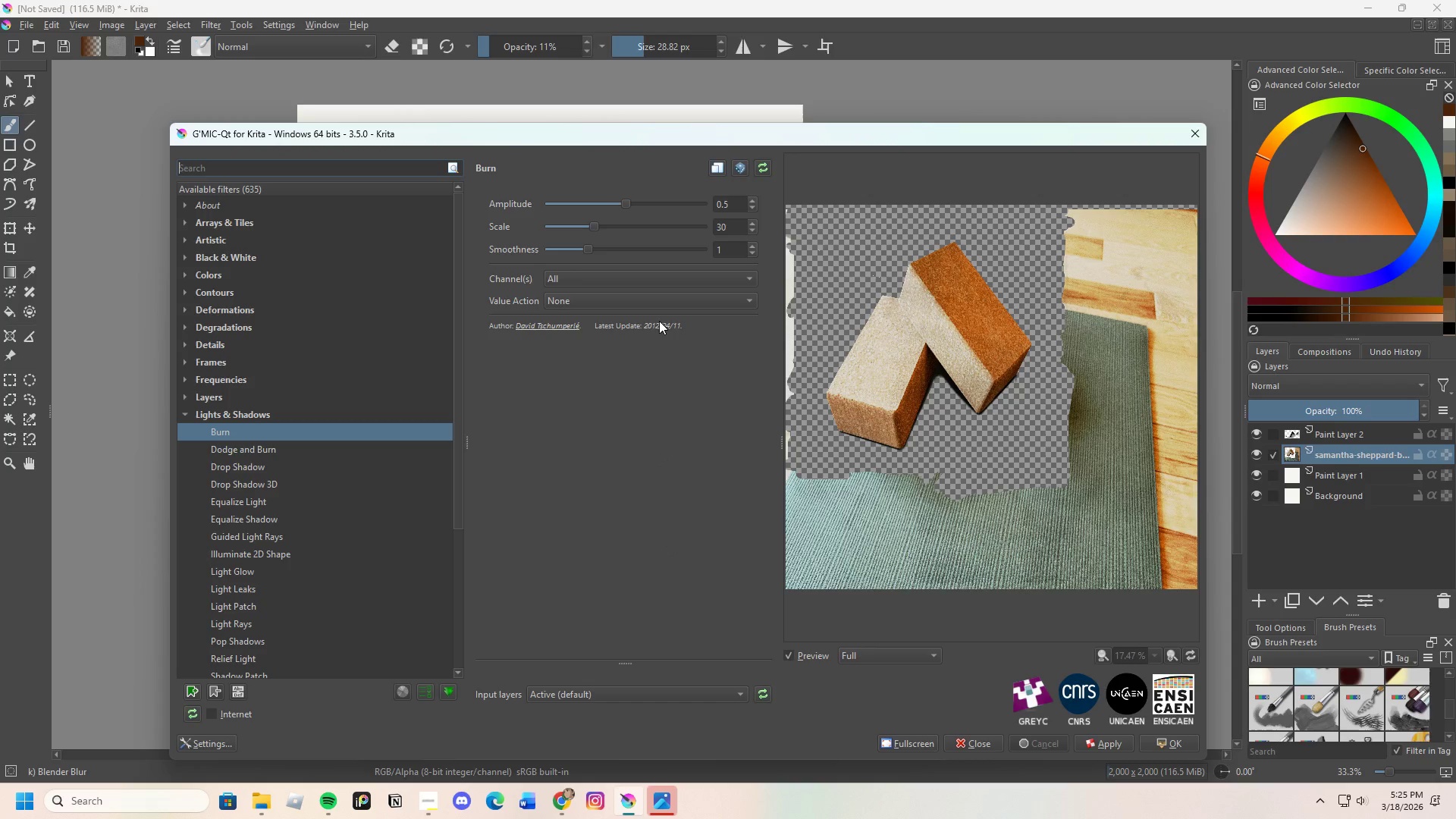 
left_click_drag(start_coordinate=[622, 206], to_coordinate=[592, 206])
 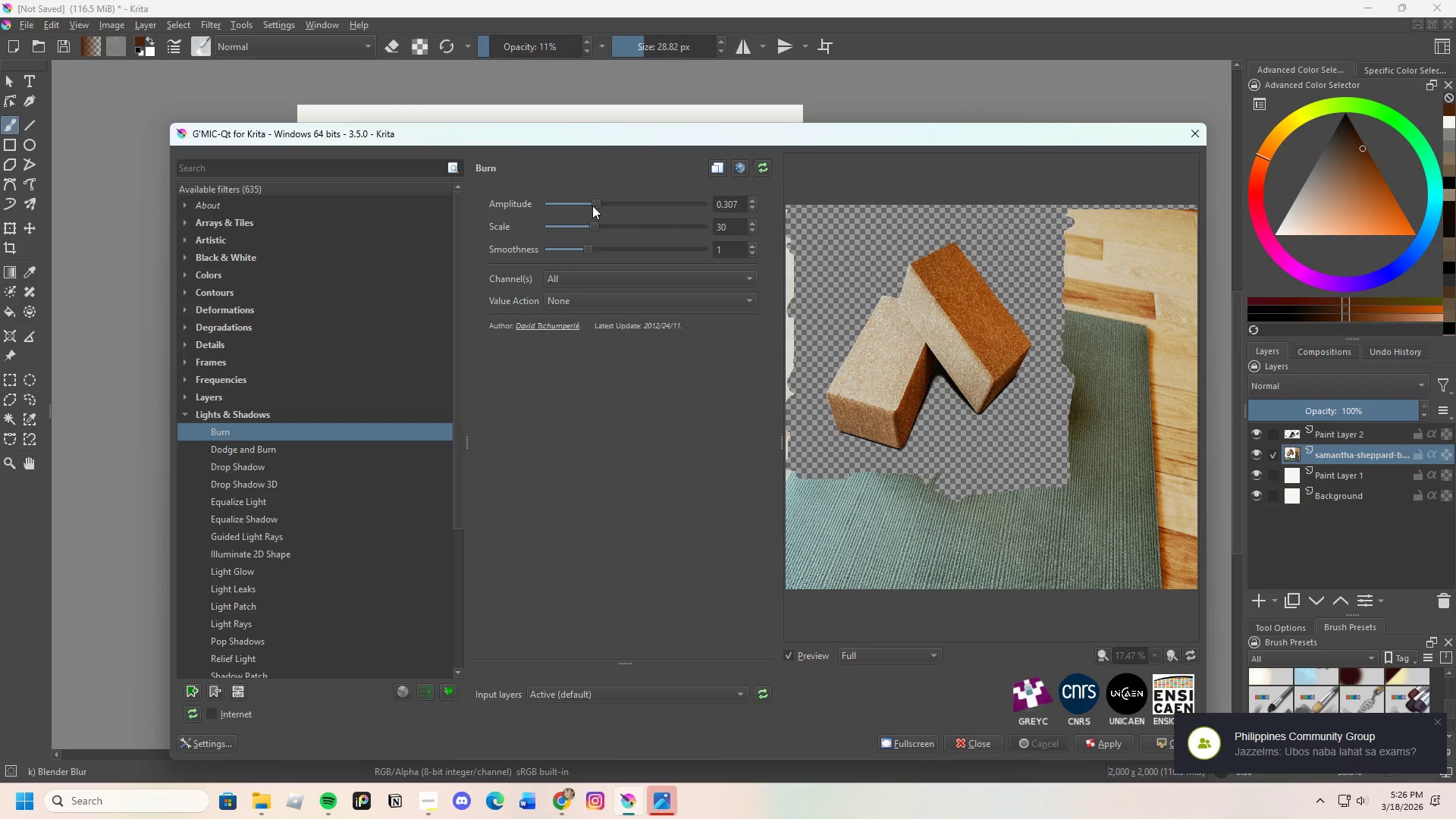 
left_click_drag(start_coordinate=[592, 206], to_coordinate=[604, 204])
 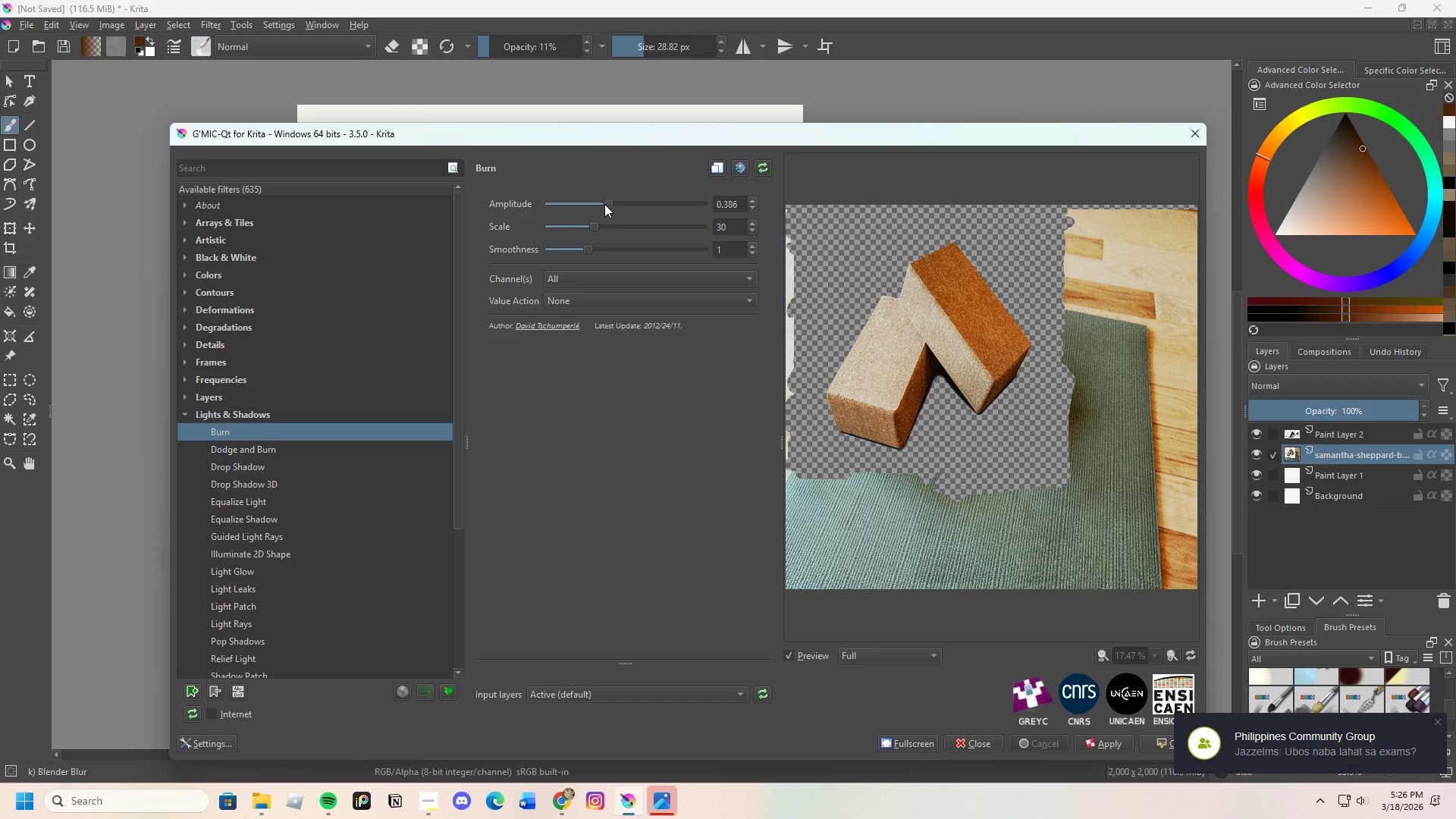 
left_click_drag(start_coordinate=[605, 203], to_coordinate=[581, 202])
 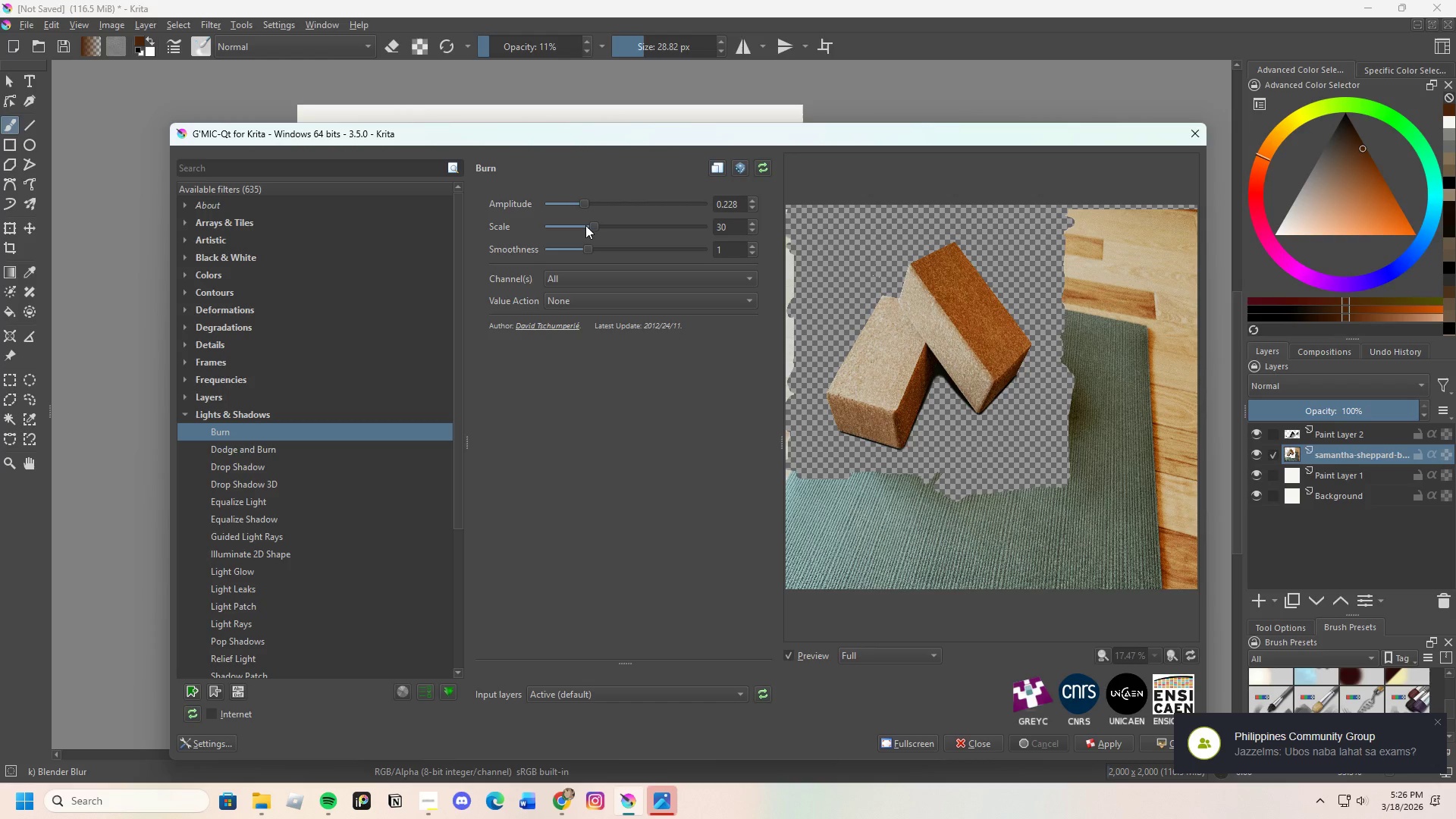 
left_click_drag(start_coordinate=[585, 224], to_coordinate=[559, 224])
 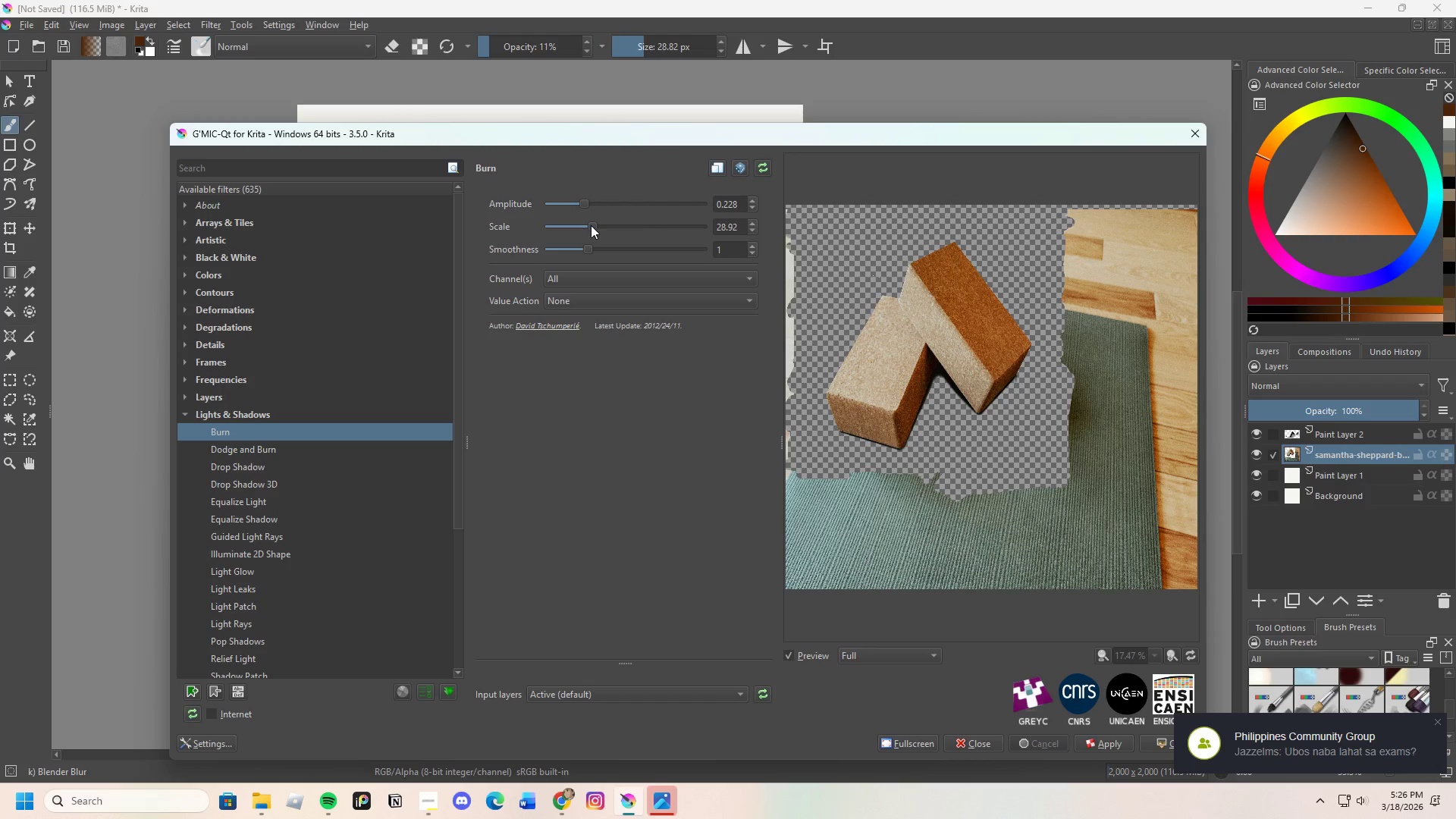 
left_click_drag(start_coordinate=[591, 225], to_coordinate=[567, 228])
 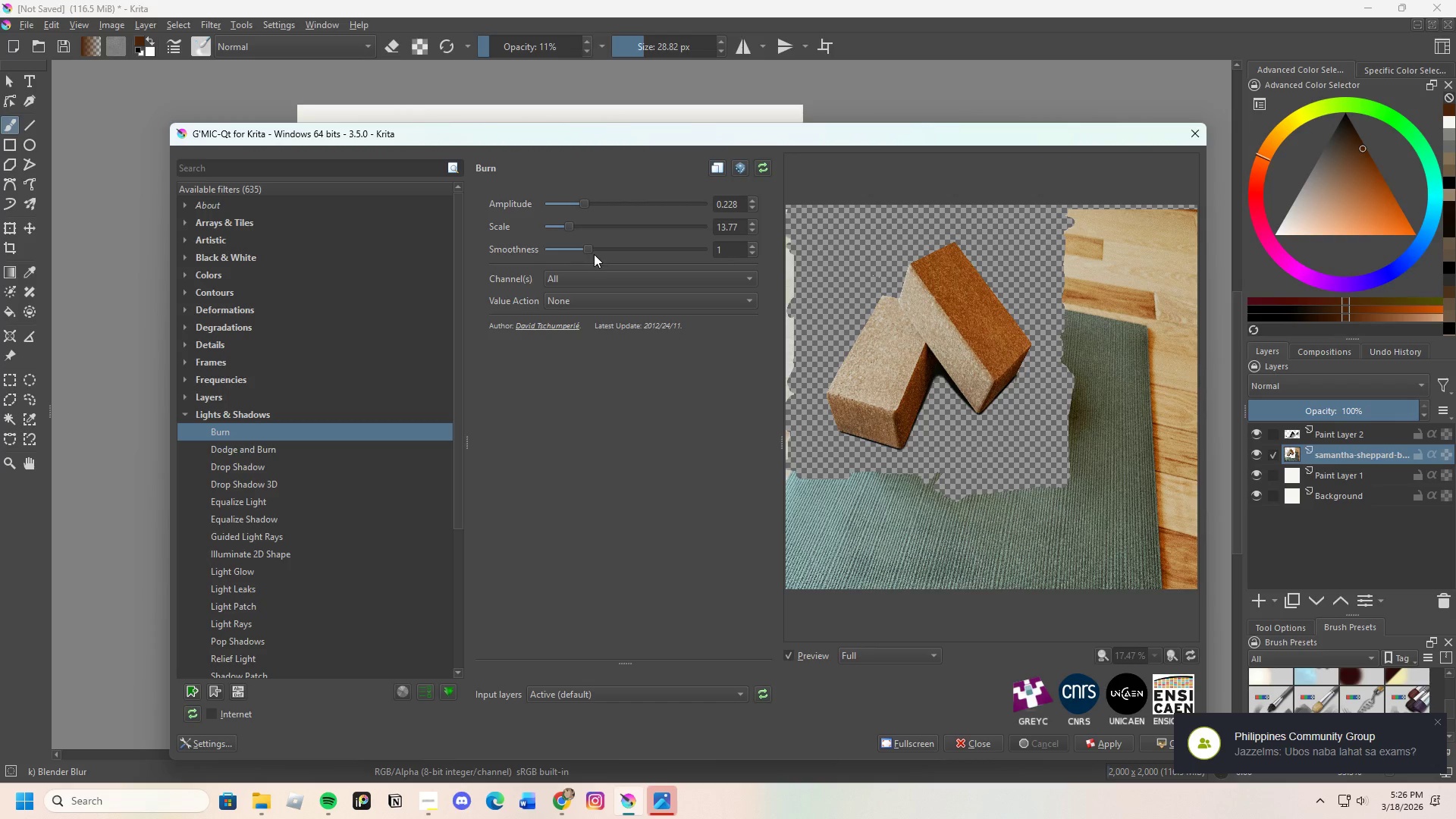 
left_click_drag(start_coordinate=[588, 253], to_coordinate=[568, 256])
 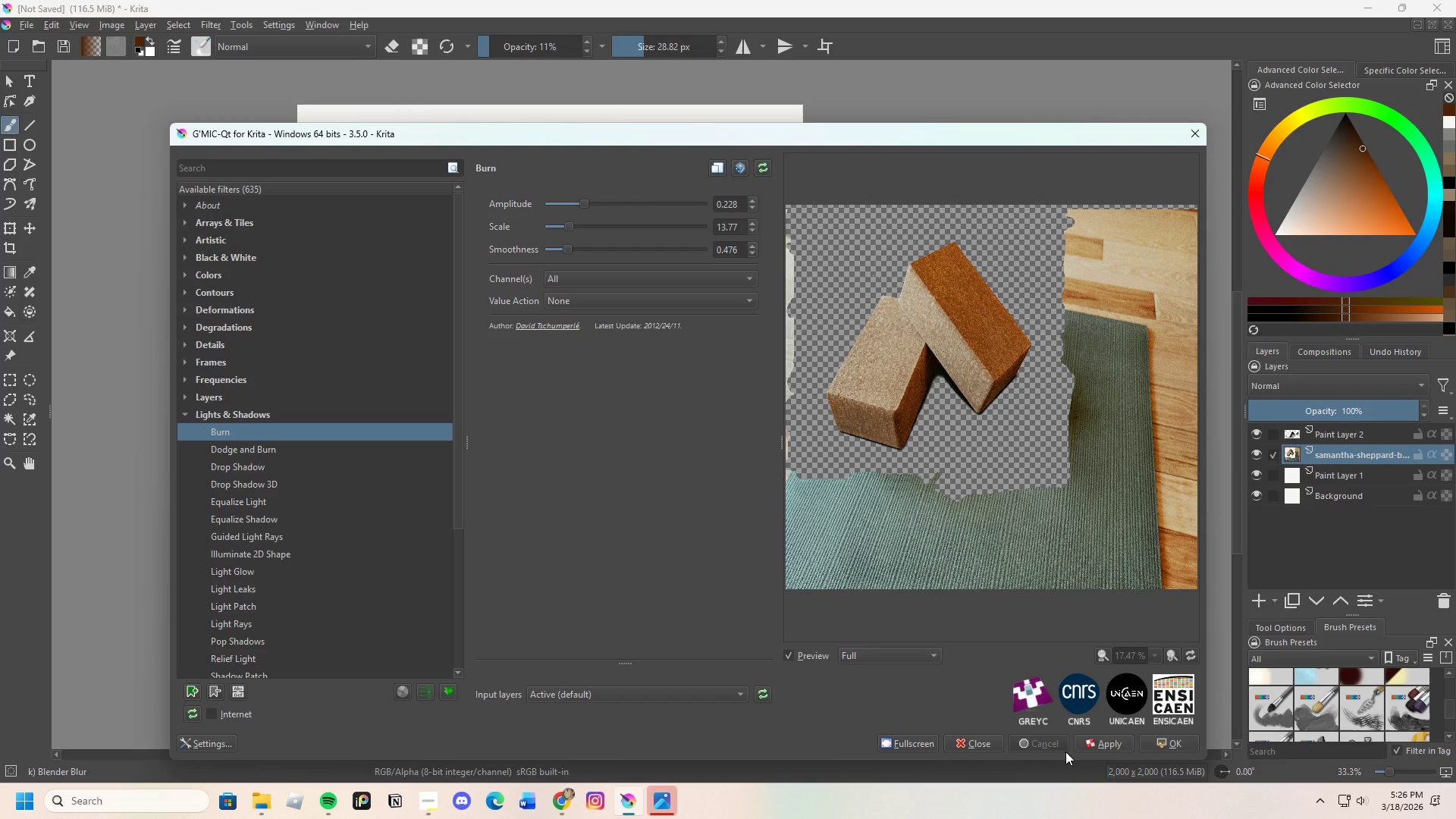 
left_click([1109, 743])
 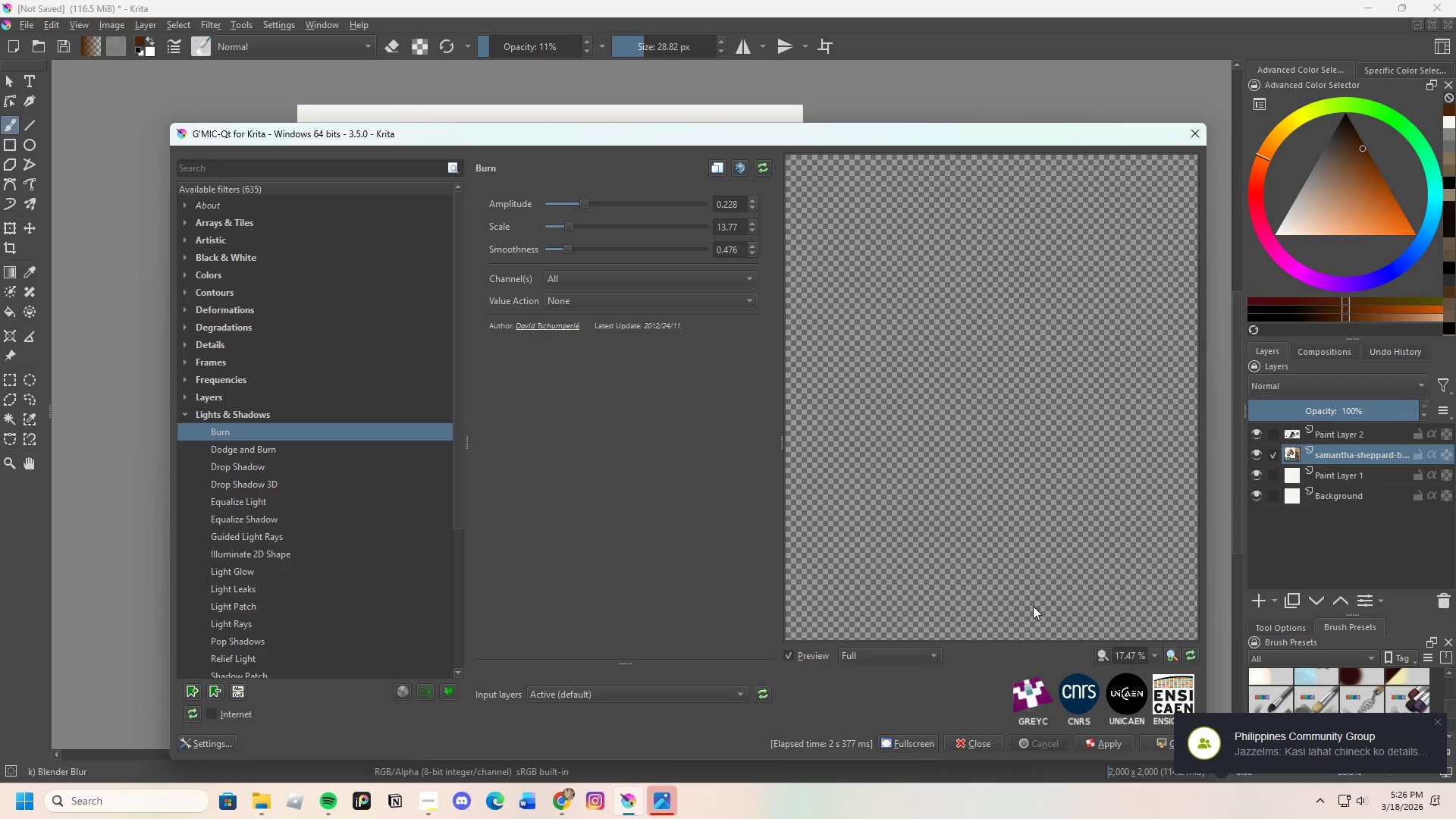 
left_click([1194, 128])
 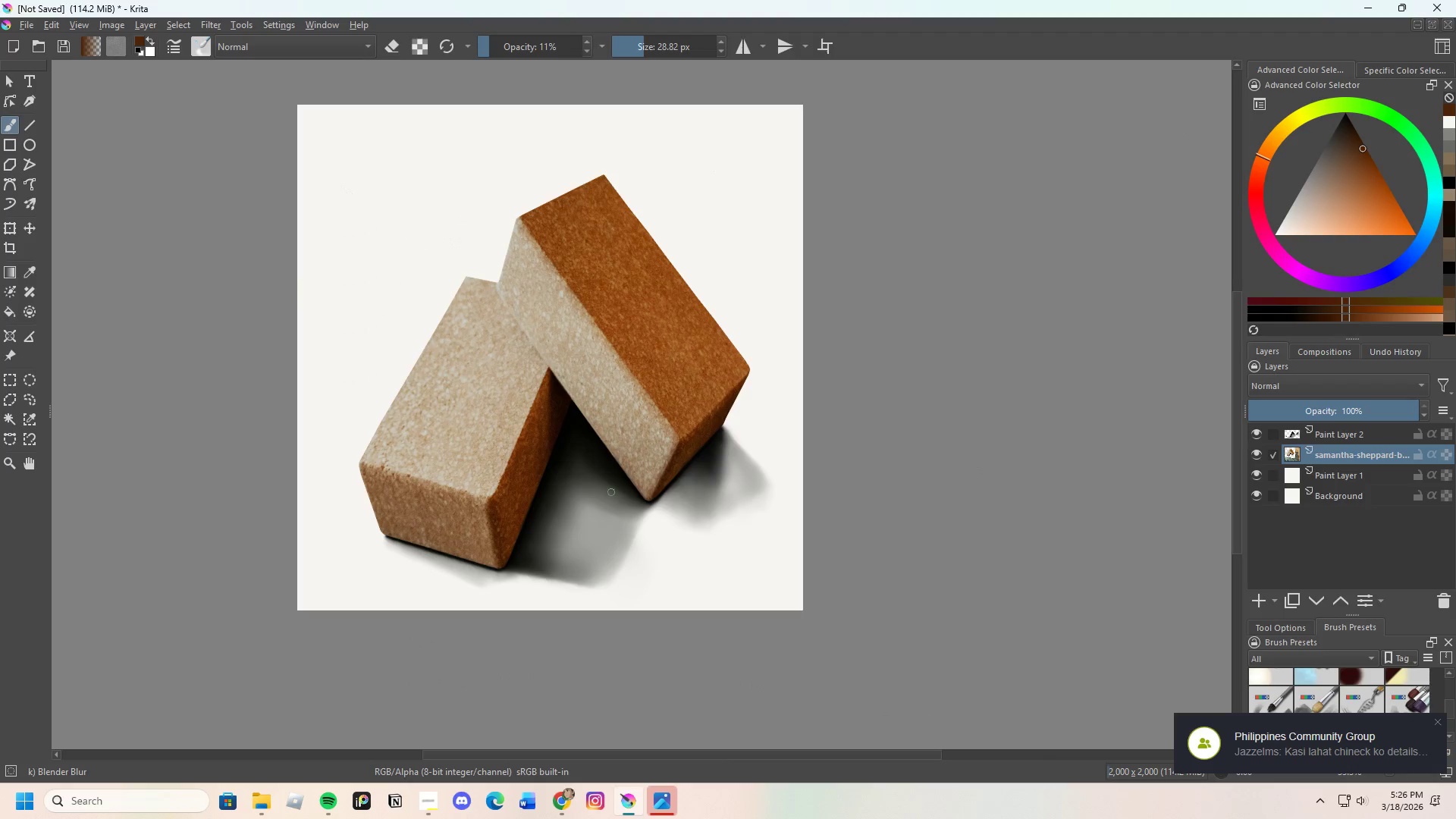 
scroll: coordinate [613, 485], scroll_direction: up, amount: 2.0
 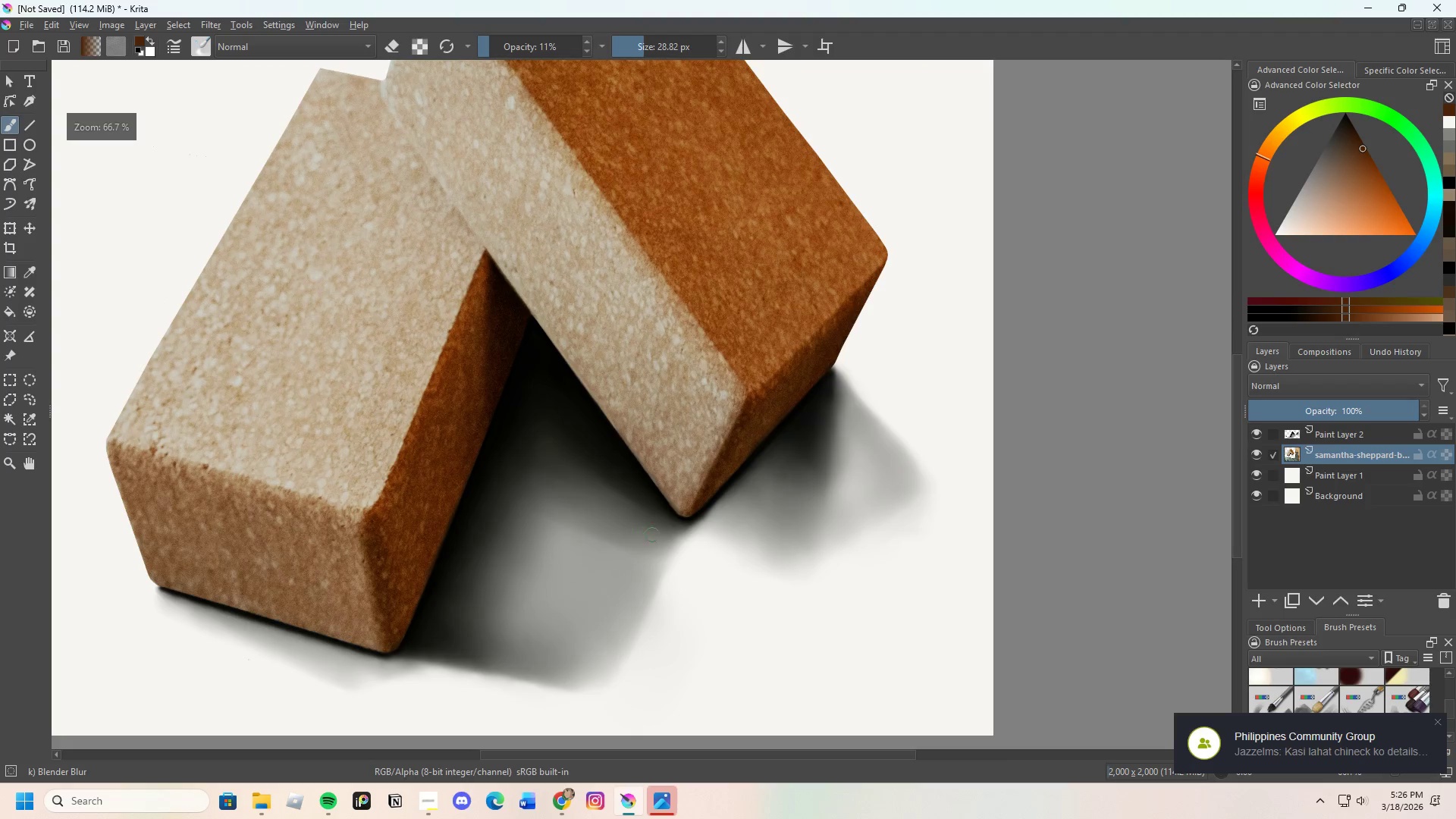 
scroll: coordinate [676, 556], scroll_direction: down, amount: 2.0
 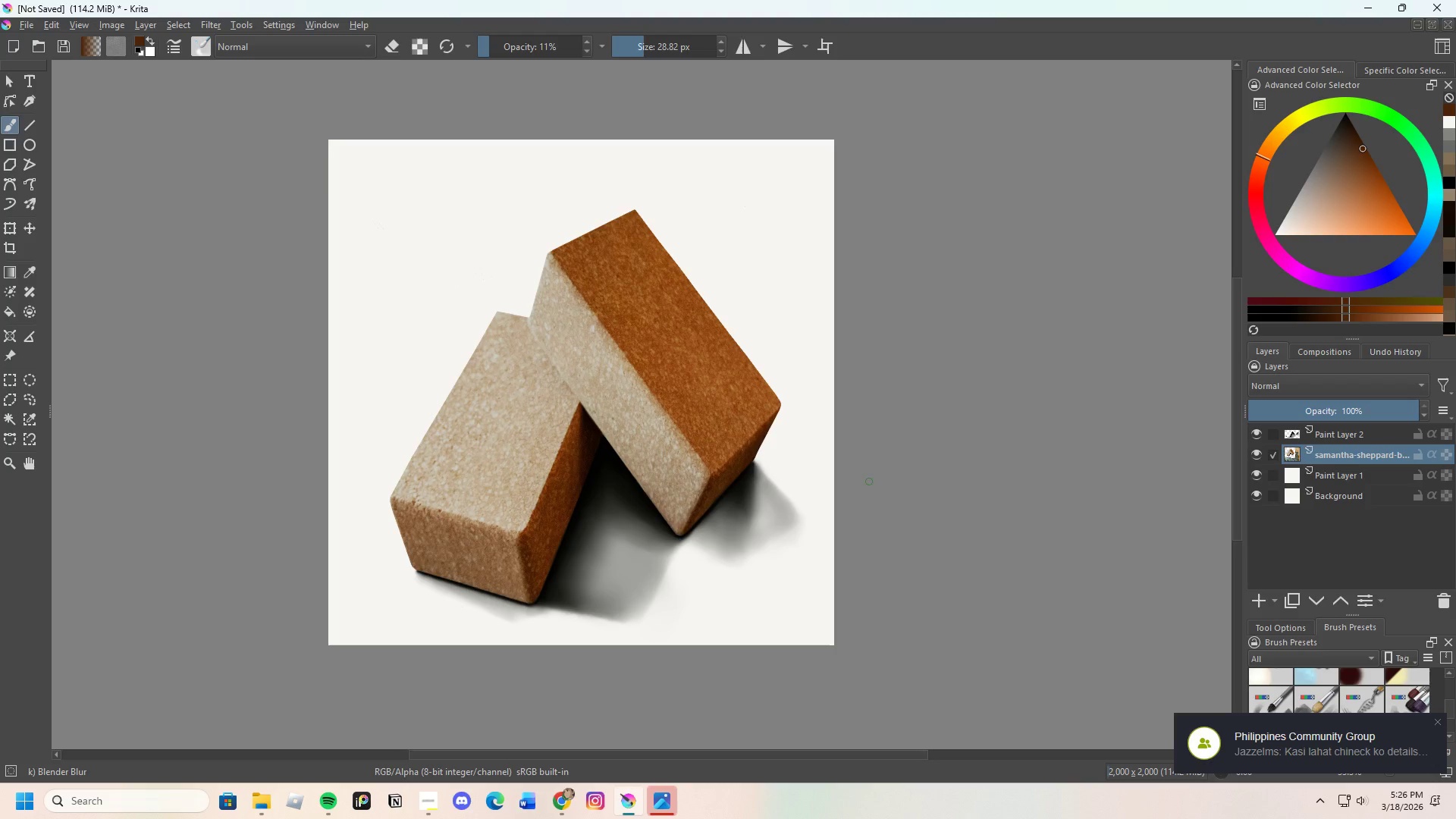 
scroll: coordinate [645, 397], scroll_direction: up, amount: 4.0
 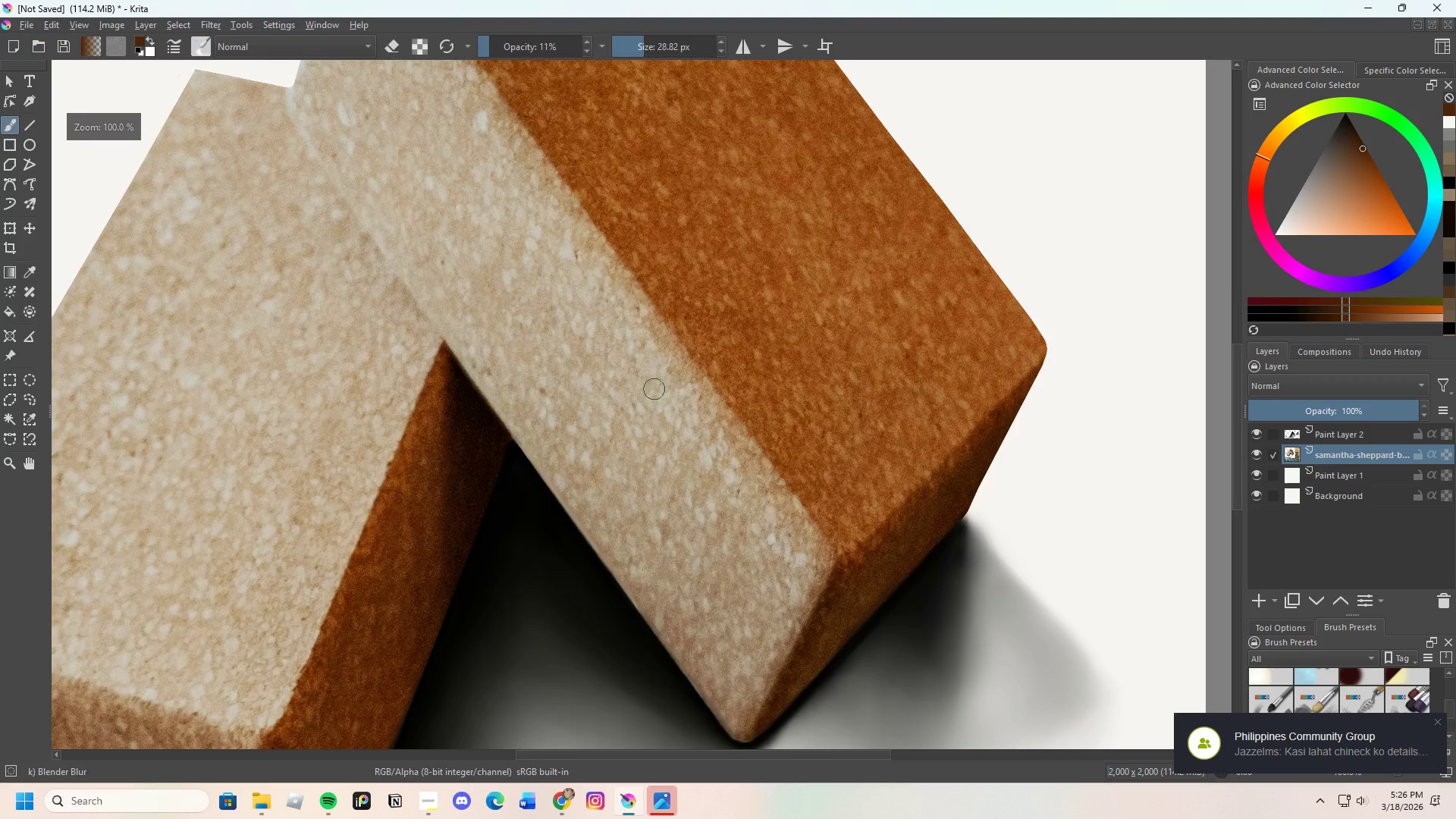 
scroll: coordinate [654, 383], scroll_direction: down, amount: 4.0
 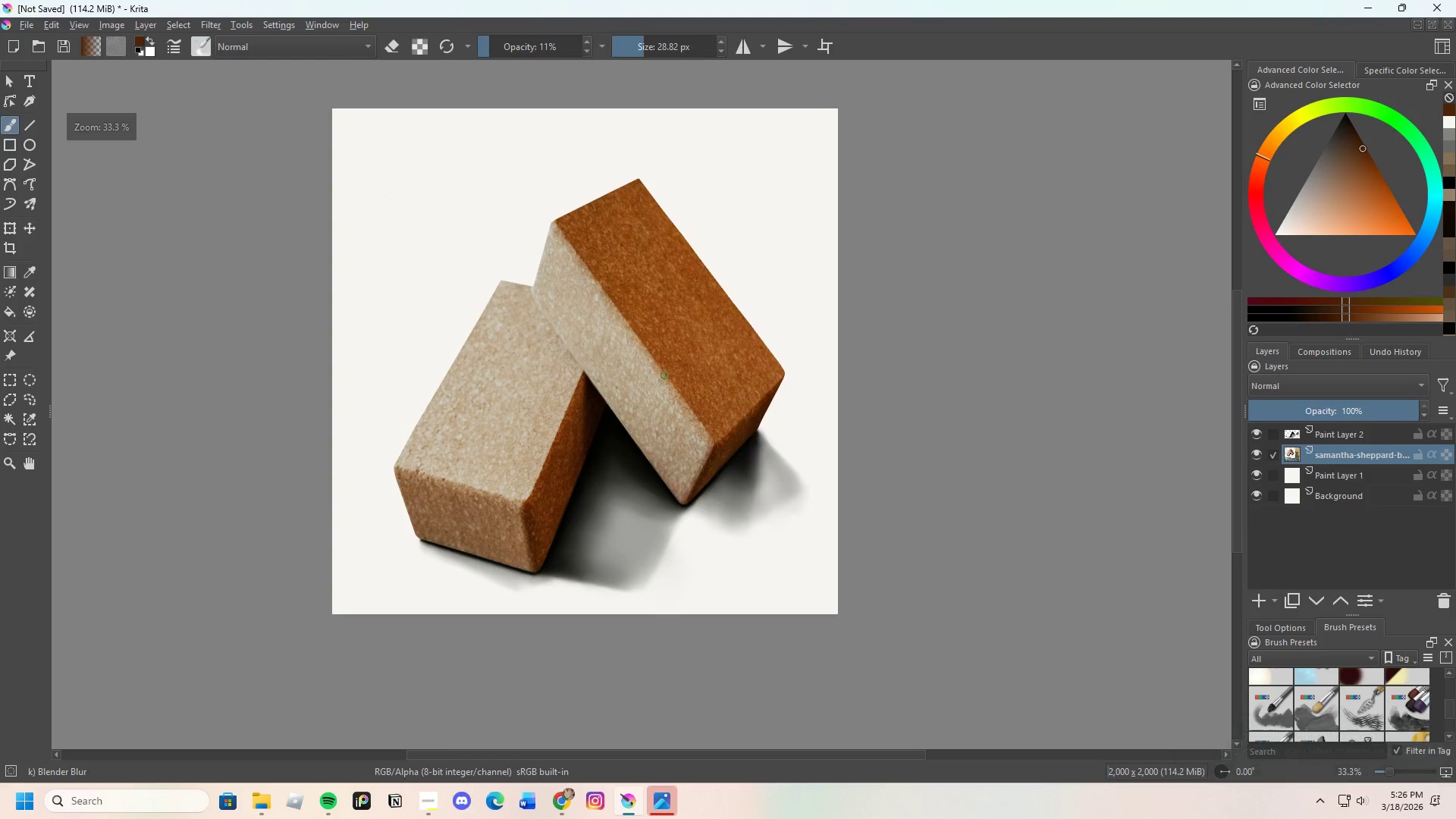 
scroll: coordinate [657, 443], scroll_direction: up, amount: 4.0
 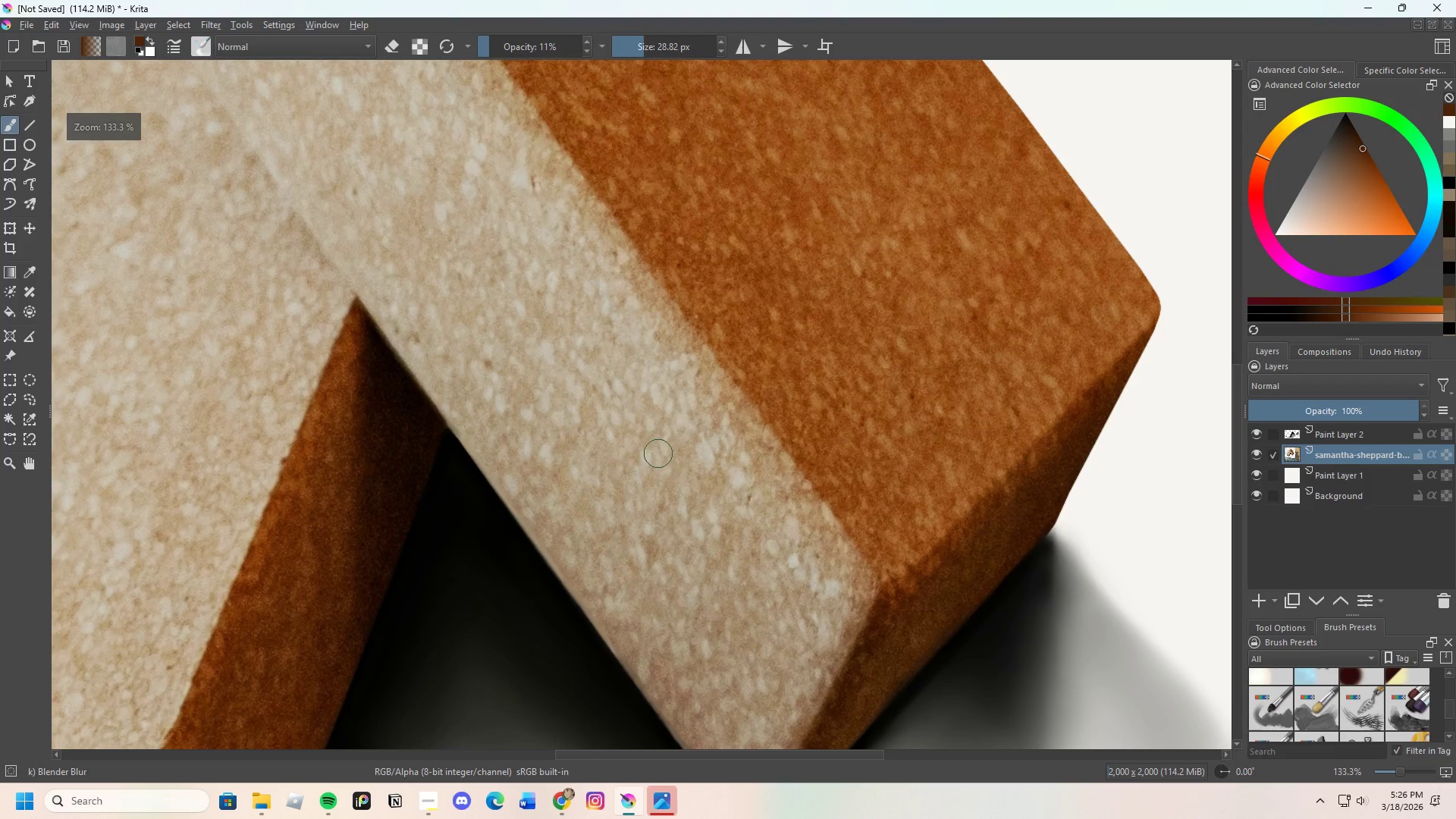 
scroll: coordinate [513, 524], scroll_direction: down, amount: 4.0
 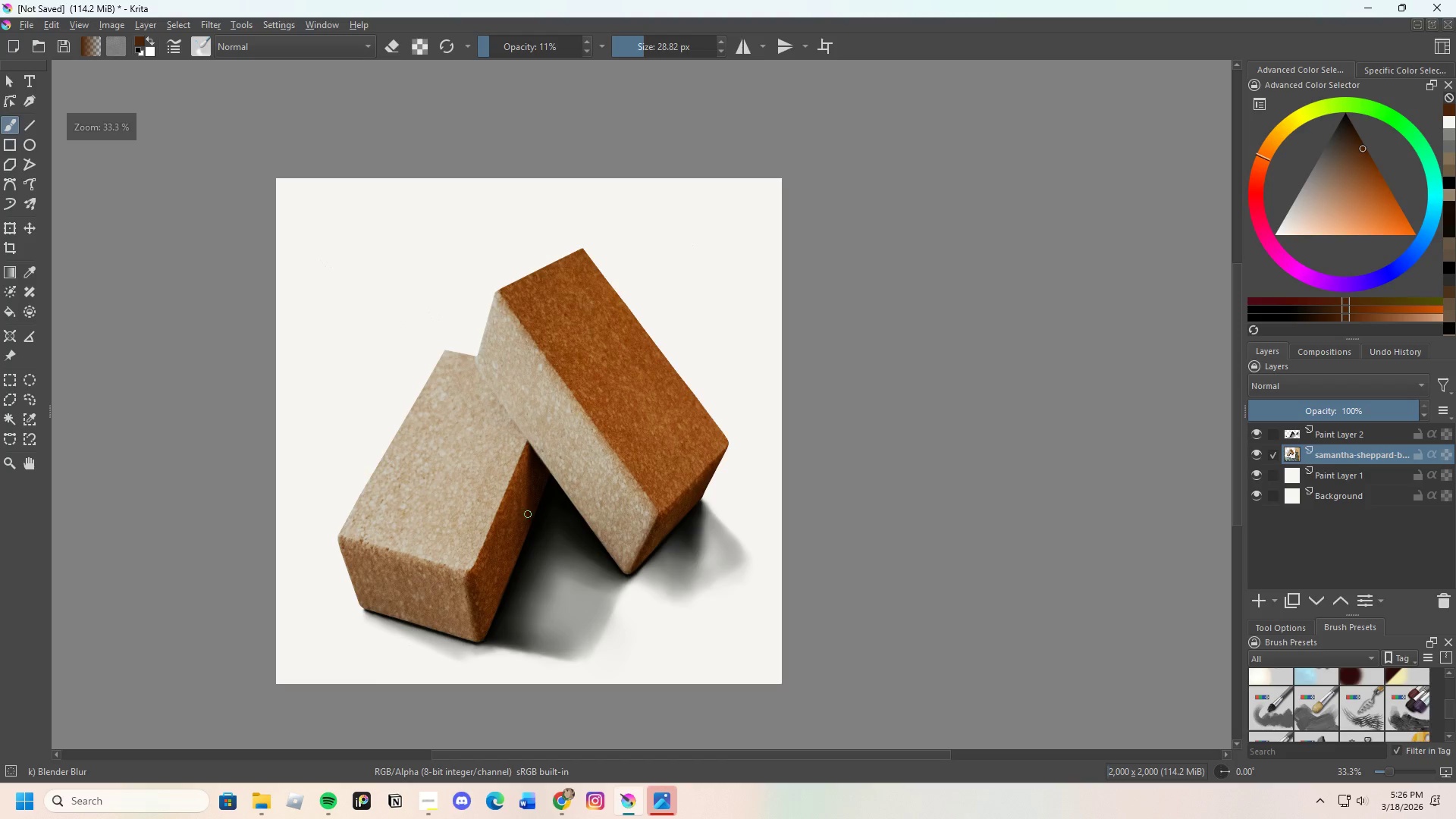 
scroll: coordinate [595, 540], scroll_direction: none, amount: 0.0
 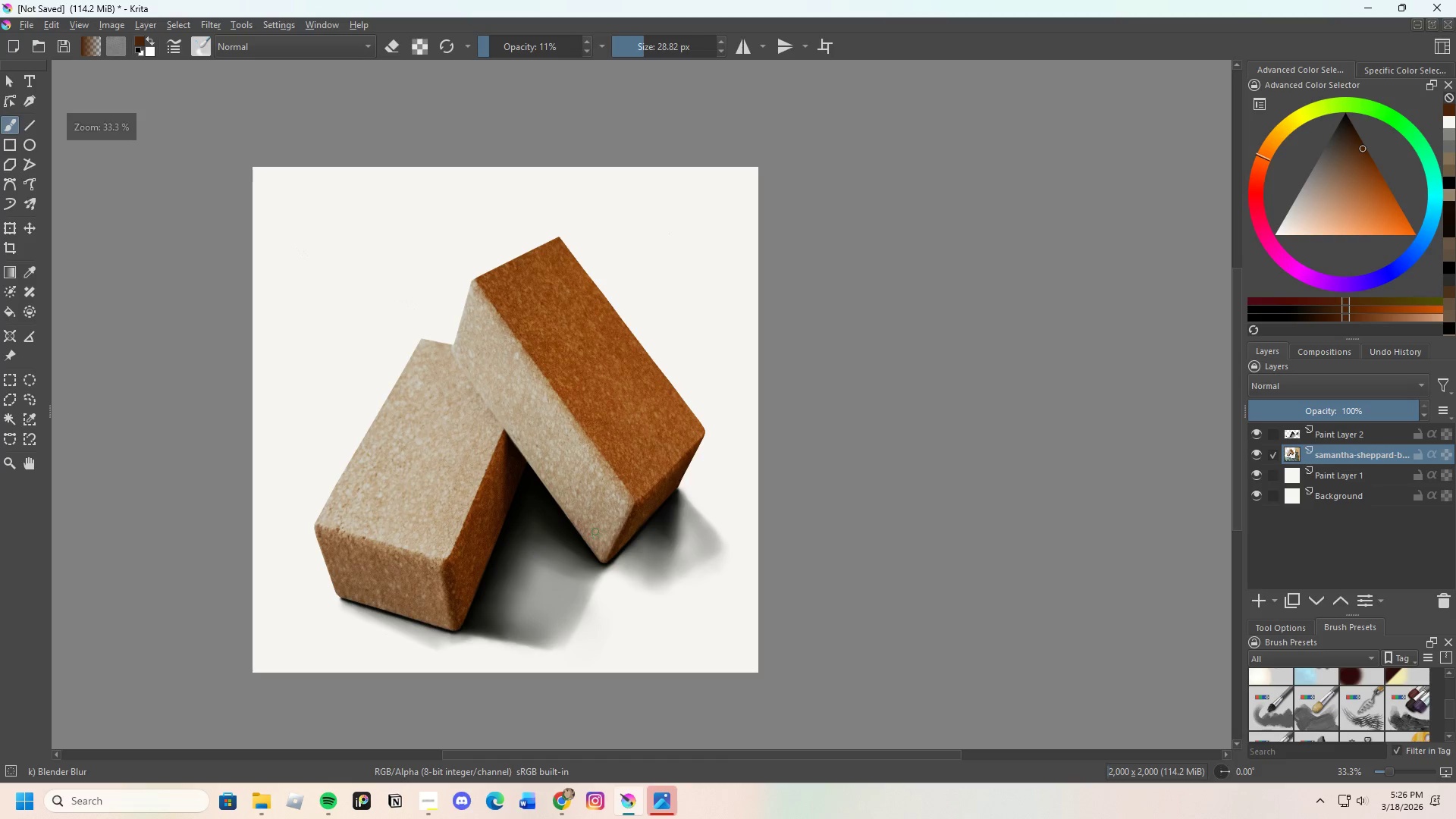 
scroll: coordinate [614, 513], scroll_direction: up, amount: 2.0
 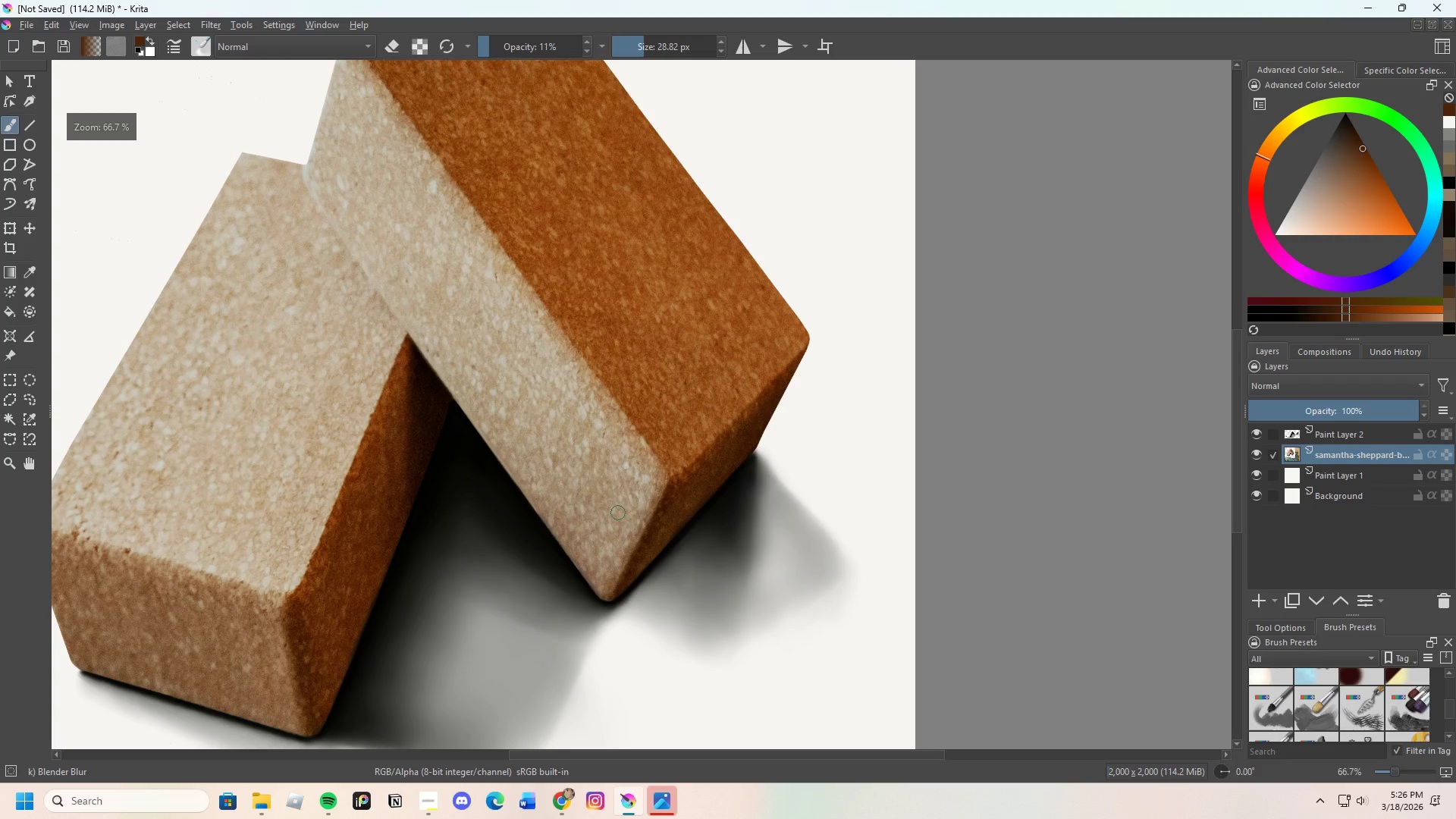 
scroll: coordinate [532, 611], scroll_direction: none, amount: 0.0
 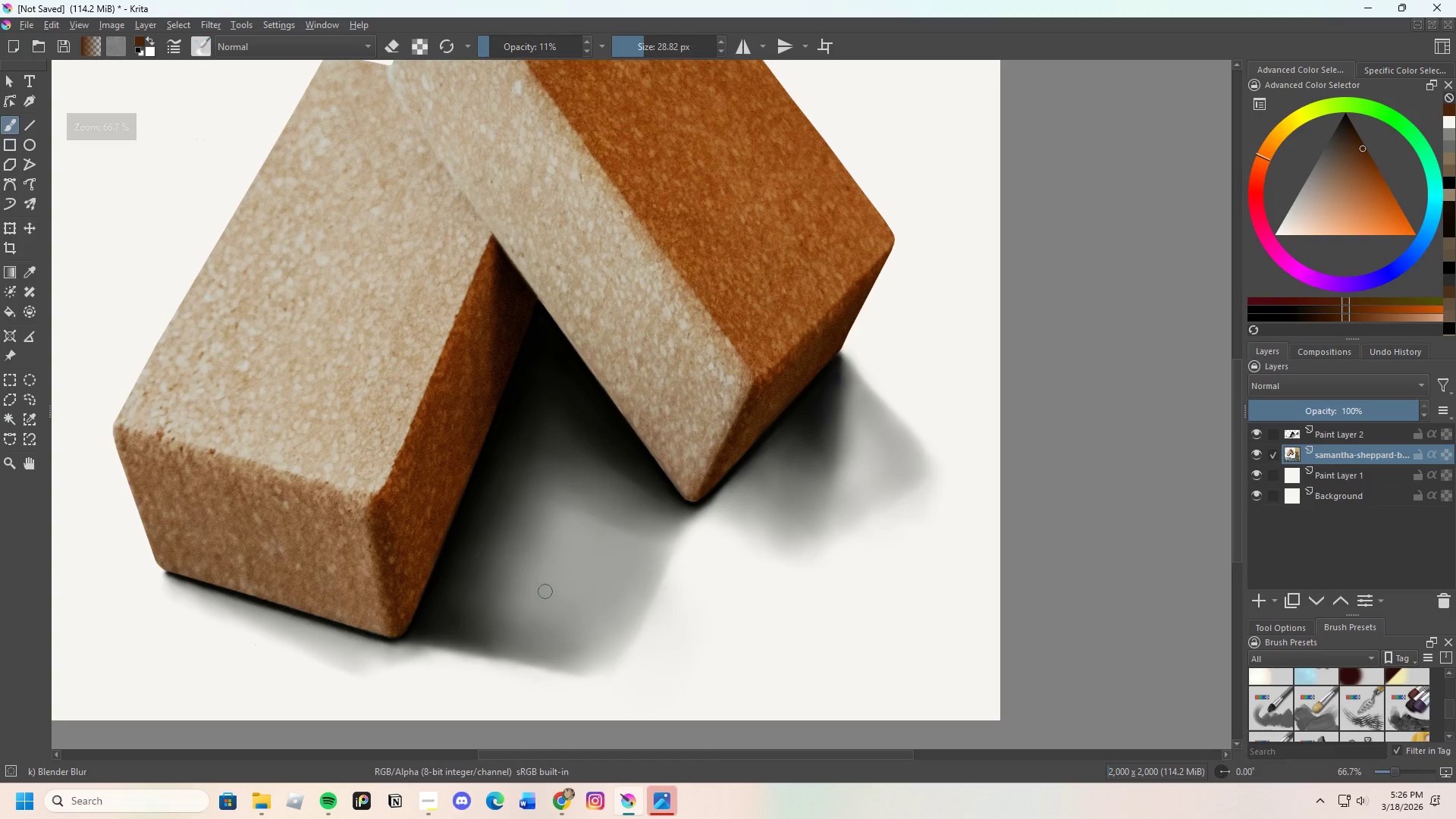 
scroll: coordinate [593, 596], scroll_direction: down, amount: 3.0
 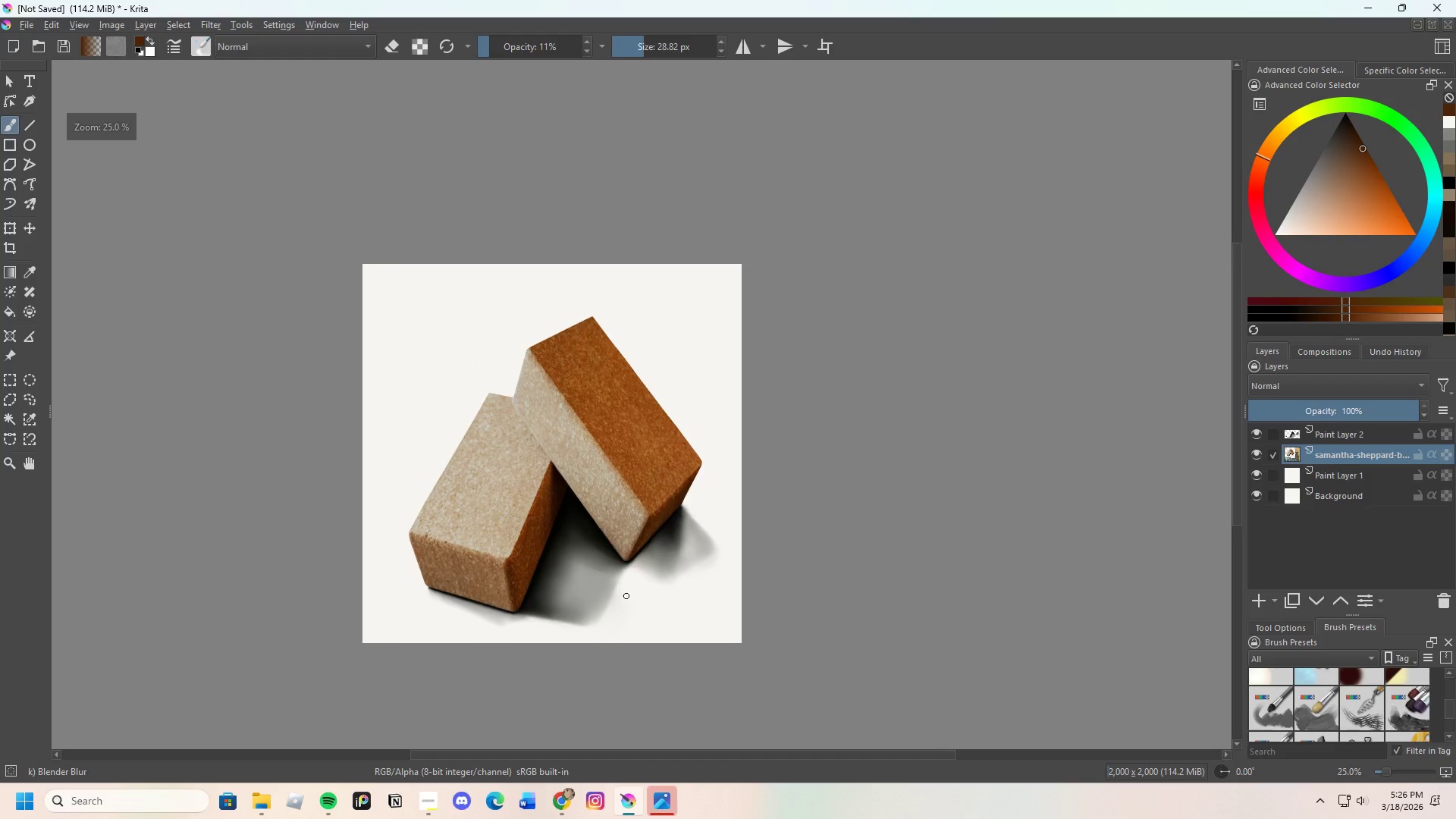 
scroll: coordinate [607, 593], scroll_direction: up, amount: 2.0
 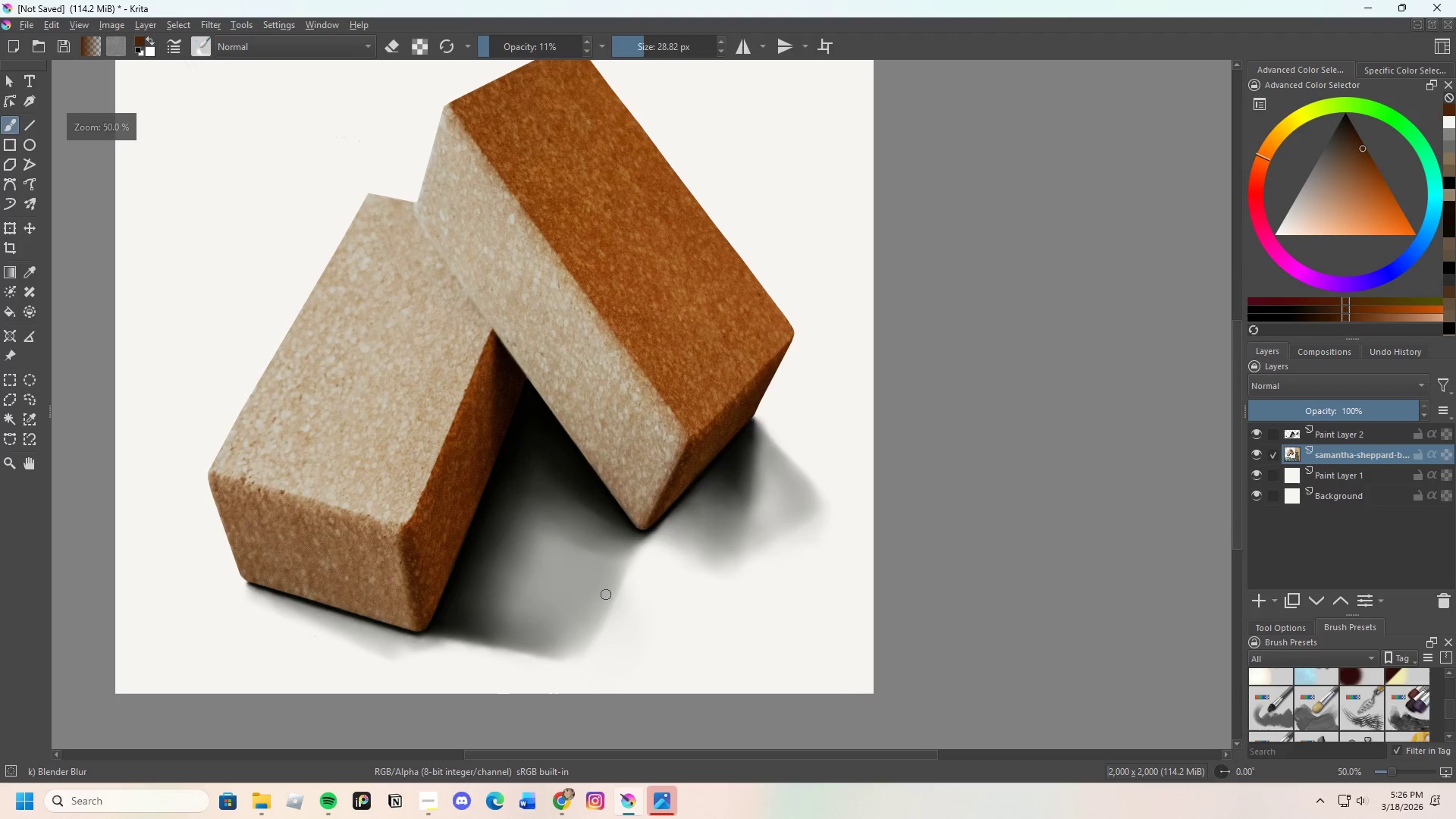 
scroll: coordinate [730, 642], scroll_direction: down, amount: 2.0
 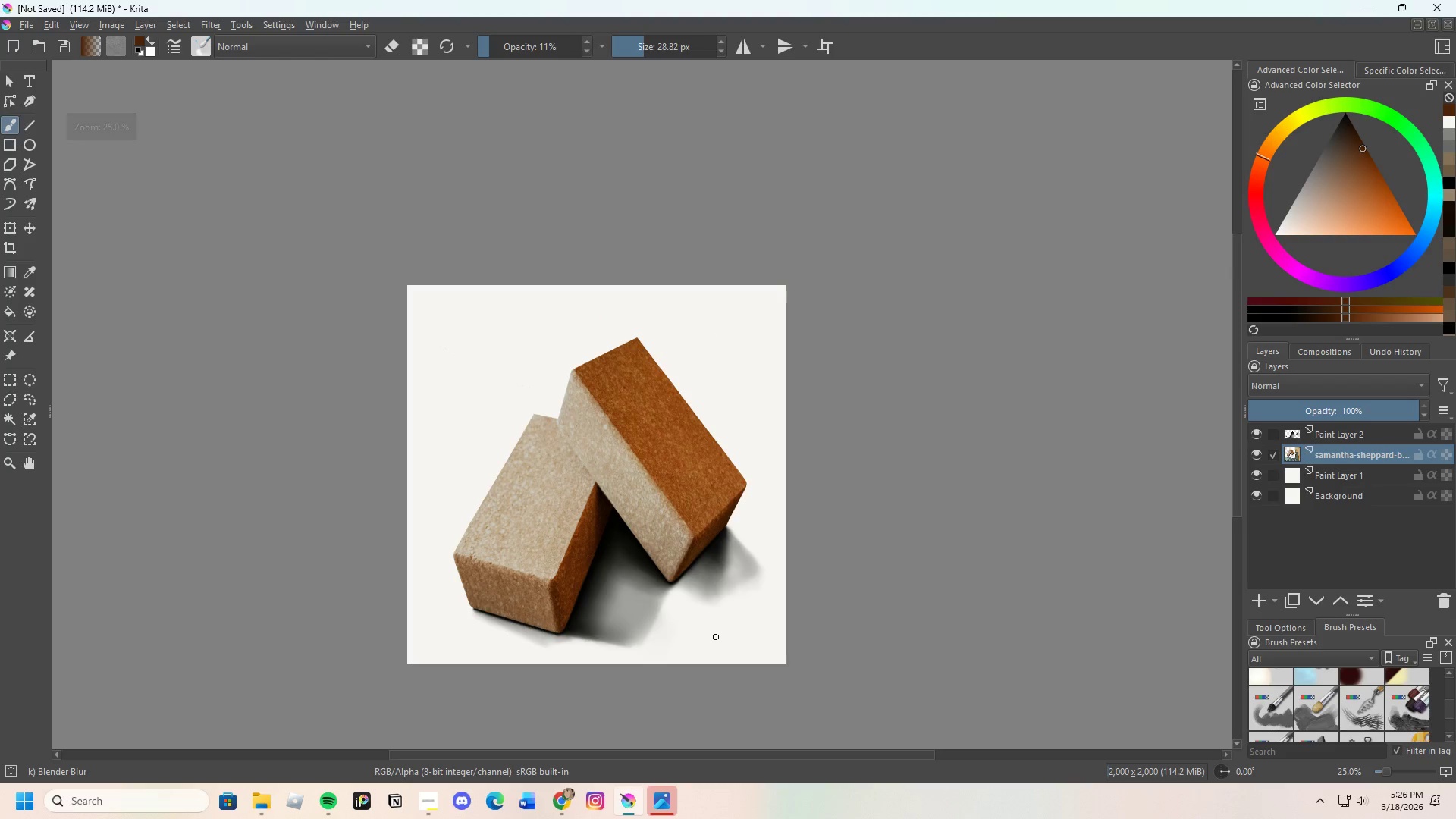 
scroll: coordinate [364, 617], scroll_direction: up, amount: 4.0
 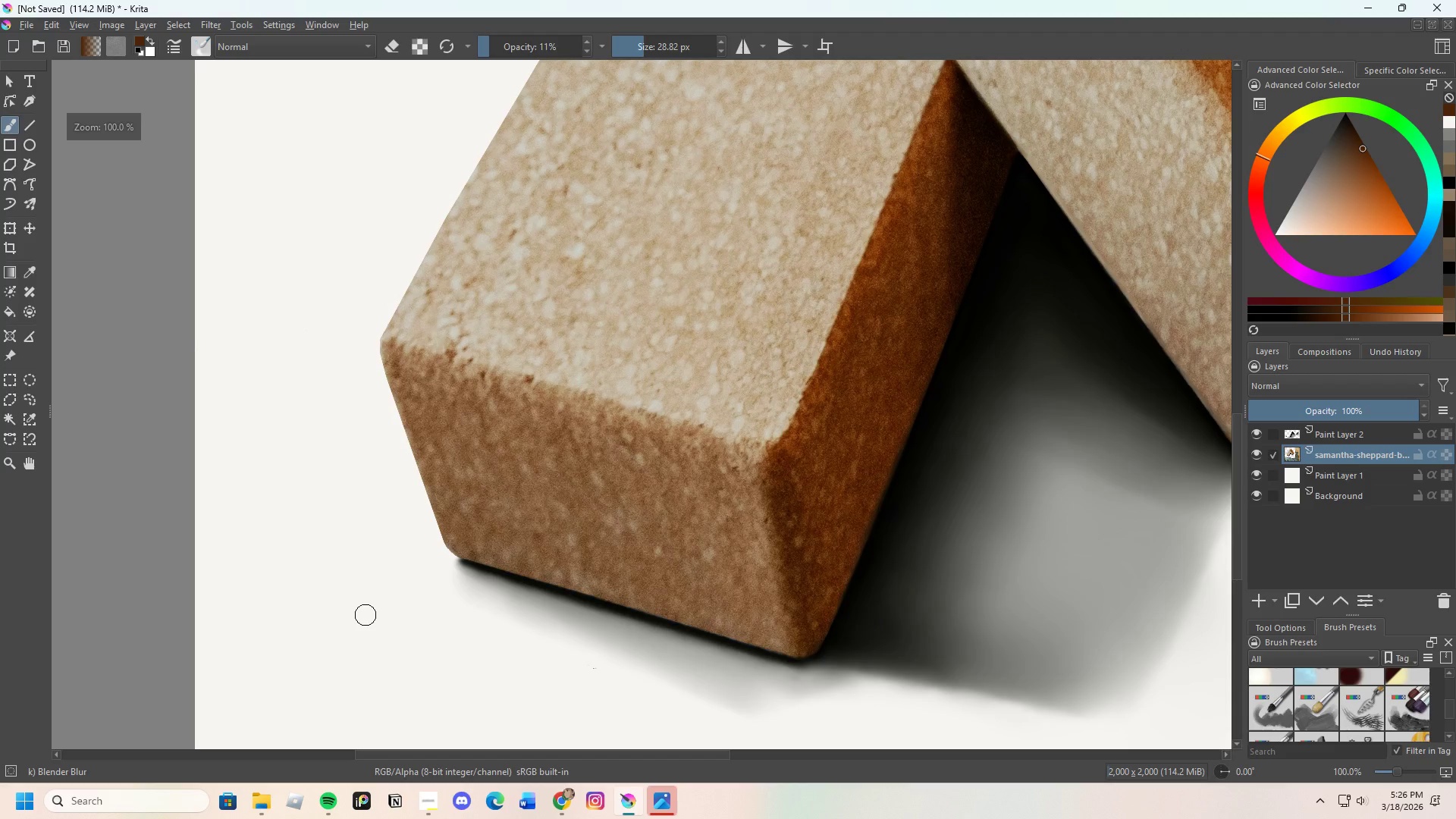 
scroll: coordinate [366, 614], scroll_direction: down, amount: 3.0
 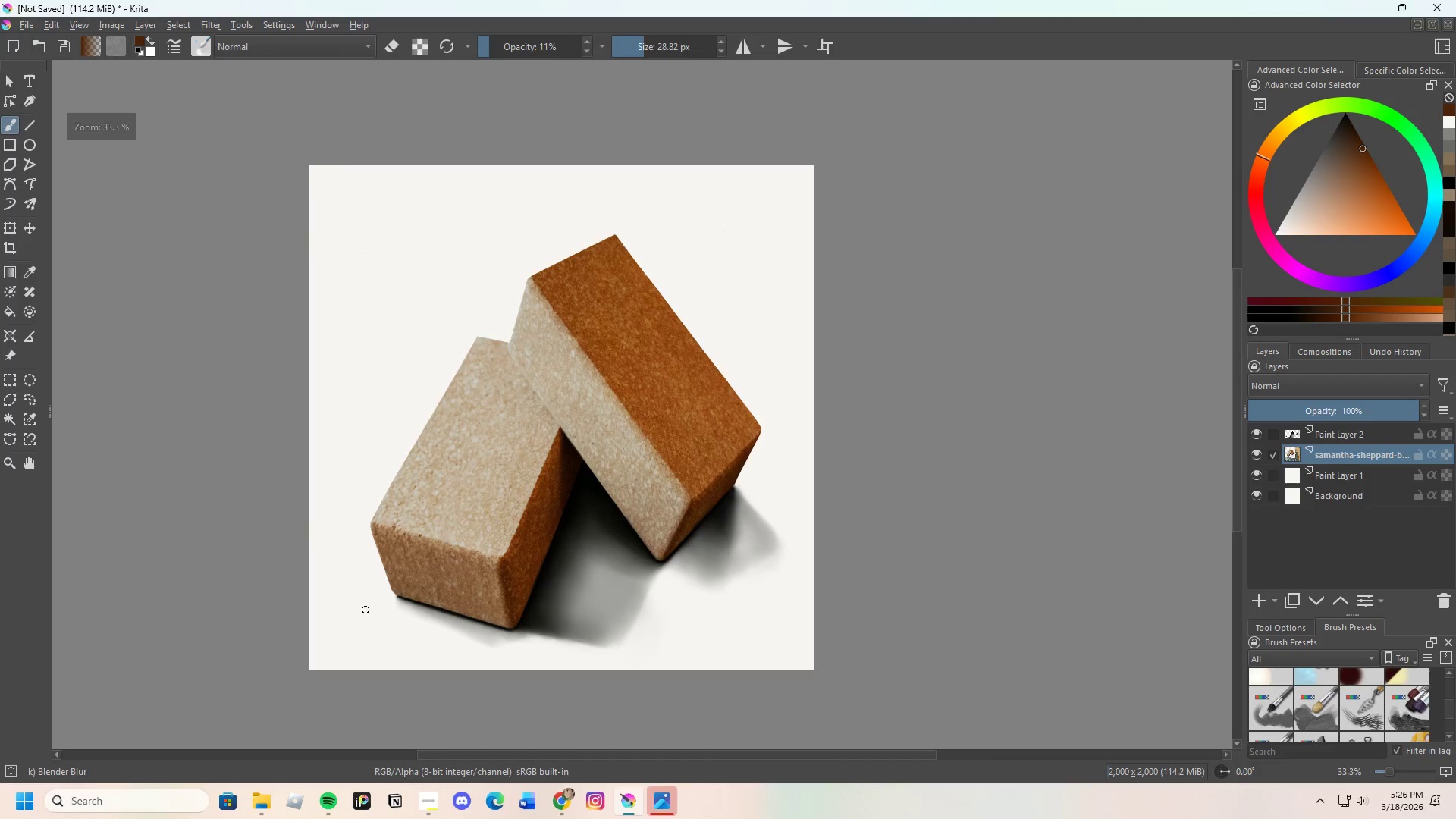 
scroll: coordinate [369, 607], scroll_direction: up, amount: 2.0
 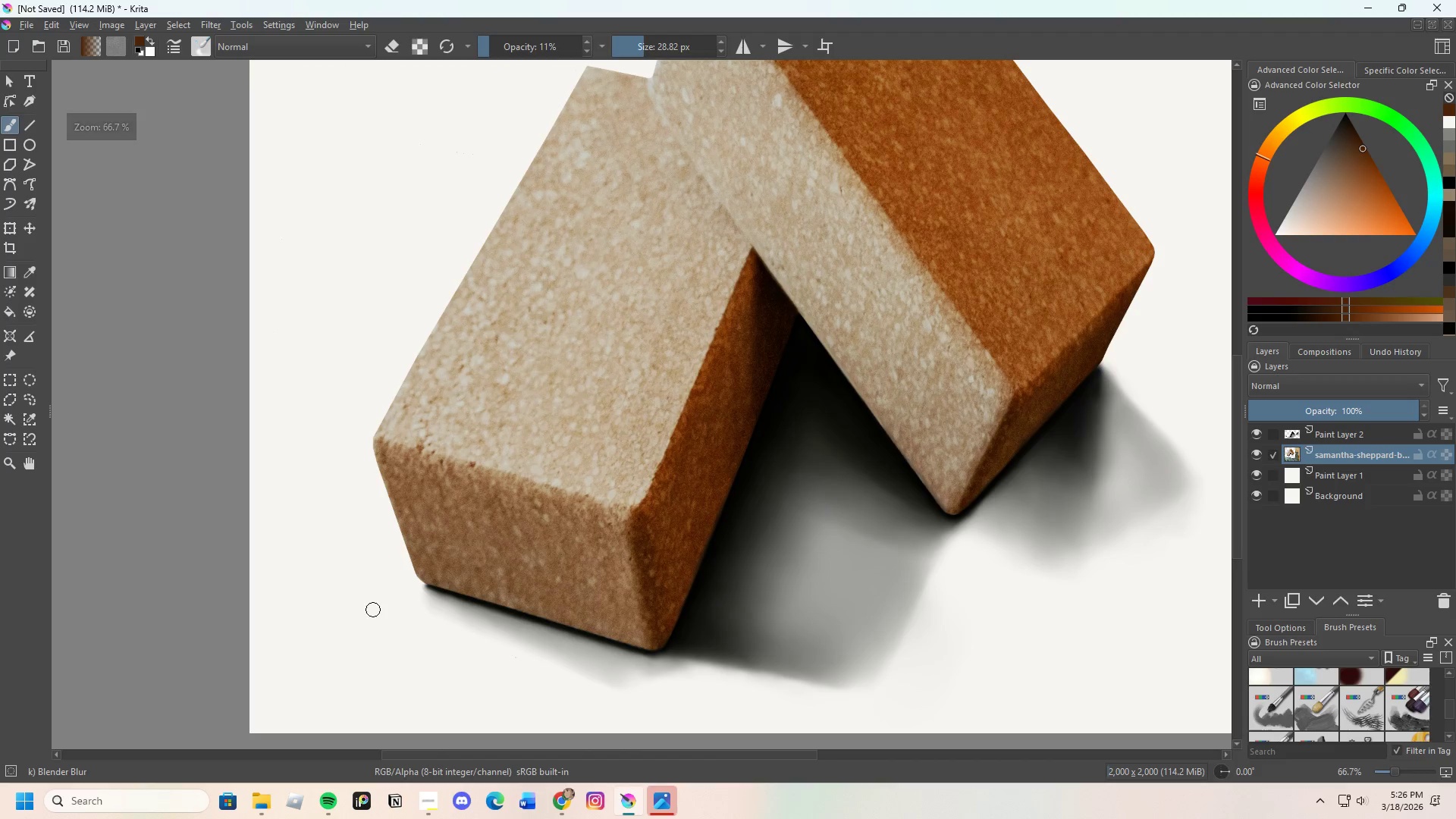 
scroll: coordinate [373, 610], scroll_direction: down, amount: 3.0
 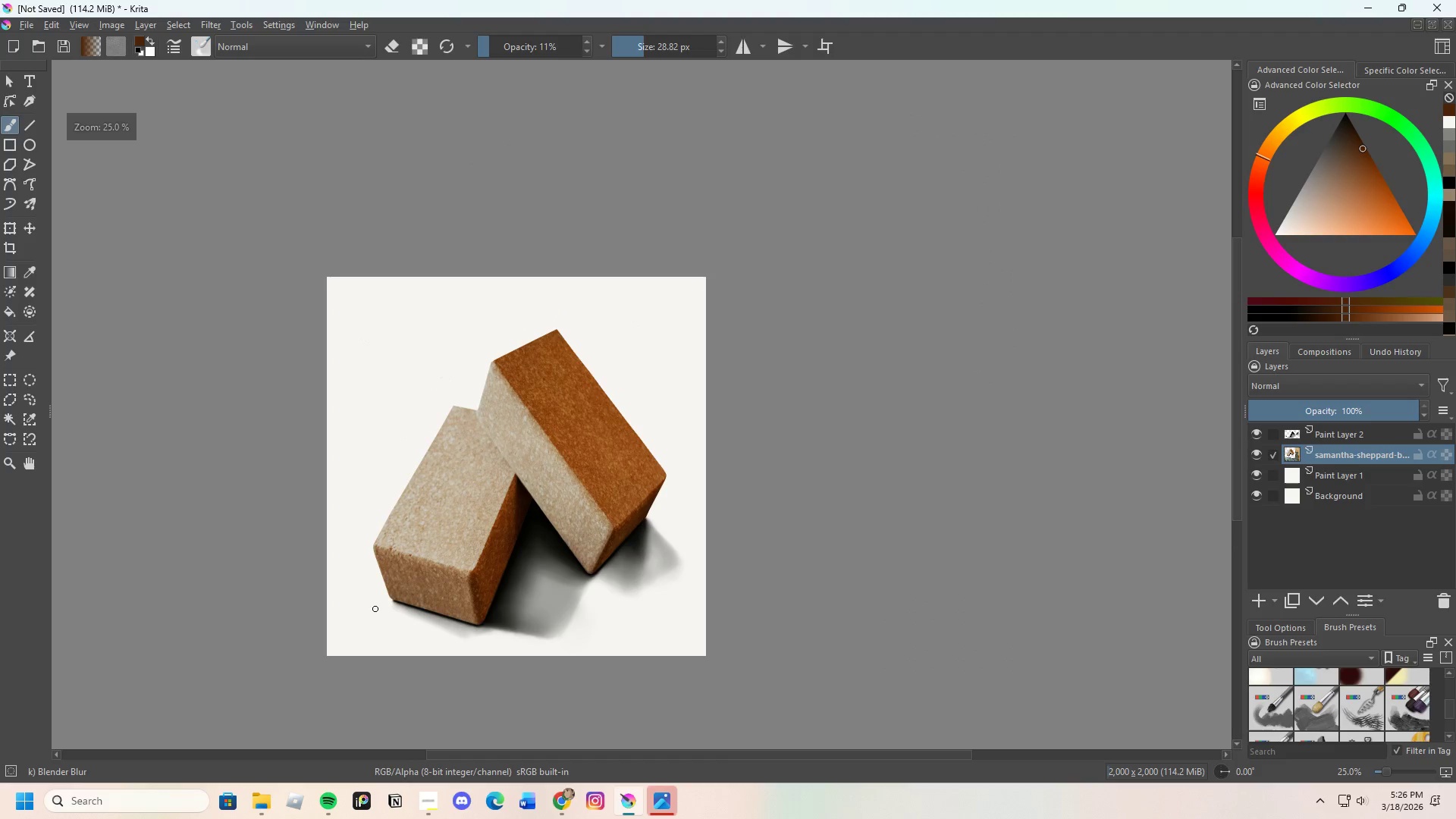 
scroll: coordinate [399, 609], scroll_direction: up, amount: 2.0
 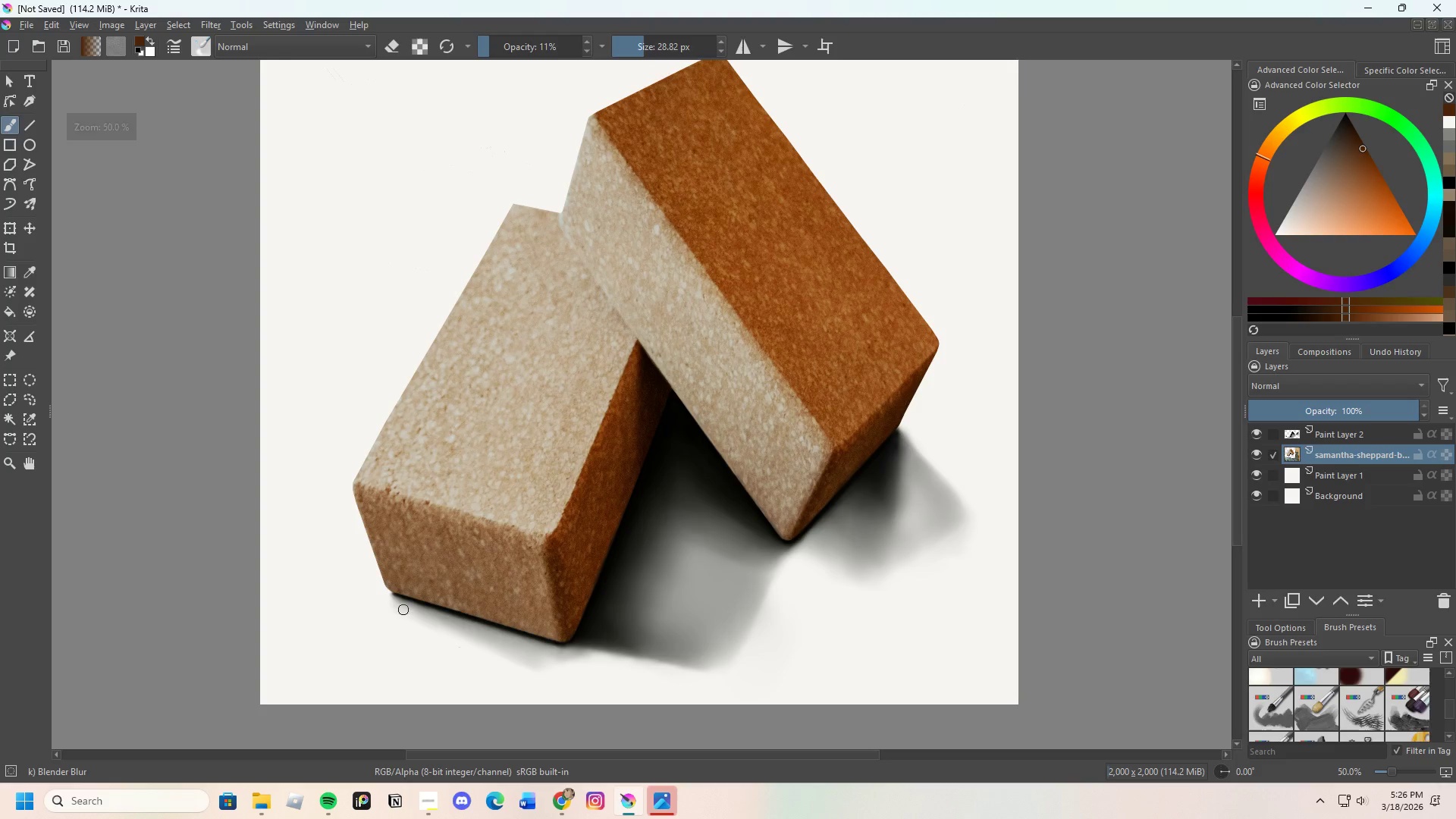 
scroll: coordinate [425, 610], scroll_direction: down, amount: 1.0
 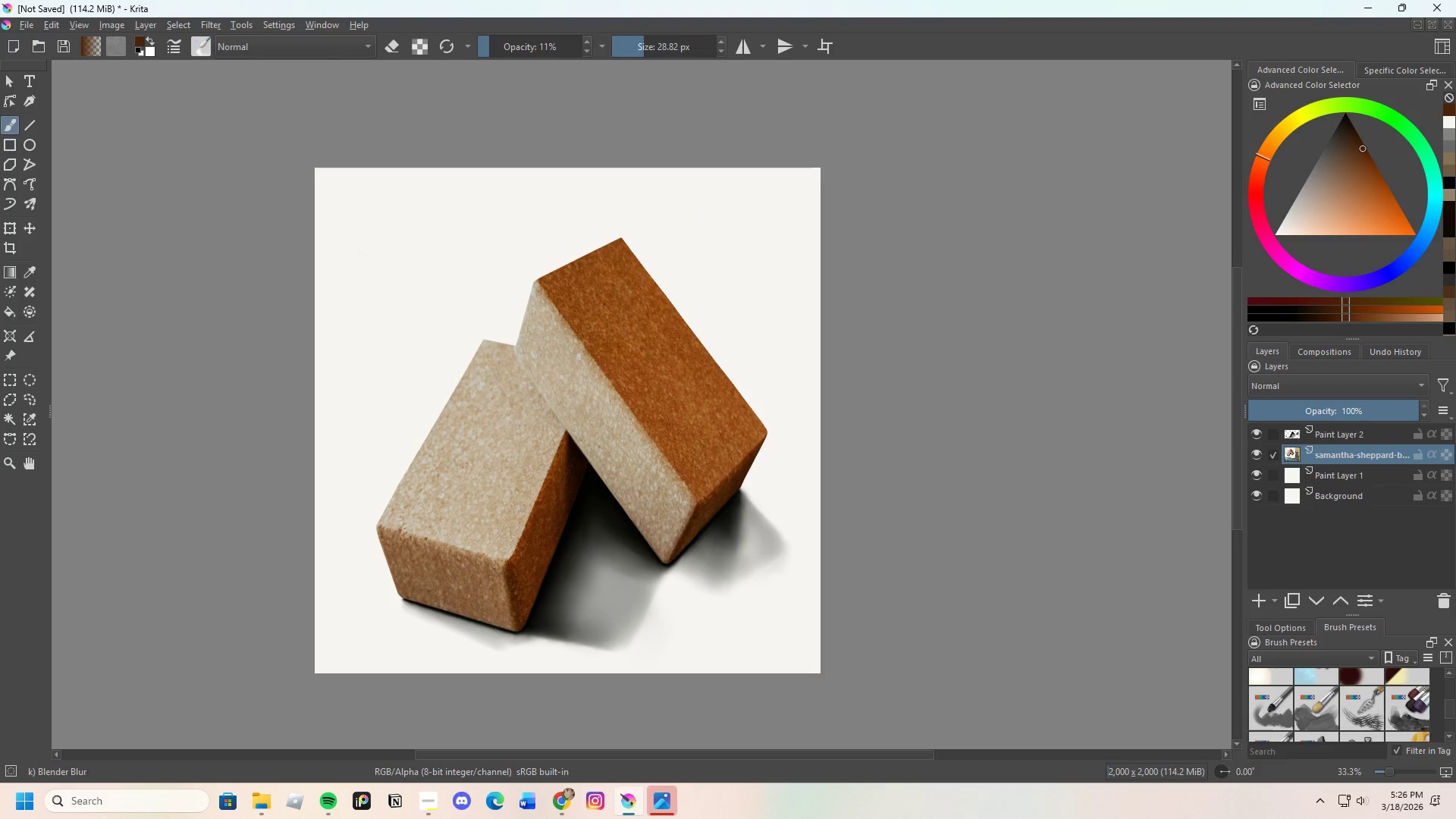 
left_click([1260, 498])
 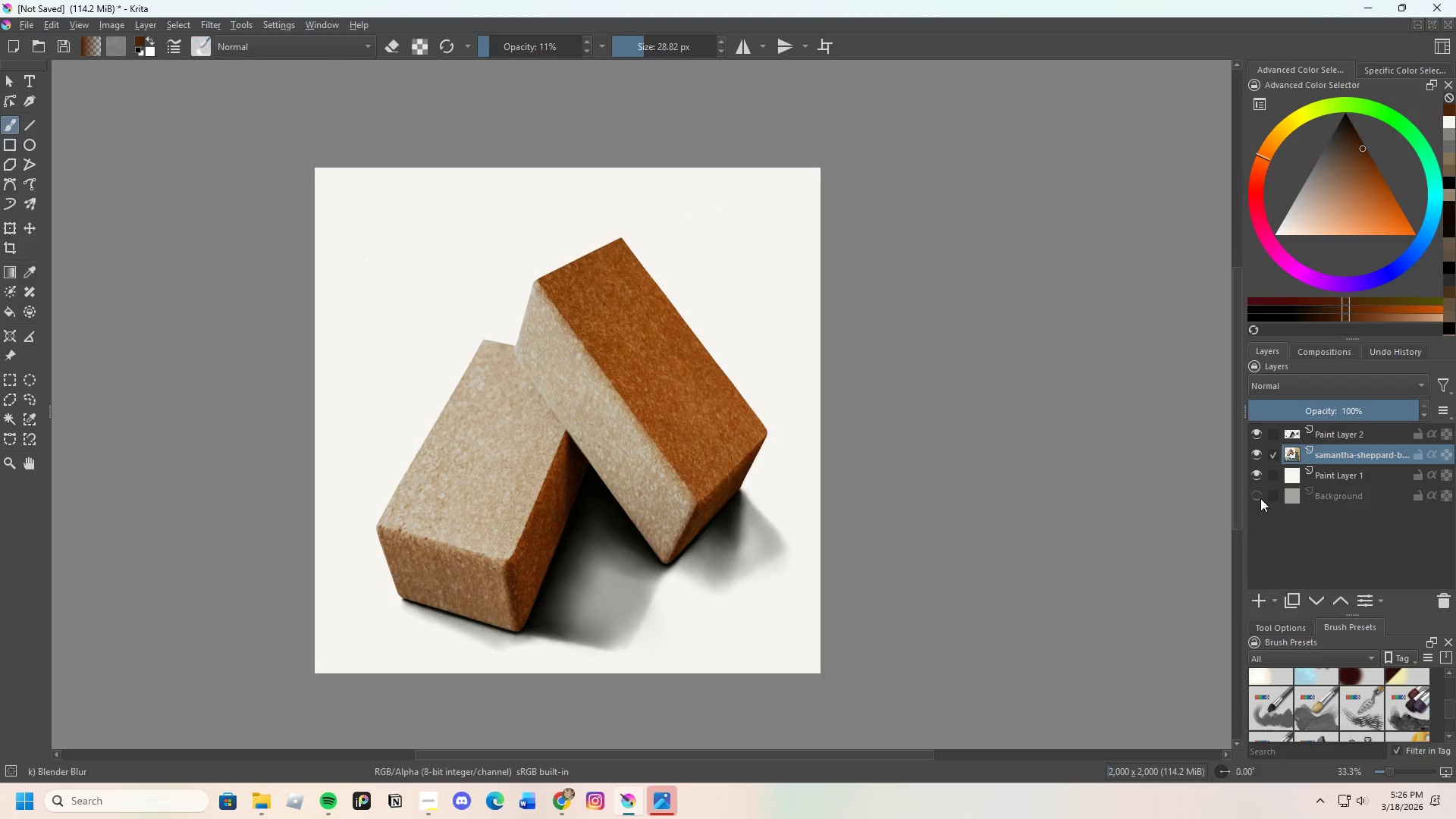 
left_click([1260, 498])
 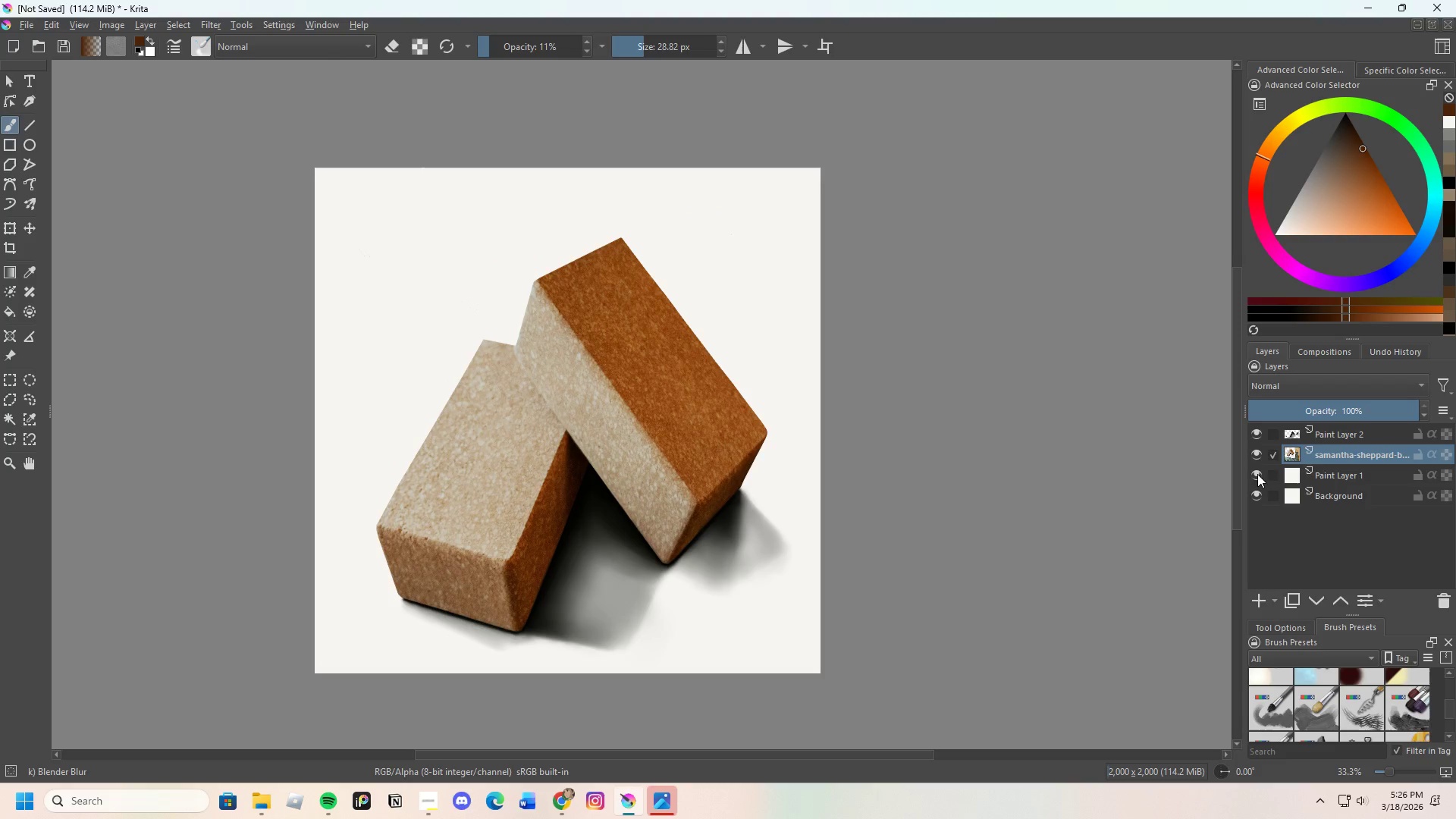 
left_click([1257, 473])
 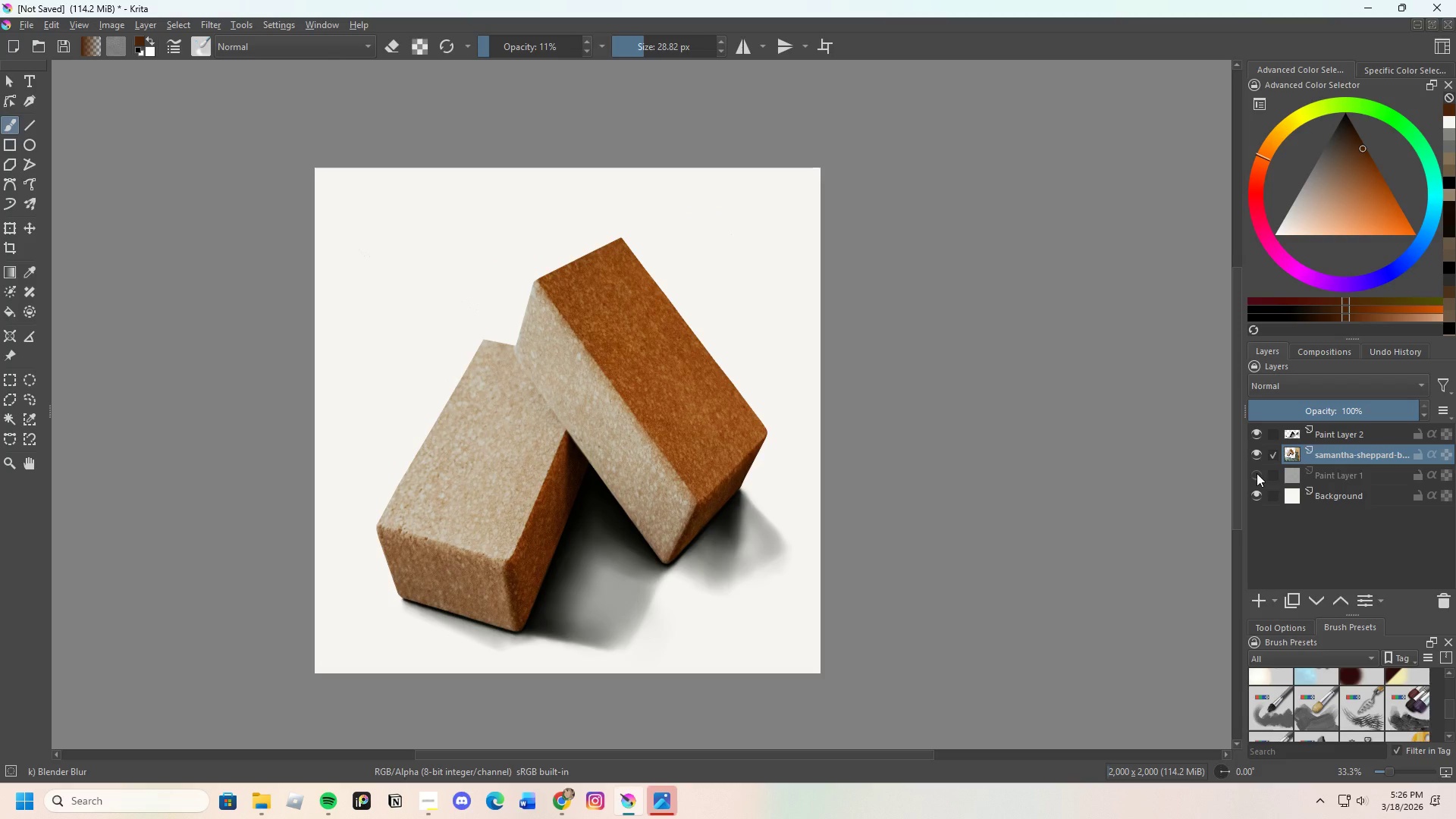 
left_click([1257, 473])
 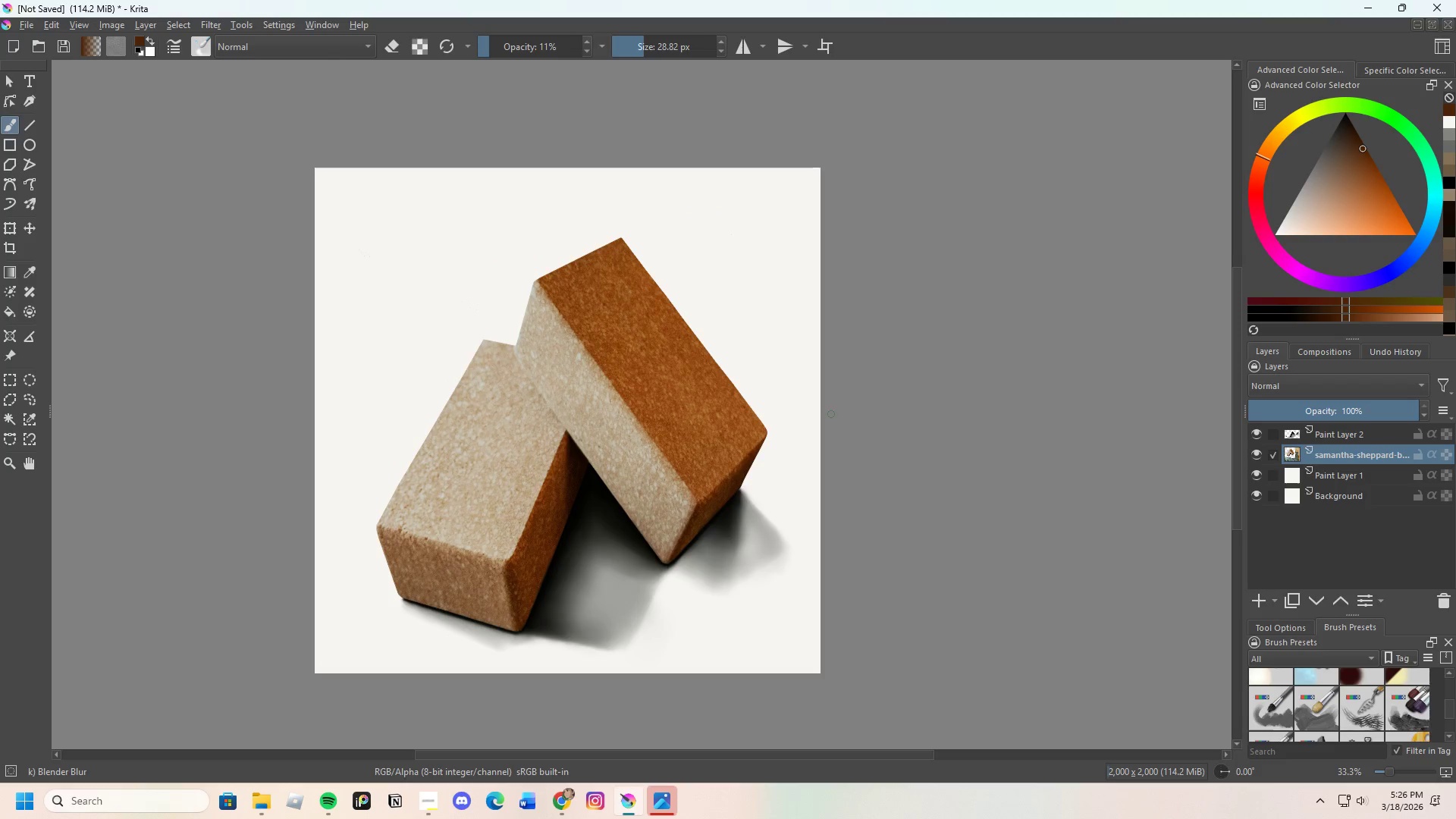 
scroll: coordinate [457, 383], scroll_direction: up, amount: 2.0
 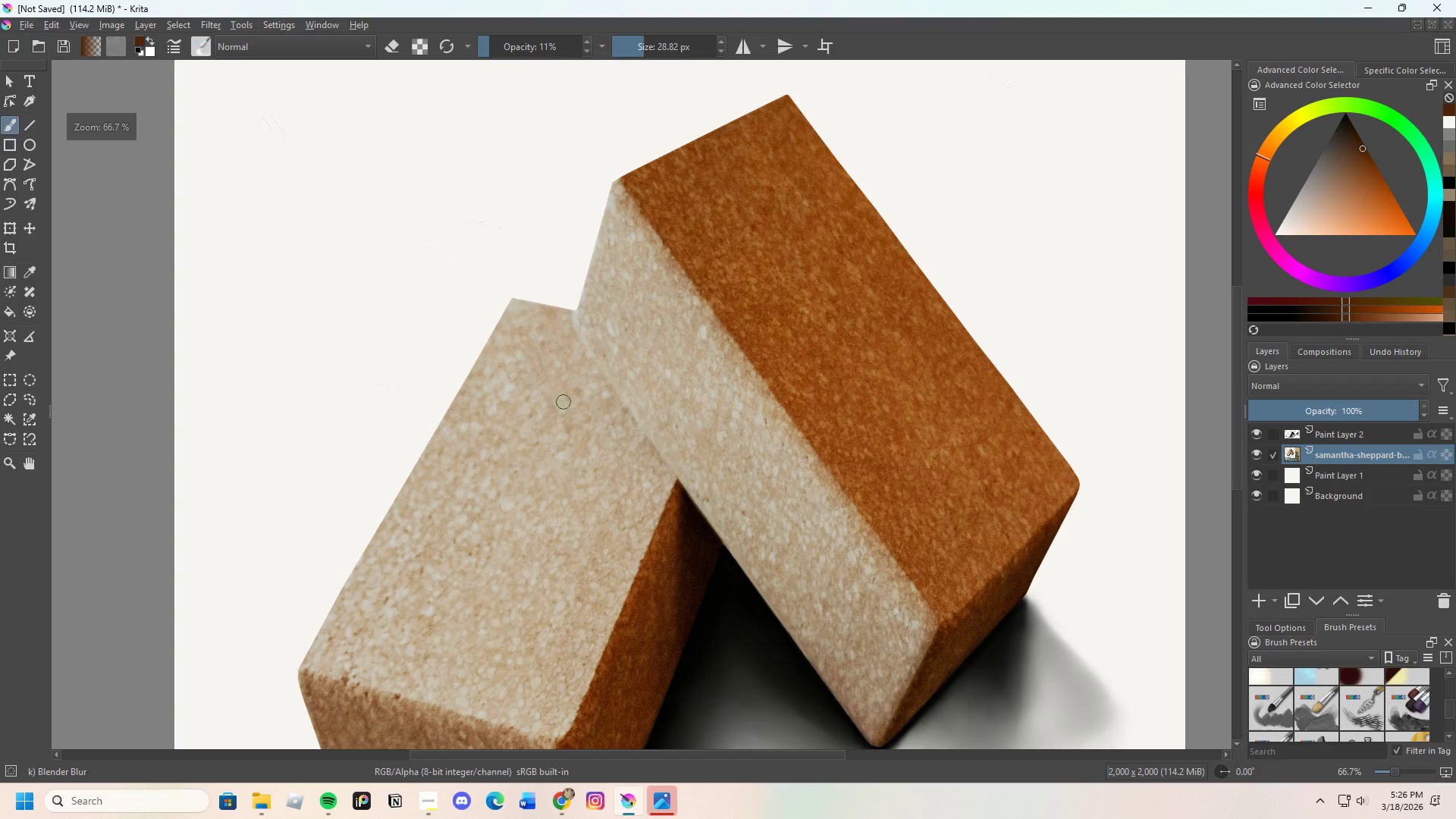 
scroll: coordinate [568, 400], scroll_direction: down, amount: 2.0
 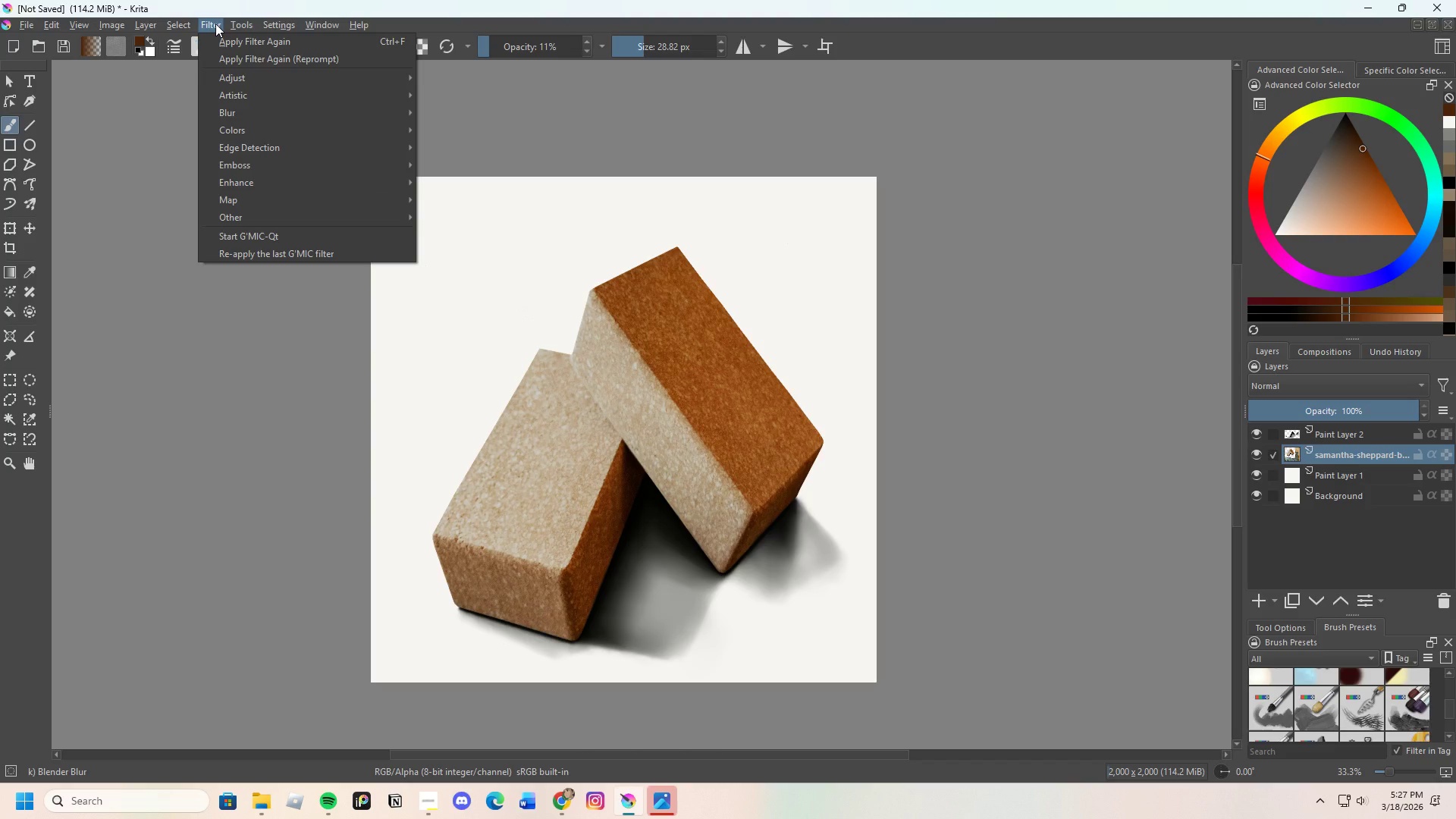 
left_click([288, 232])
 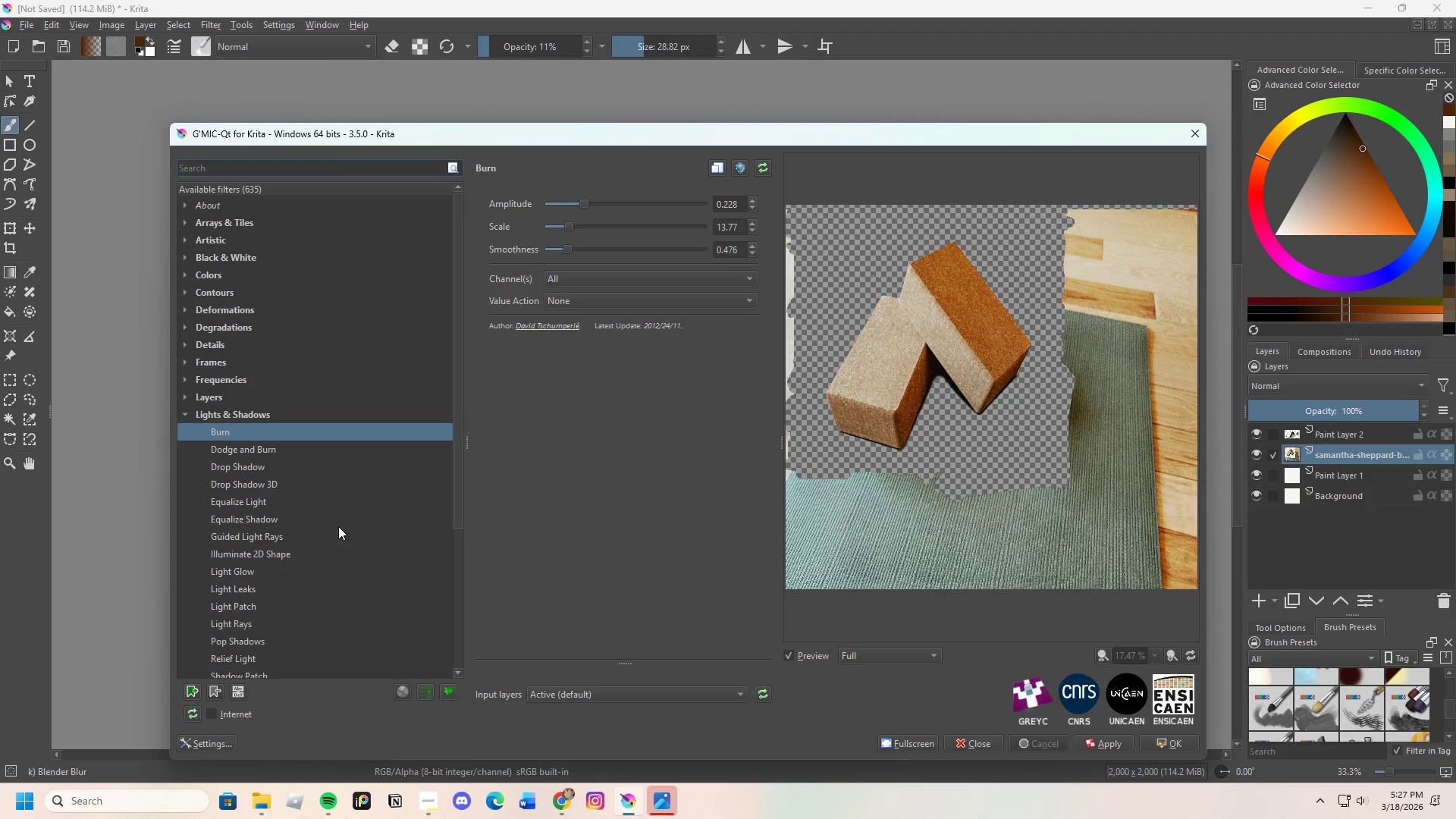 
scroll: coordinate [231, 598], scroll_direction: down, amount: 6.0
 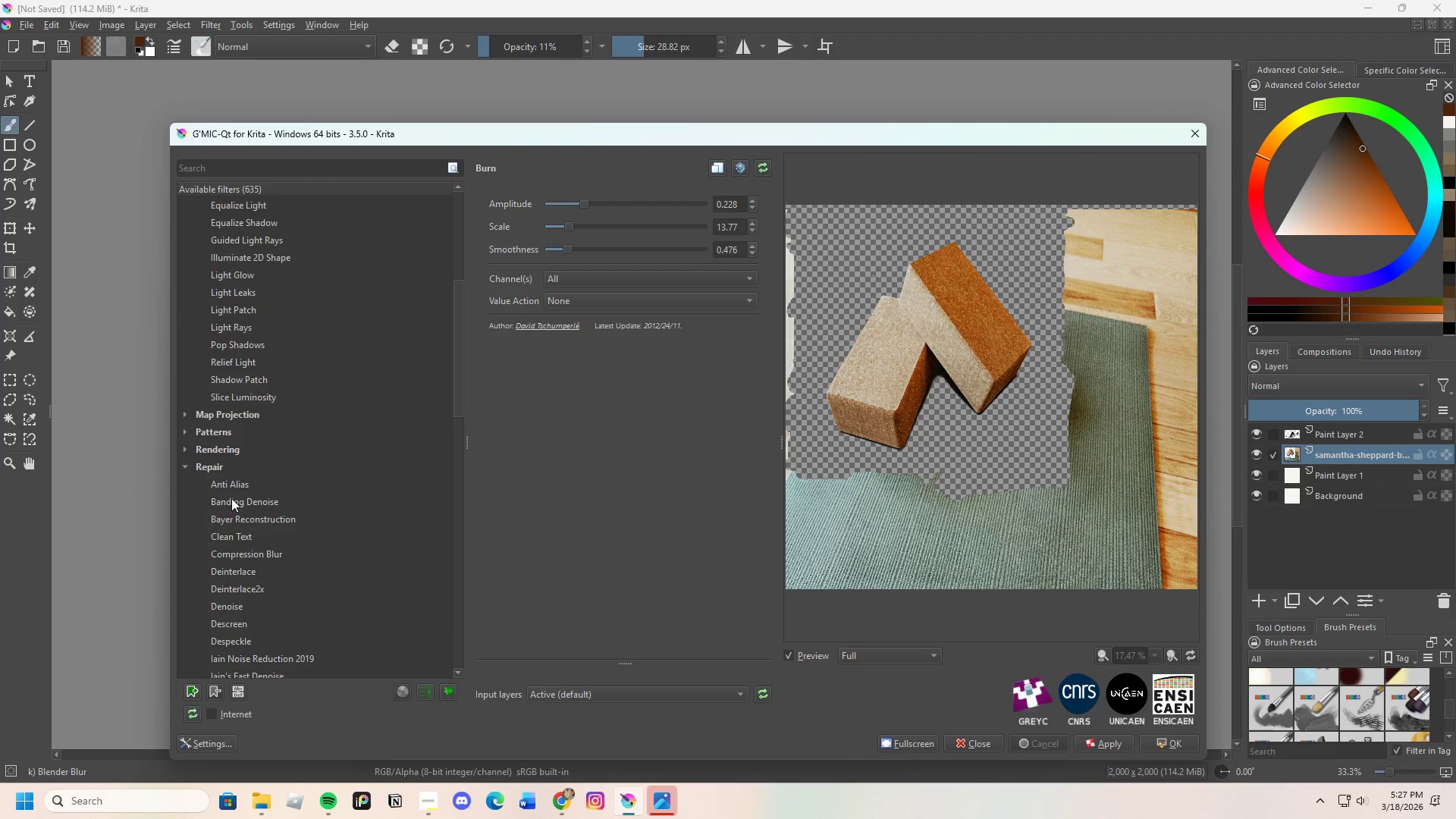 
left_click([235, 477])
 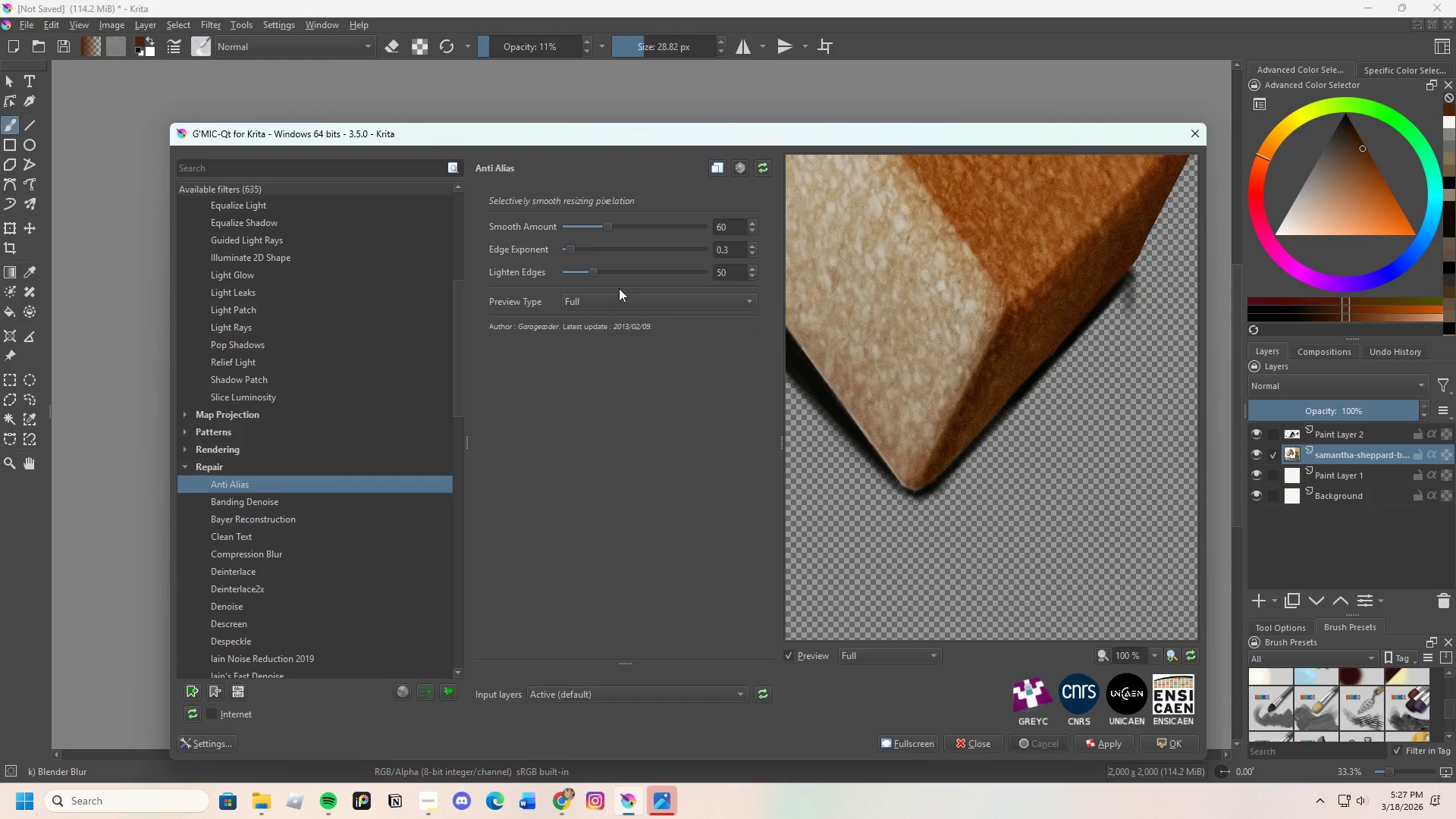 
left_click_drag(start_coordinate=[607, 224], to_coordinate=[555, 228])
 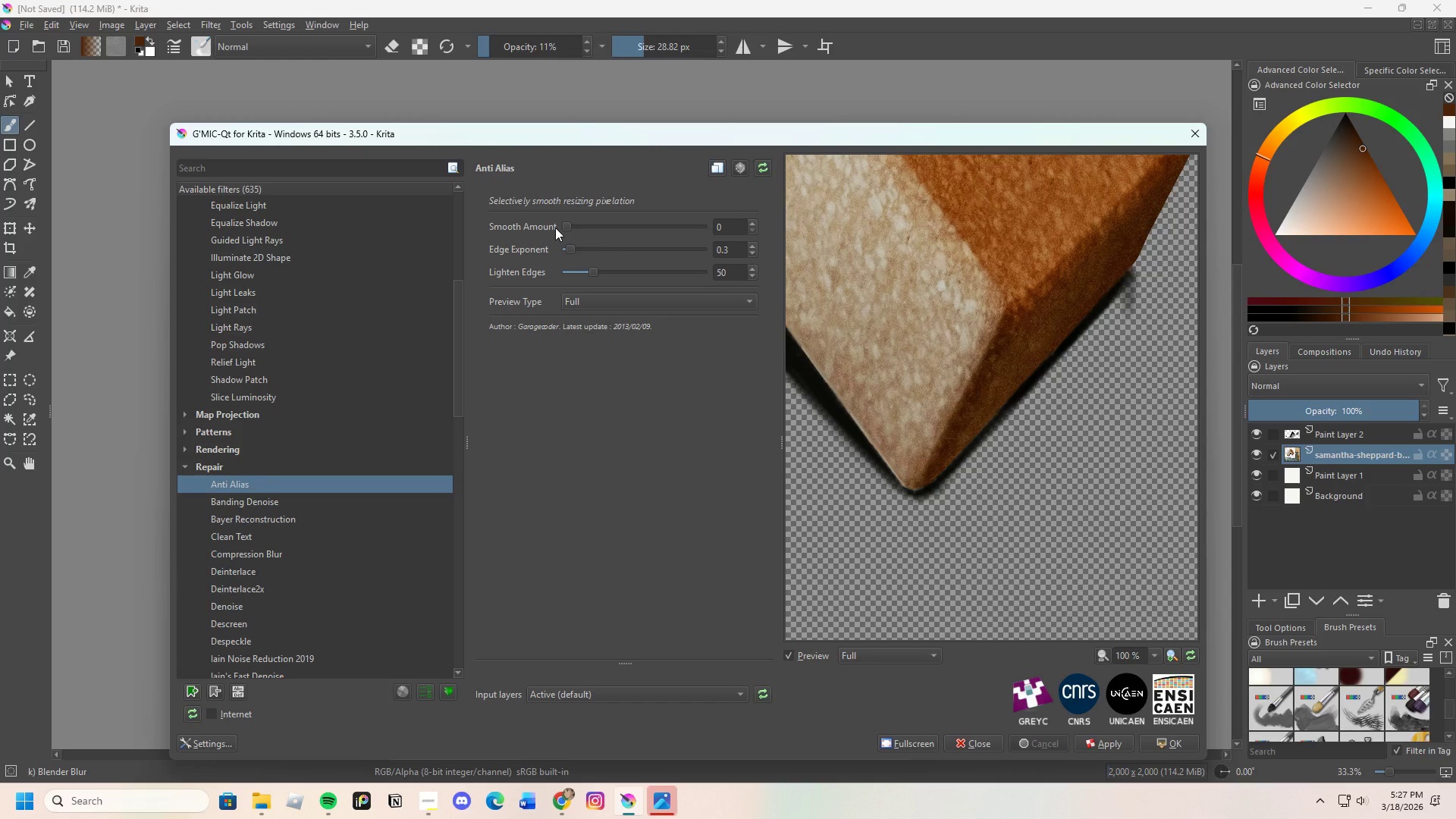 
left_click_drag(start_coordinate=[570, 224], to_coordinate=[628, 232])
 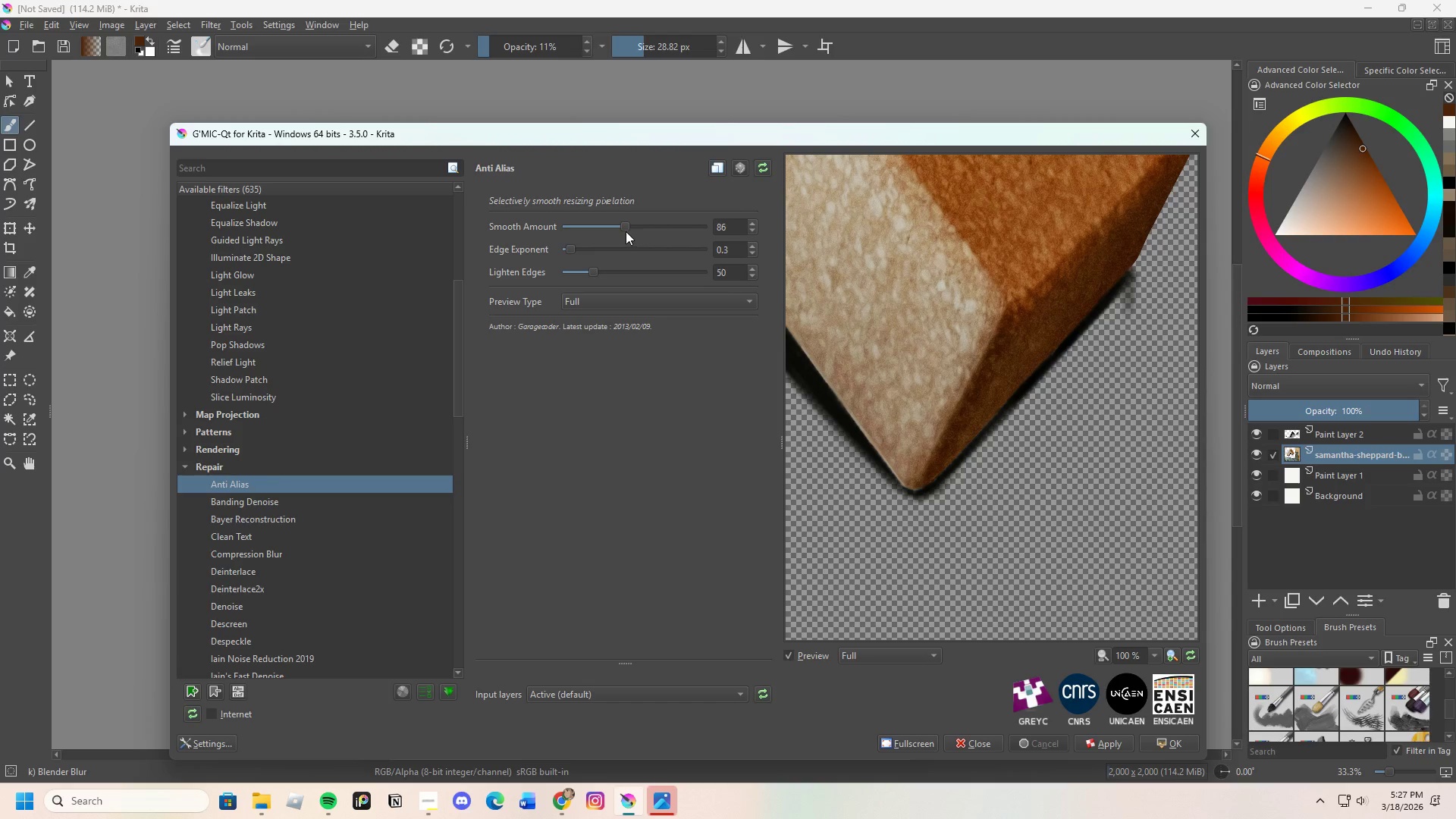 
left_click_drag(start_coordinate=[624, 225], to_coordinate=[563, 230])
 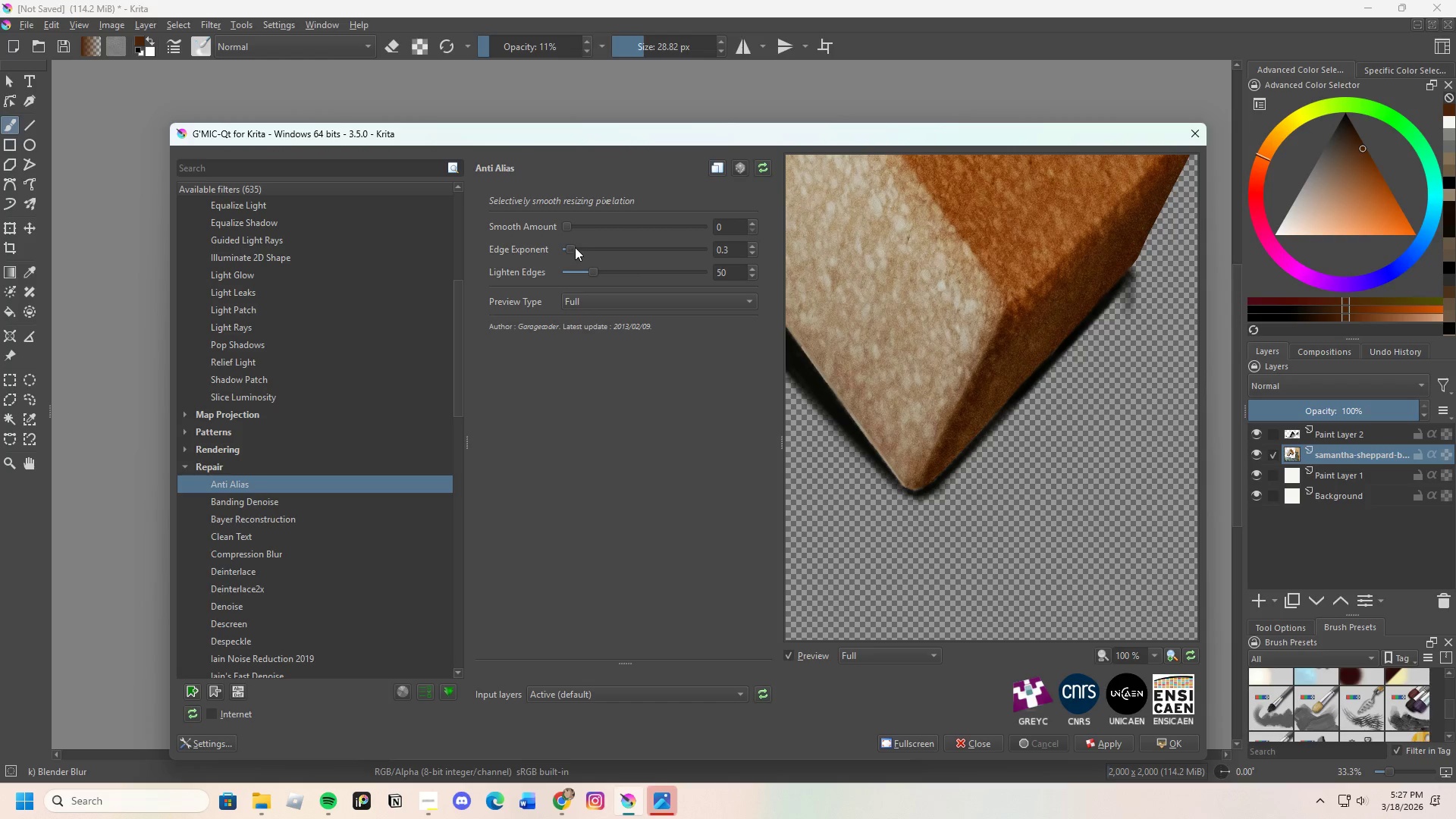 
left_click_drag(start_coordinate=[574, 246], to_coordinate=[635, 255])
 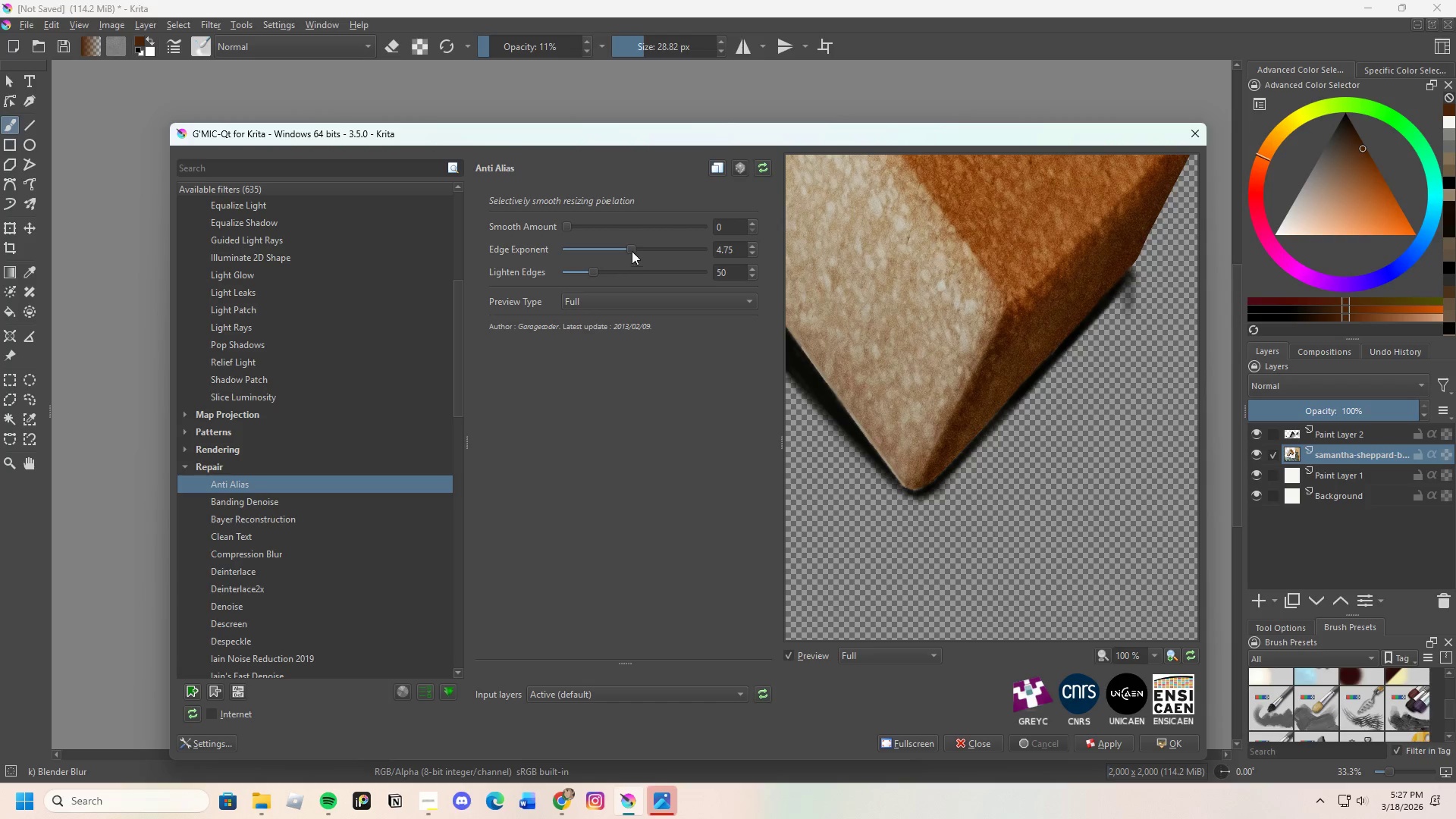 
left_click_drag(start_coordinate=[628, 247], to_coordinate=[678, 262])
 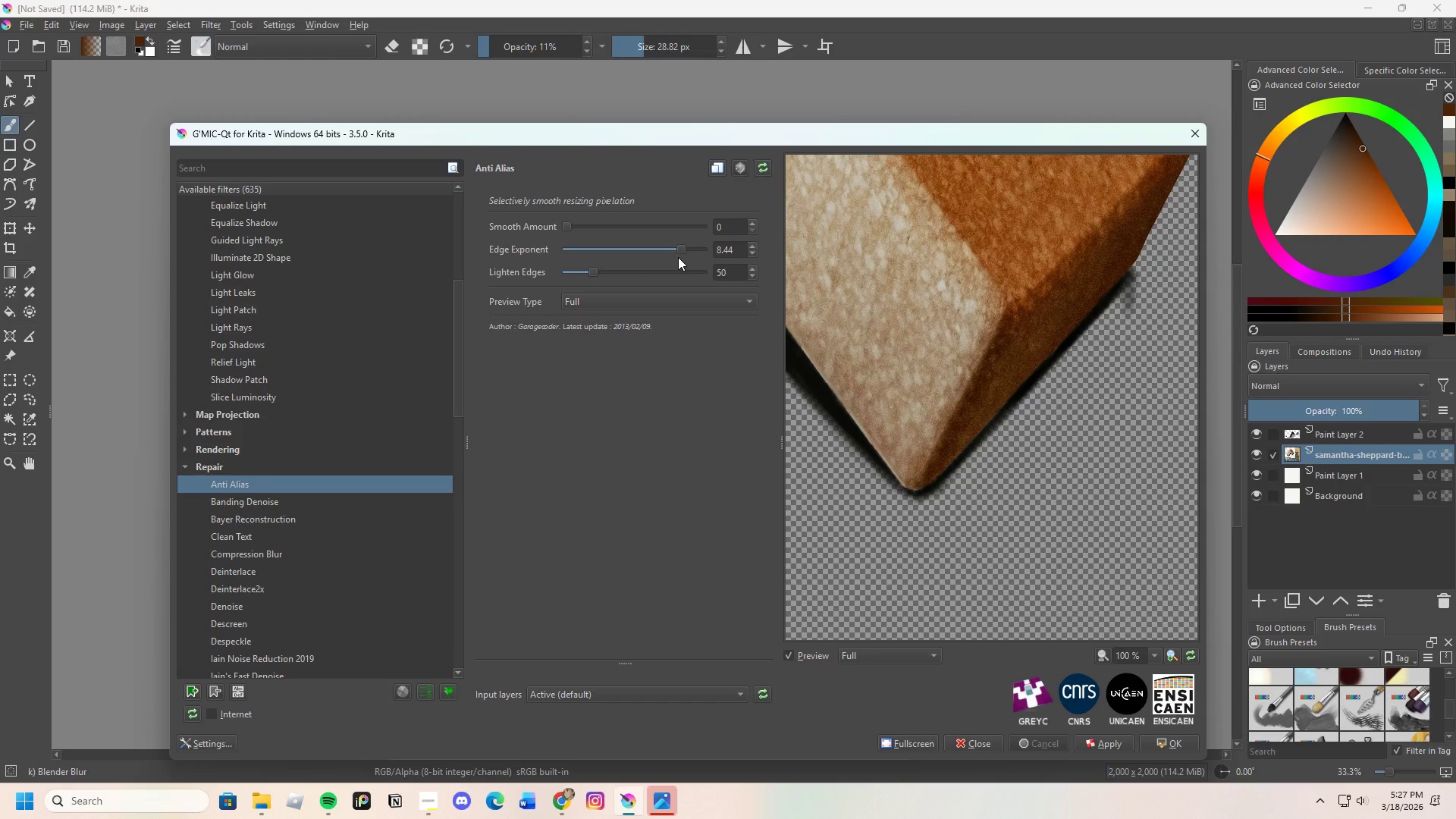 
left_click_drag(start_coordinate=[670, 247], to_coordinate=[521, 246])
 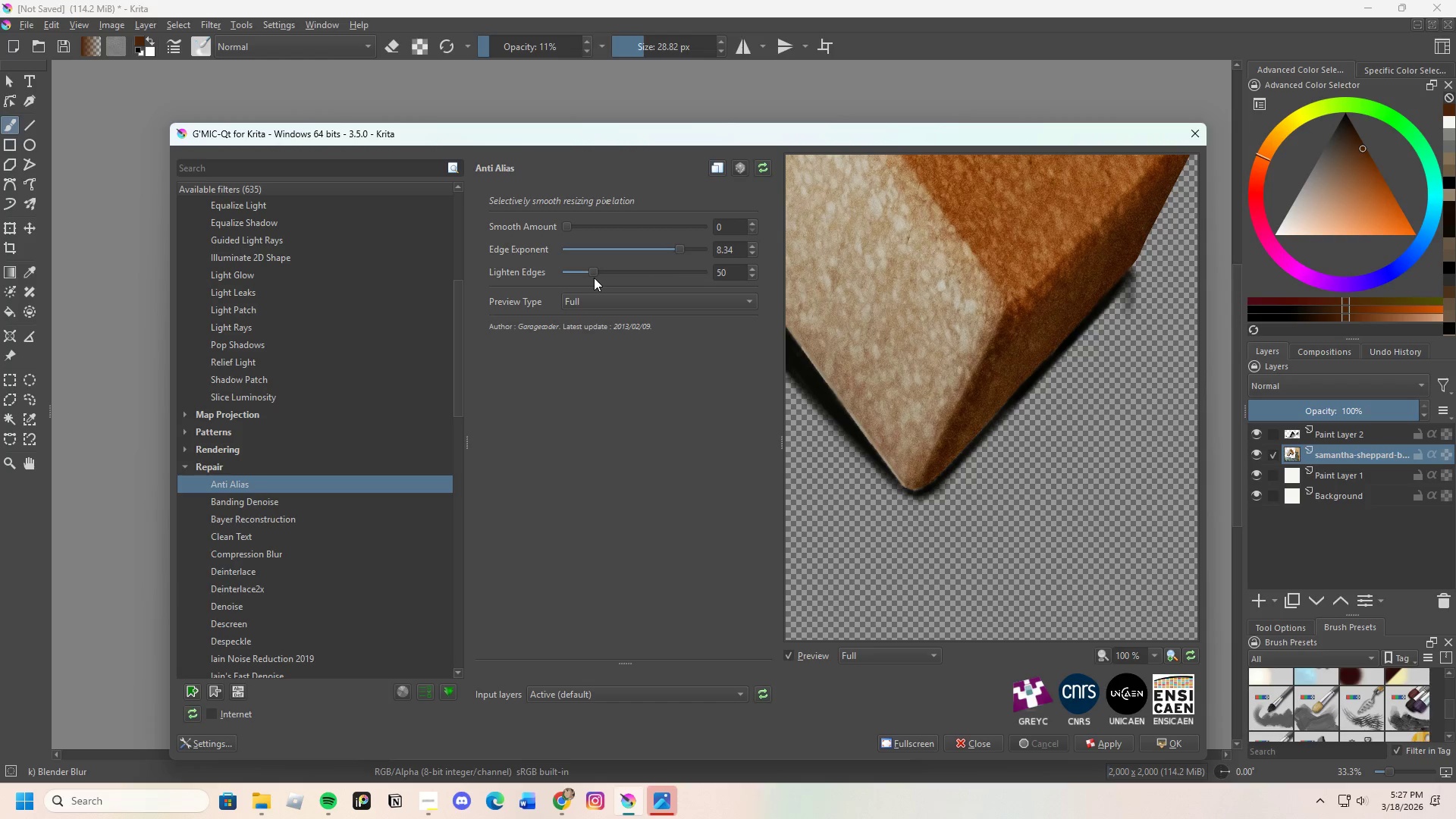 
left_click_drag(start_coordinate=[593, 271], to_coordinate=[738, 283])
 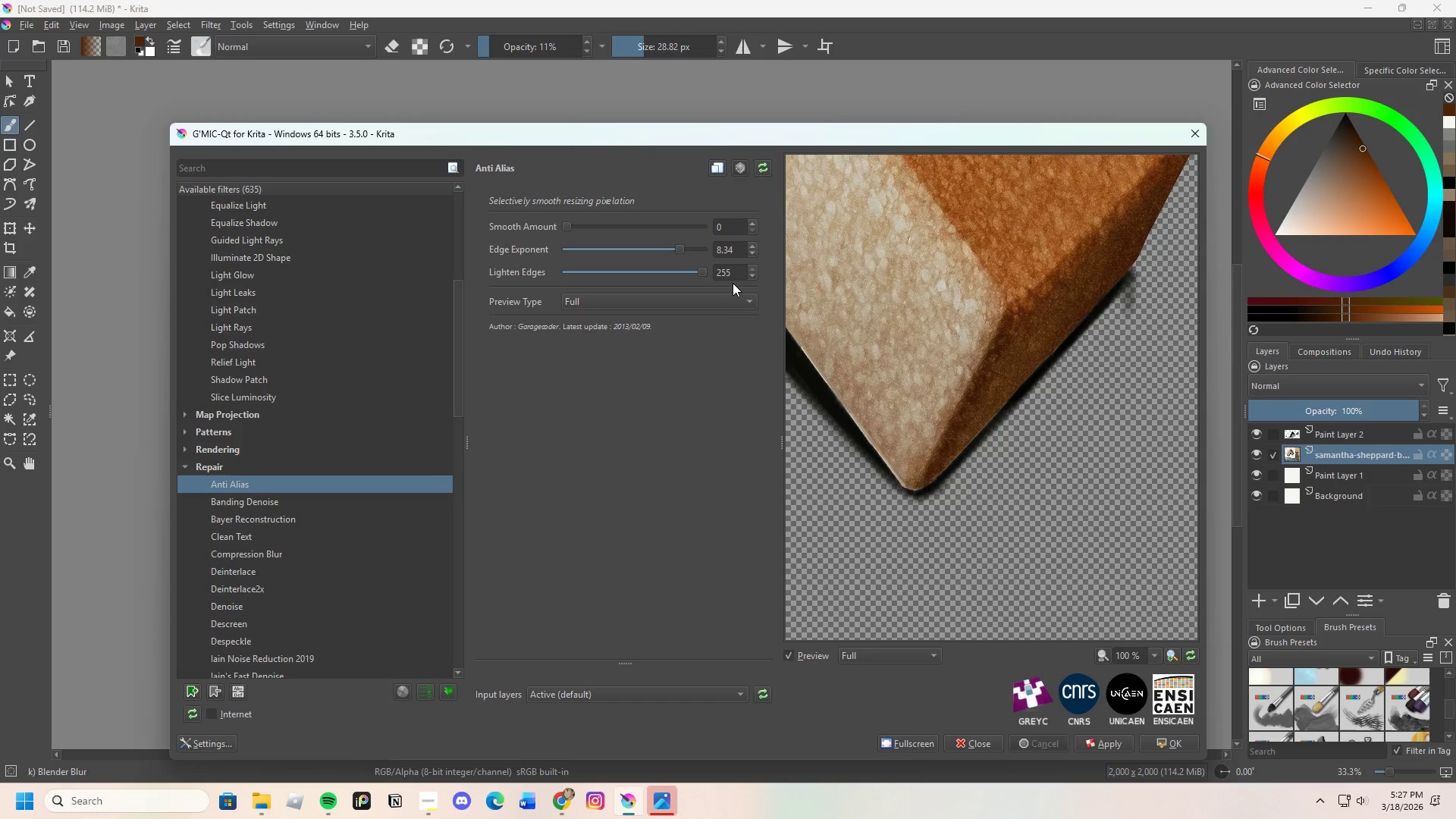 
left_click_drag(start_coordinate=[697, 273], to_coordinate=[500, 274])
 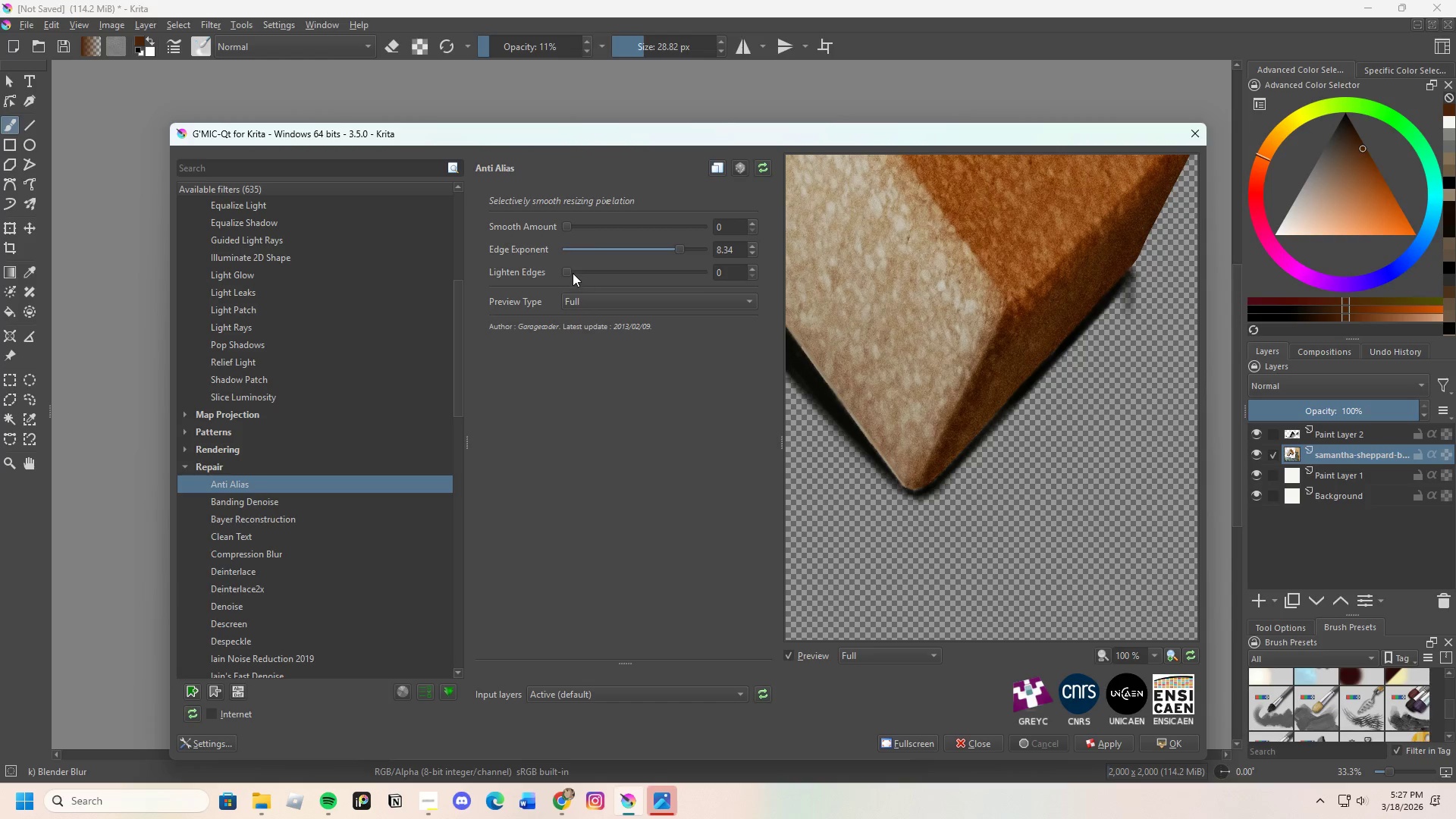 
left_click_drag(start_coordinate=[568, 269], to_coordinate=[613, 272])
 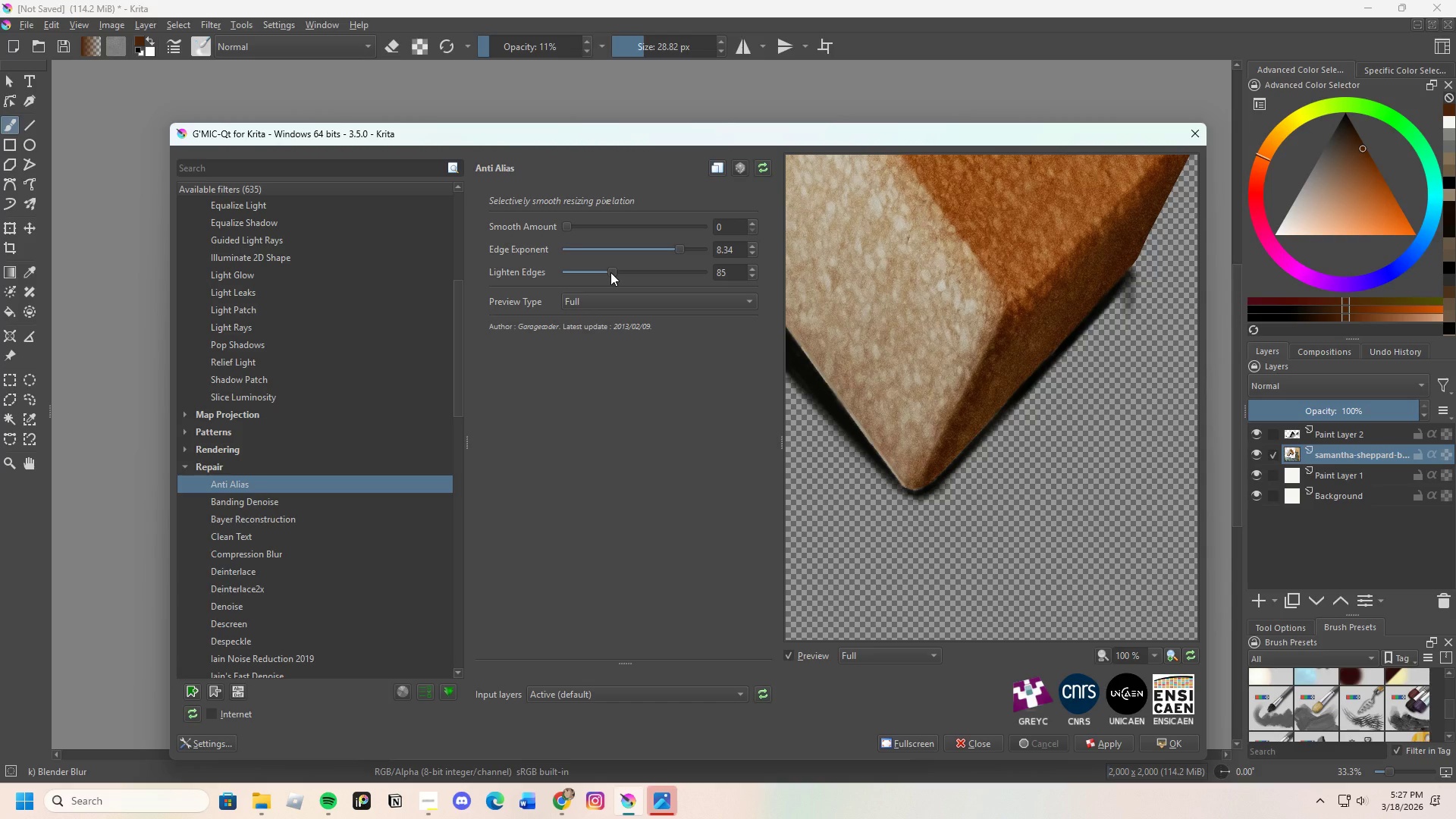 
left_click_drag(start_coordinate=[610, 272], to_coordinate=[654, 277])
 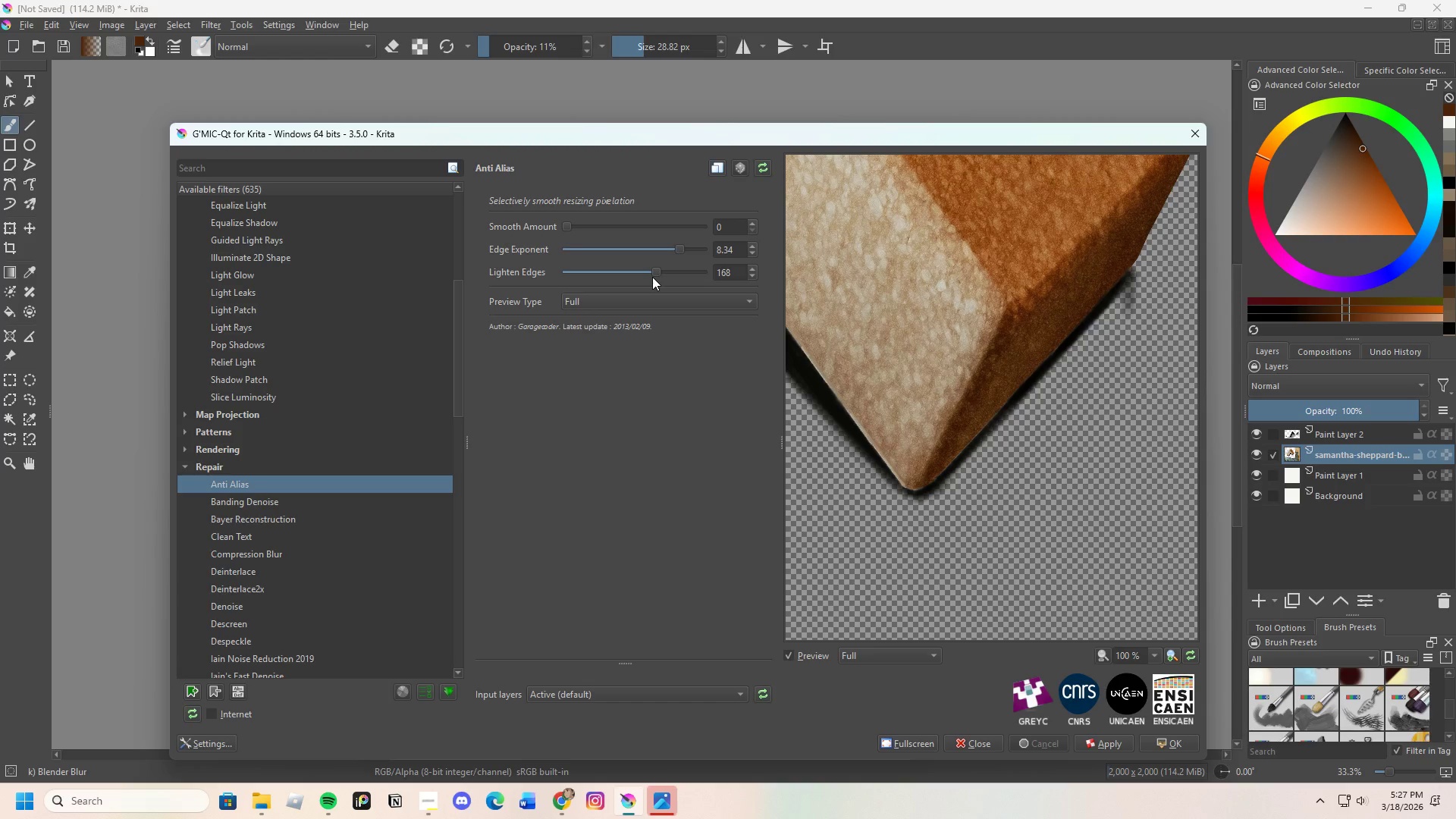 
left_click_drag(start_coordinate=[652, 273], to_coordinate=[617, 269])
 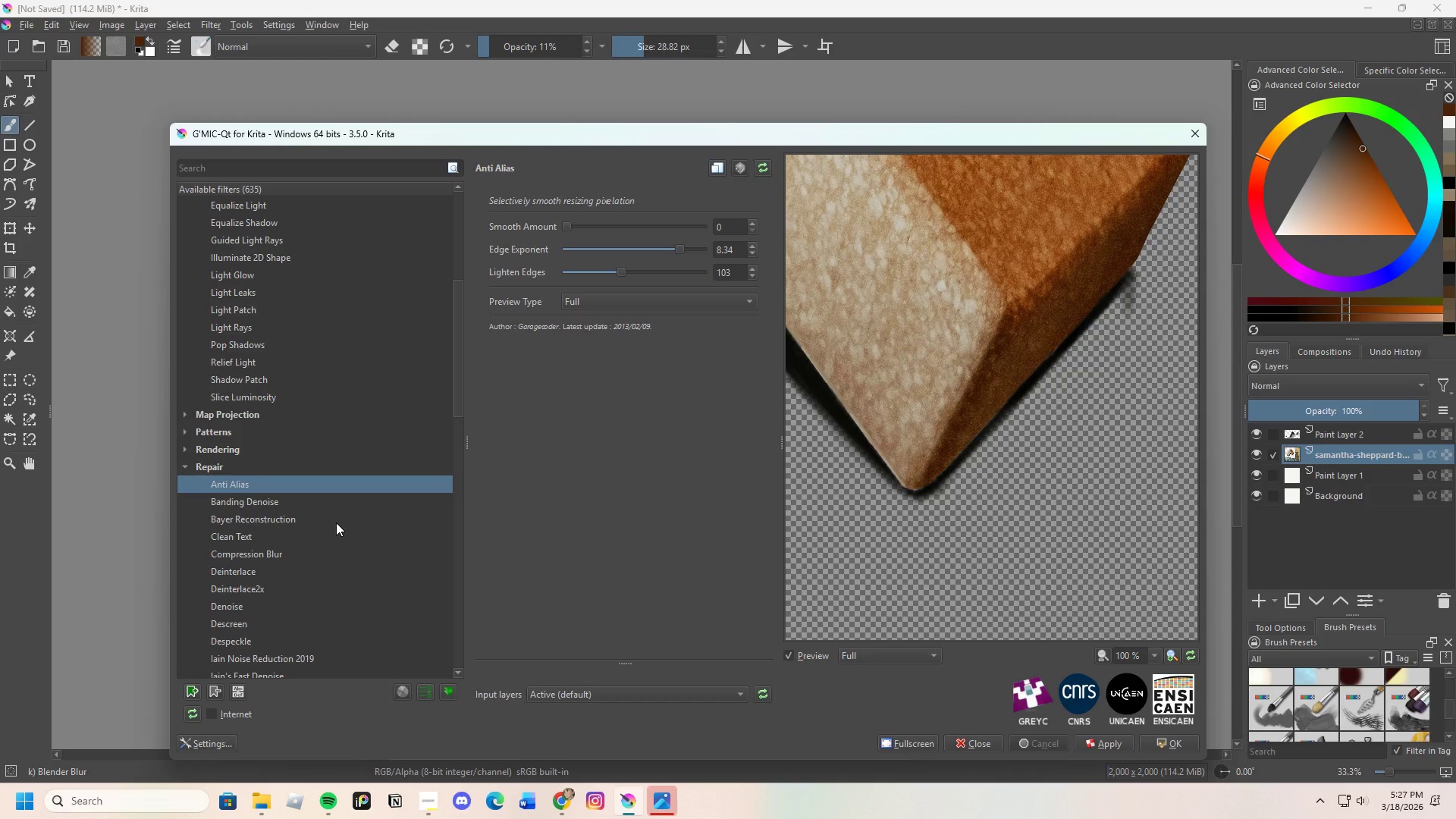 
wait(6.06)
 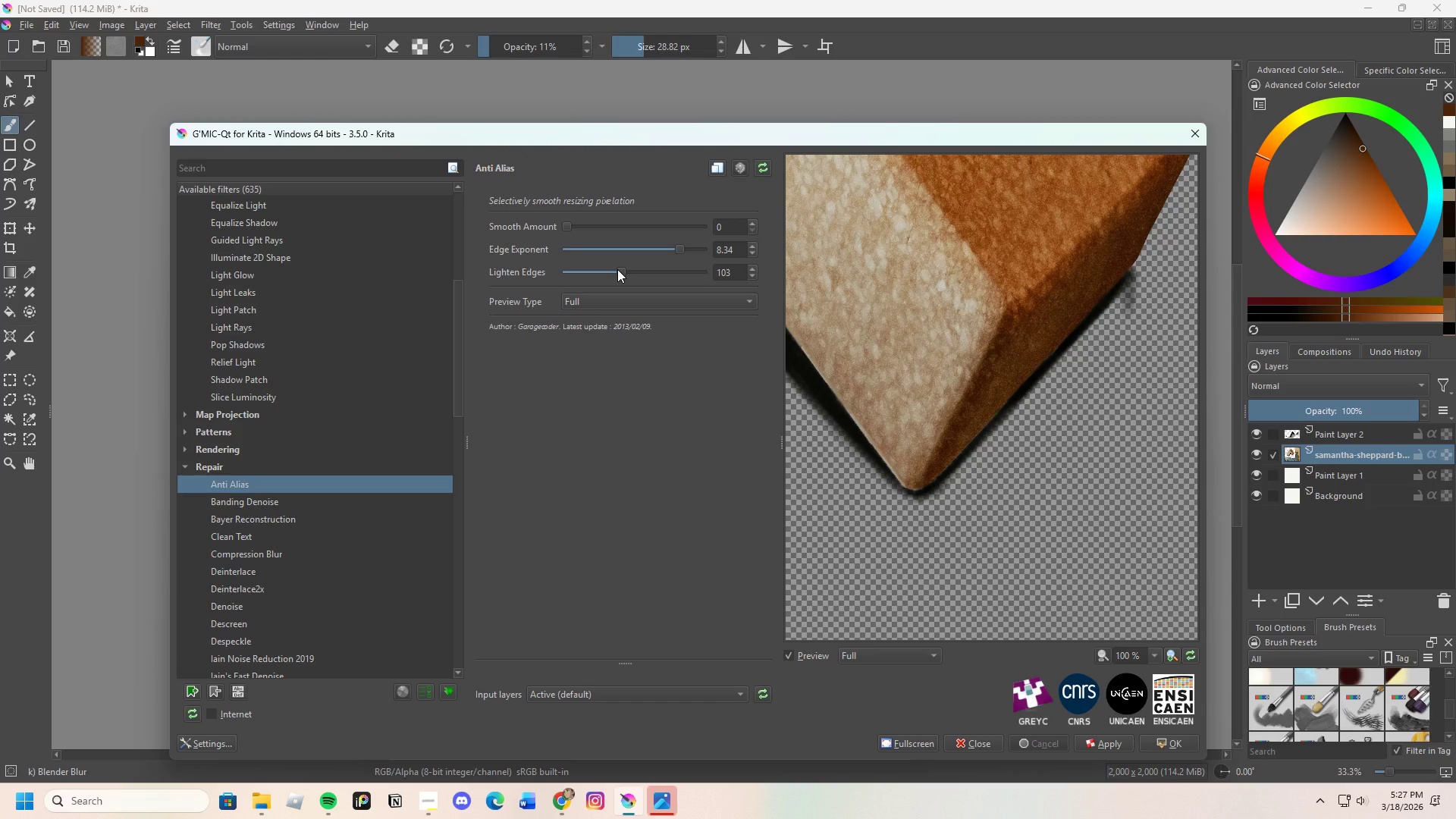 
left_click_drag(start_coordinate=[622, 273], to_coordinate=[575, 270])
 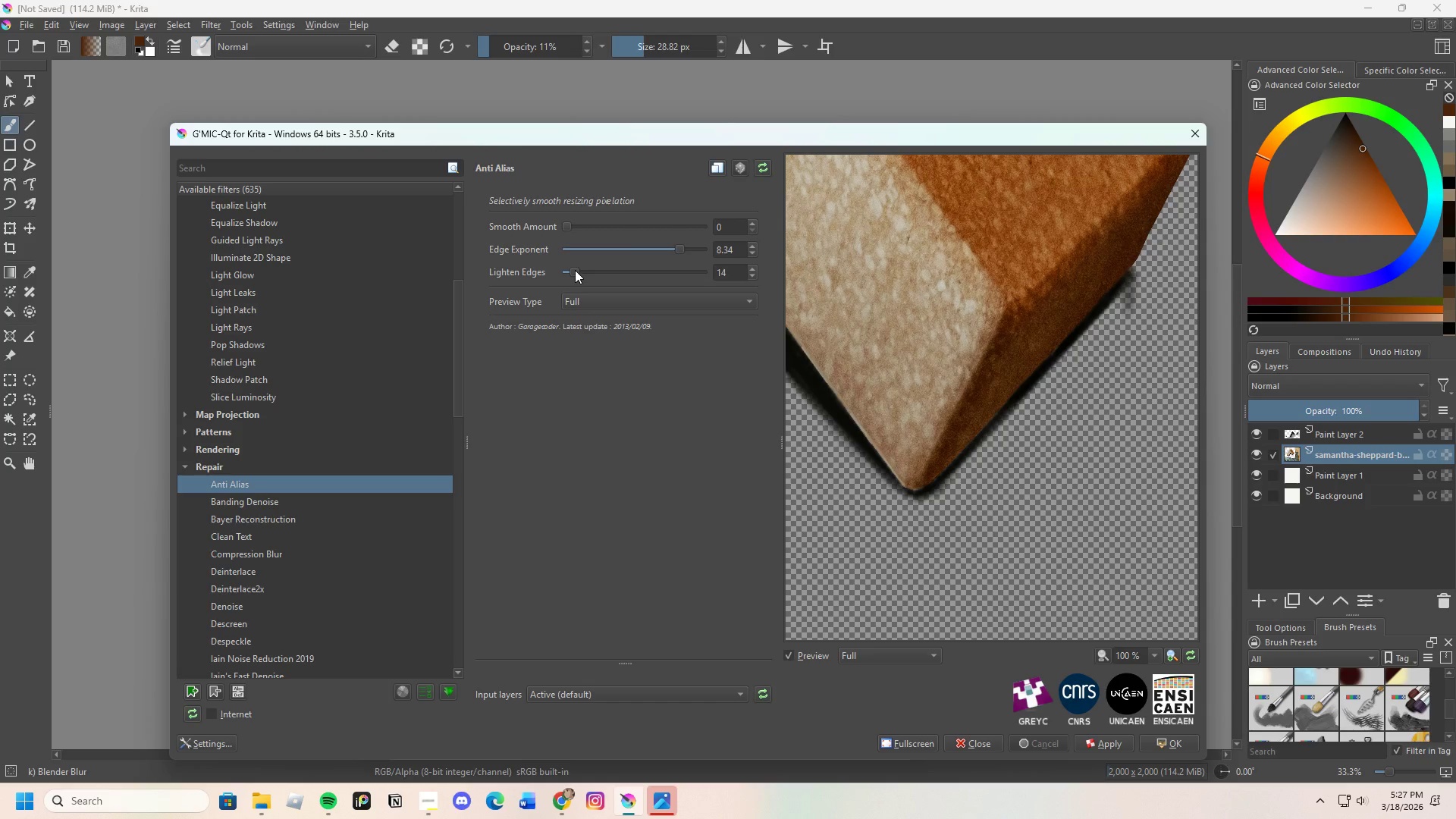 
left_click_drag(start_coordinate=[579, 270], to_coordinate=[709, 277])
 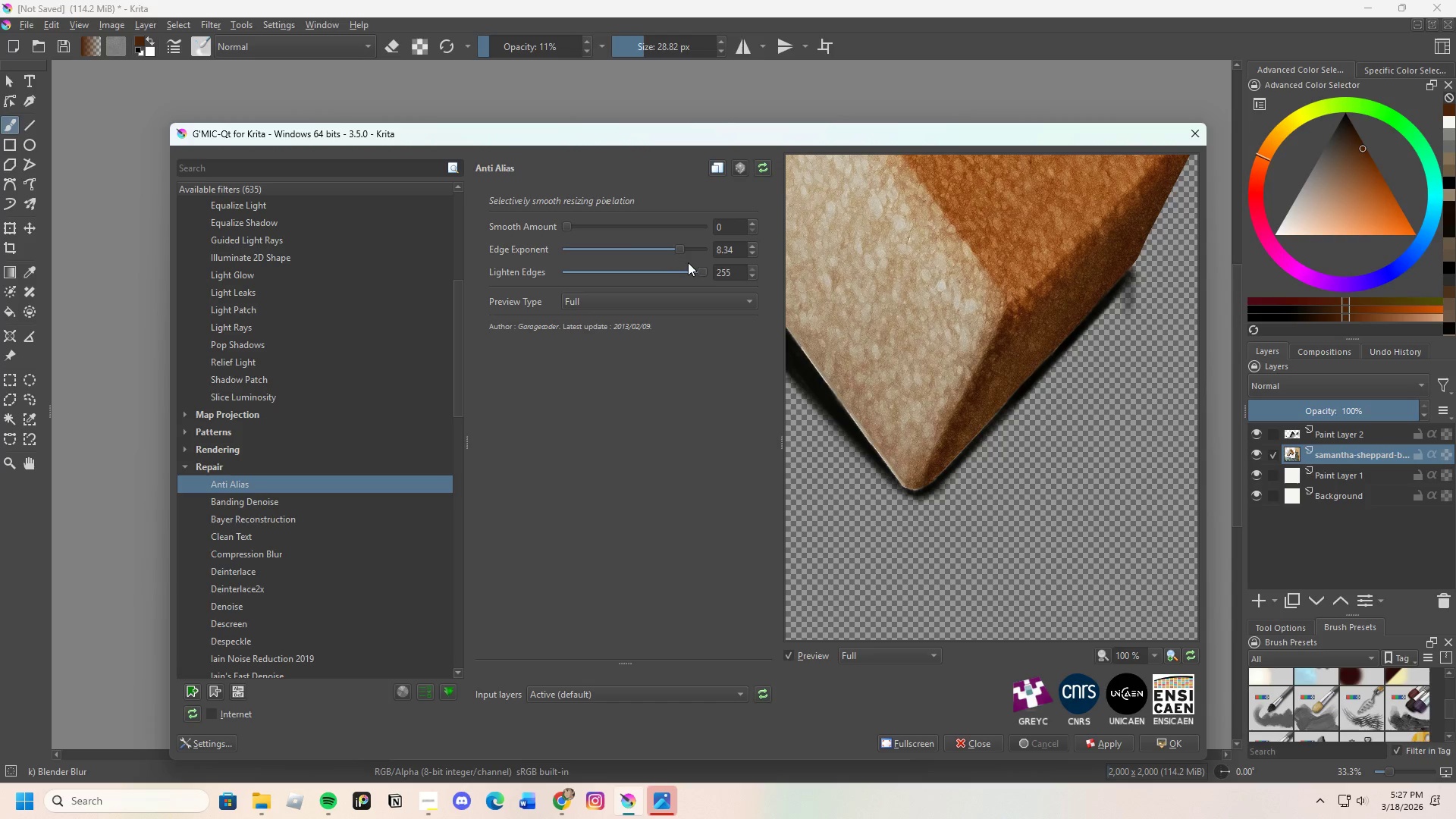 
left_click_drag(start_coordinate=[696, 267], to_coordinate=[570, 284])
 